 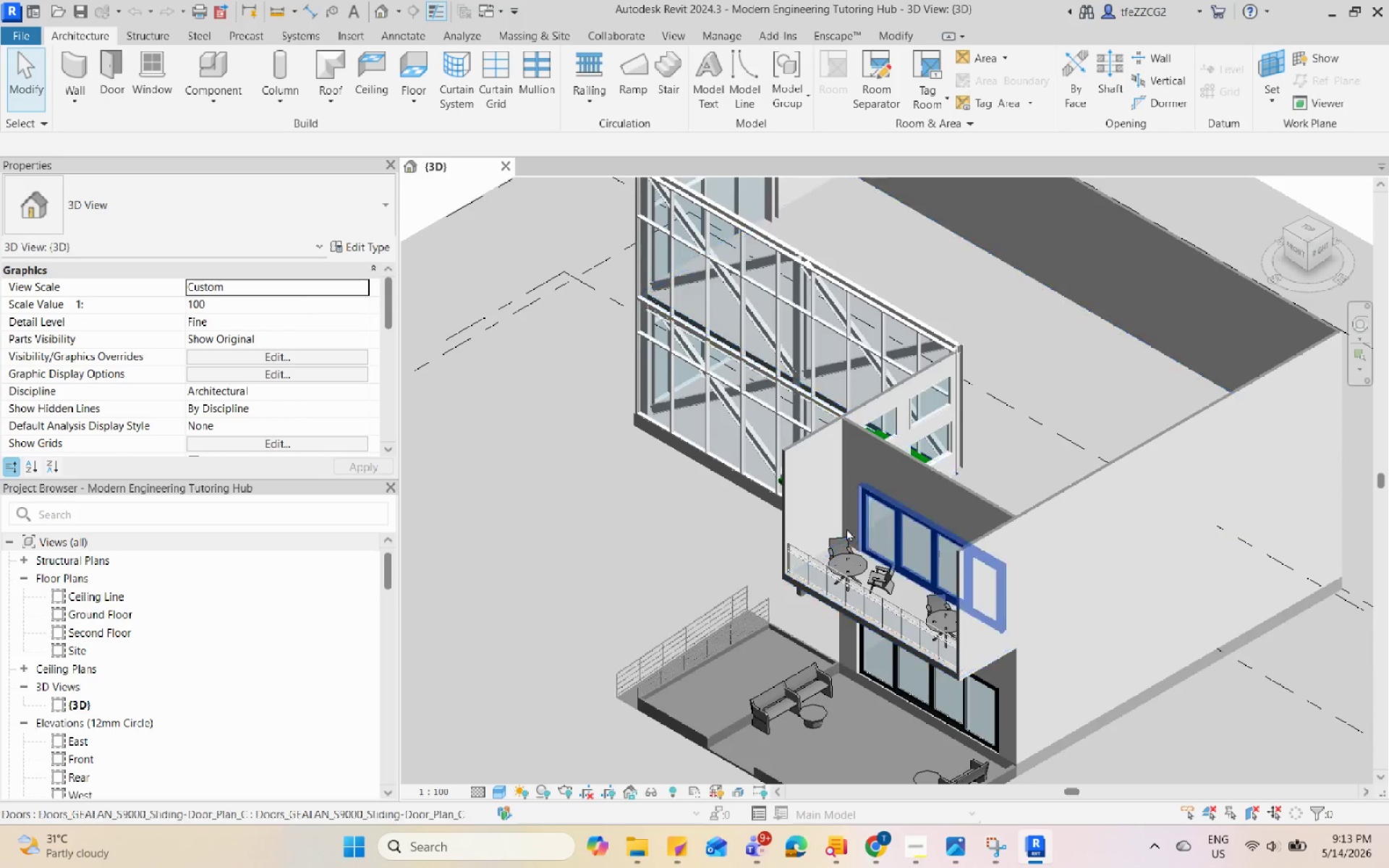 
hold_key(key=ShiftLeft, duration=0.83)
 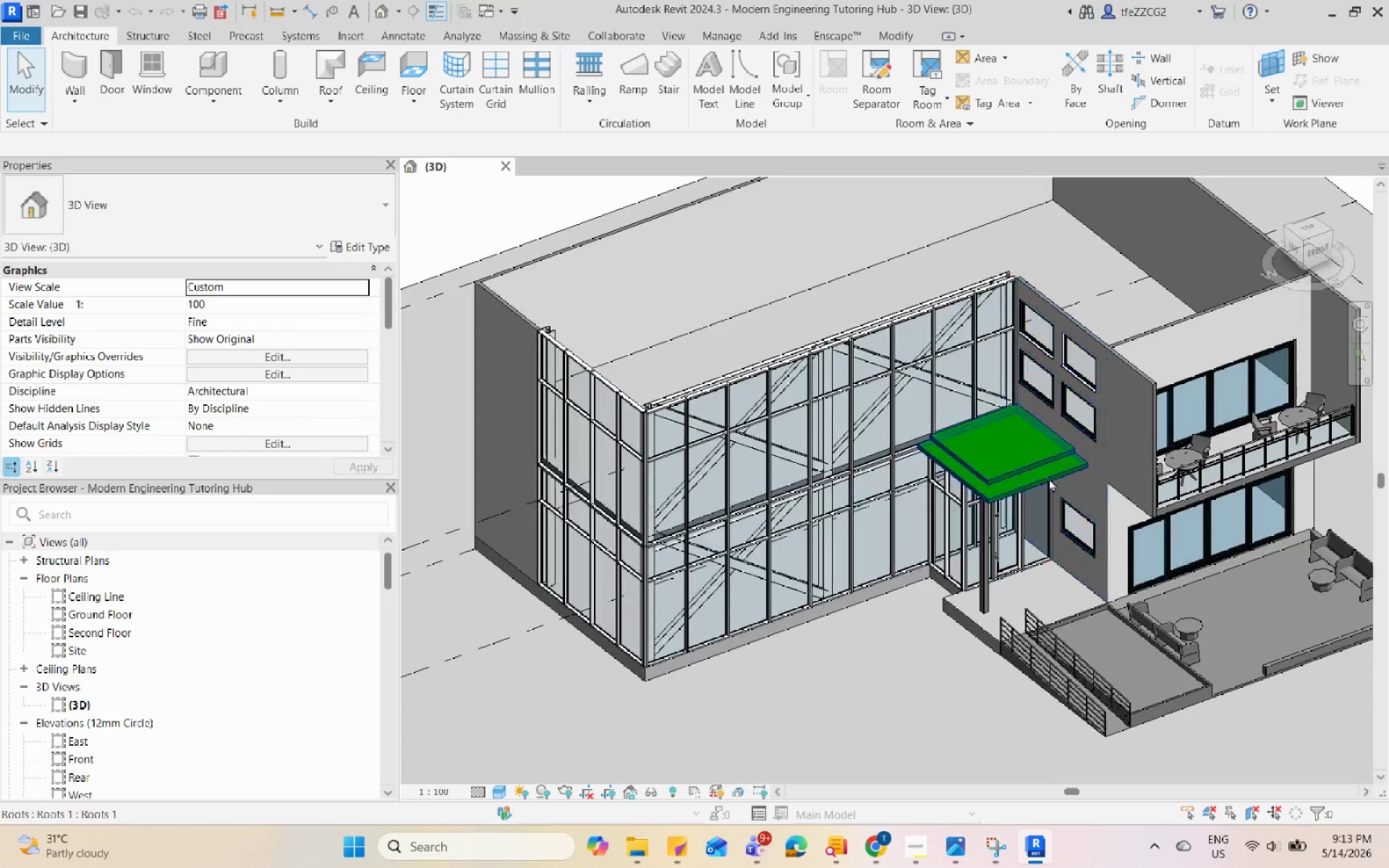 
scroll: coordinate [882, 521], scroll_direction: up, amount: 7.0
 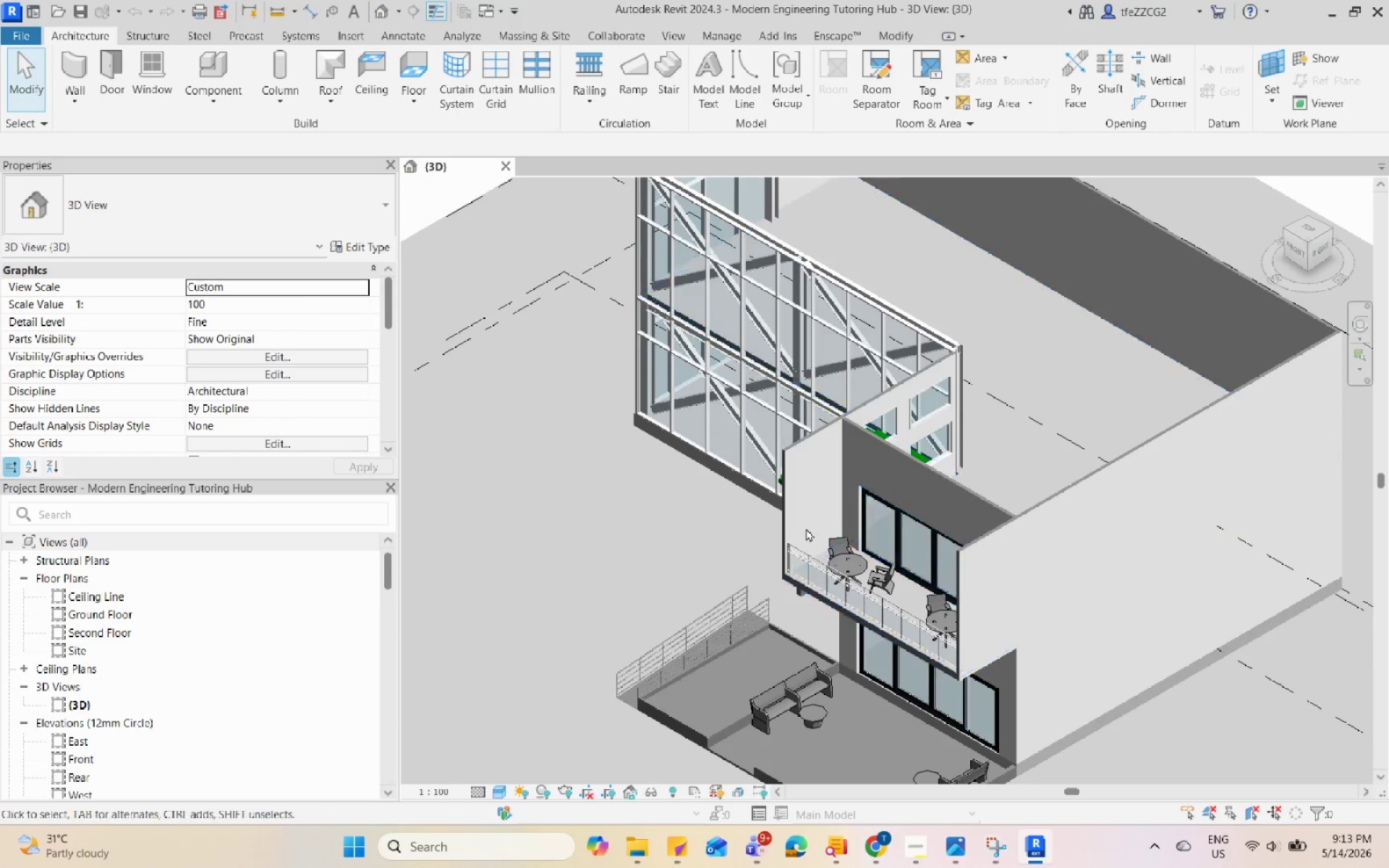 
hold_key(key=ShiftLeft, duration=0.48)
scroll: coordinate [1210, 459], scroll_direction: none, amount: 0.0
 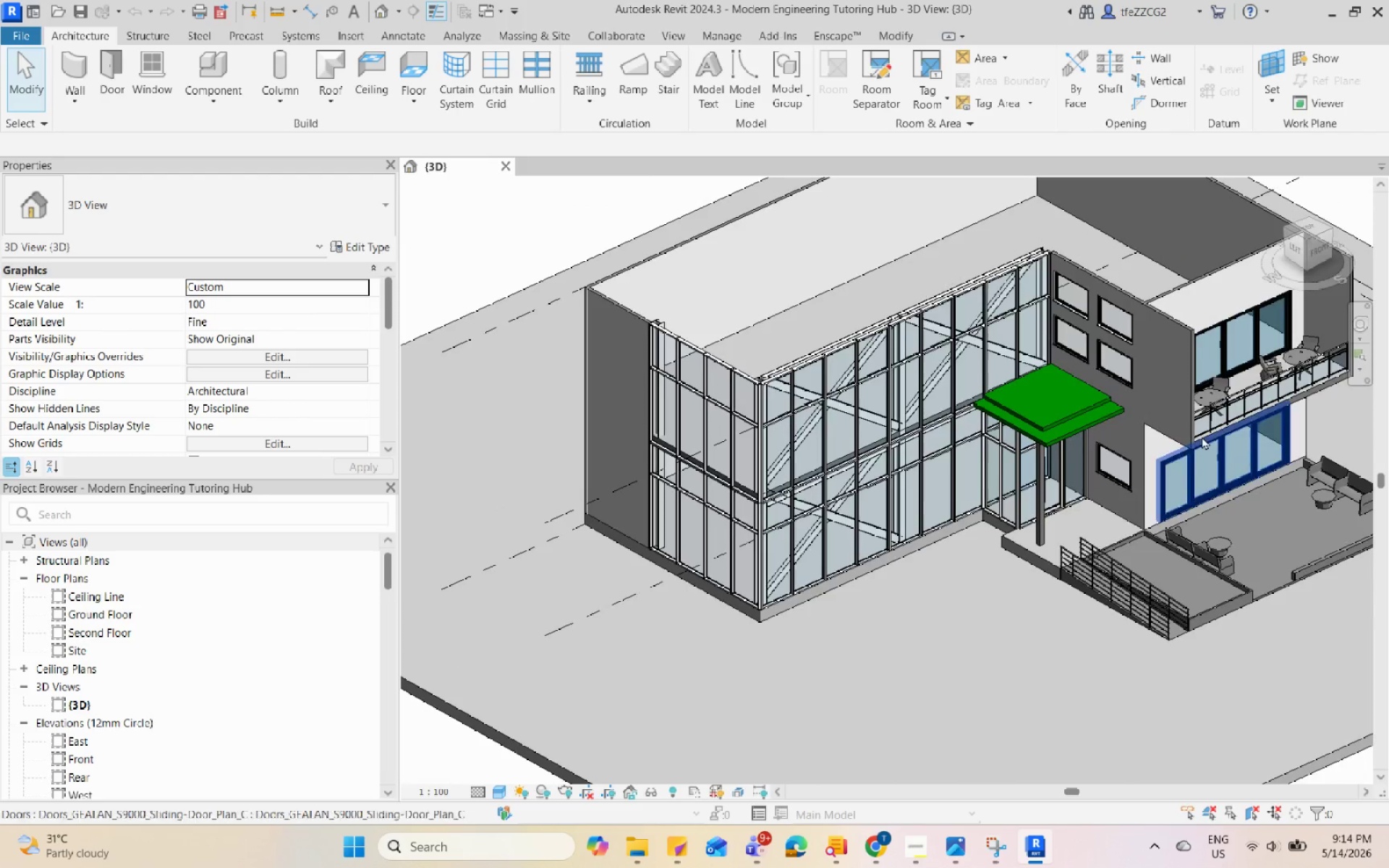 
hold_key(key=ShiftLeft, duration=0.47)
 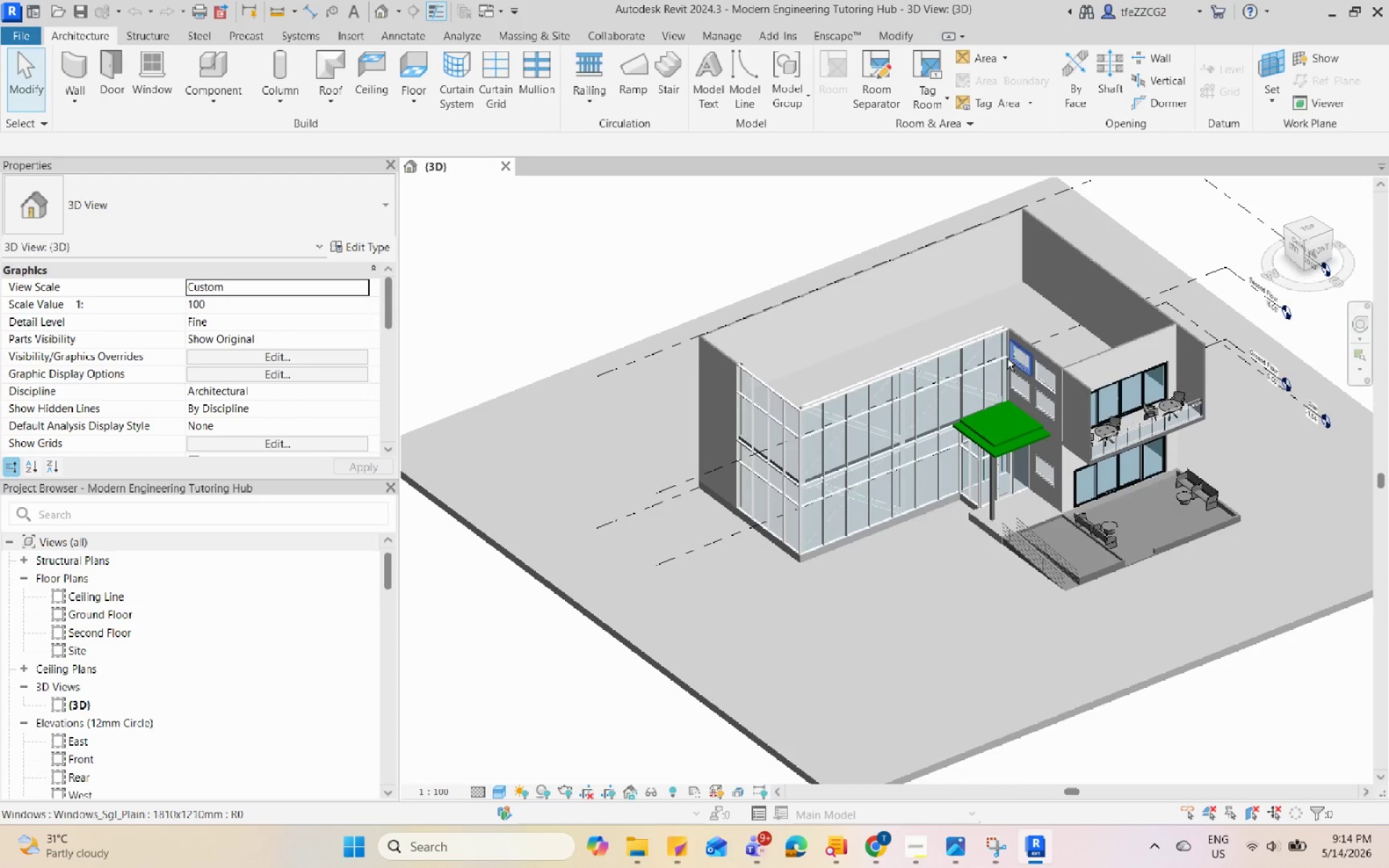 
scroll: coordinate [1045, 425], scroll_direction: up, amount: 2.0
 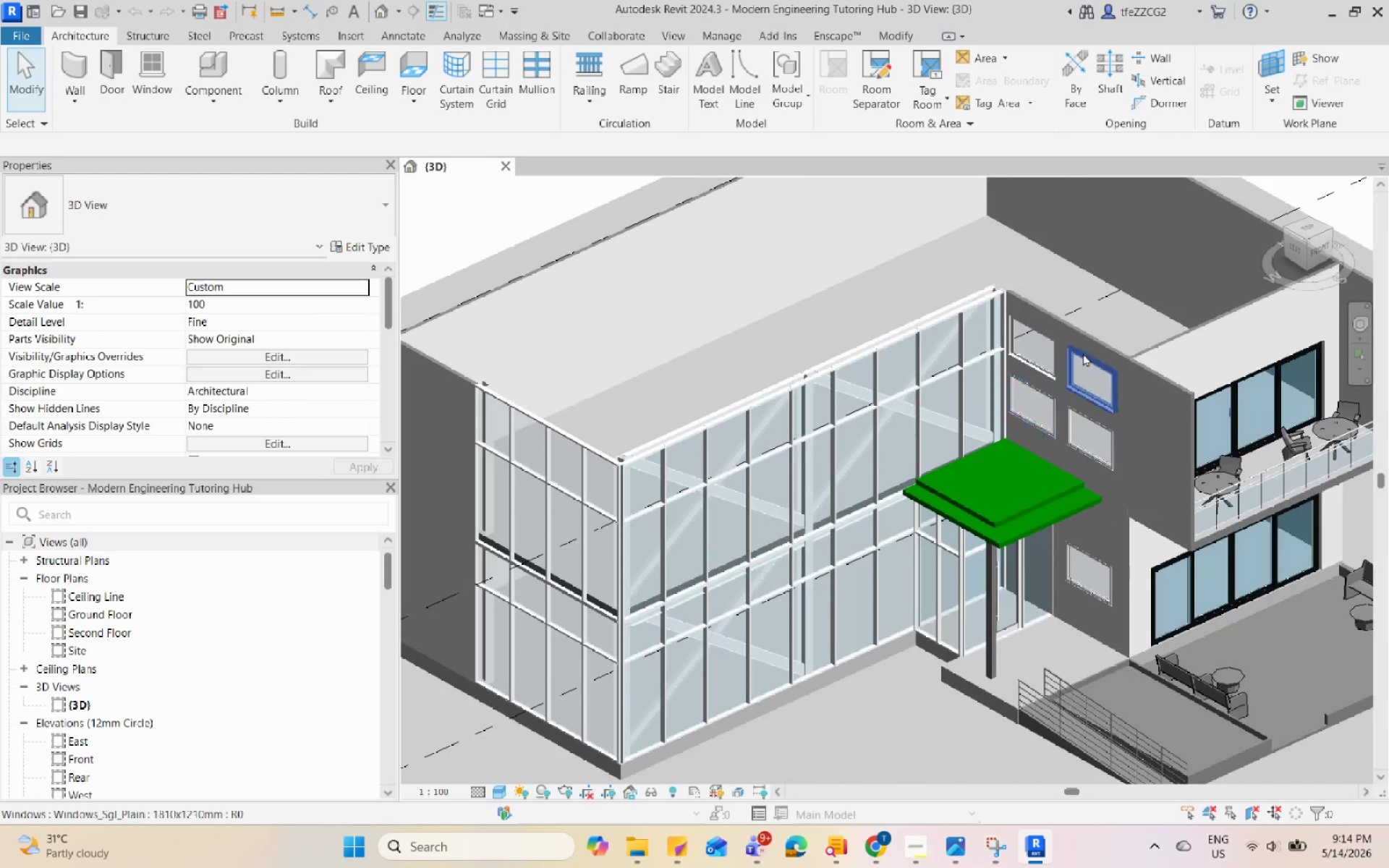 
key(Control+S)
 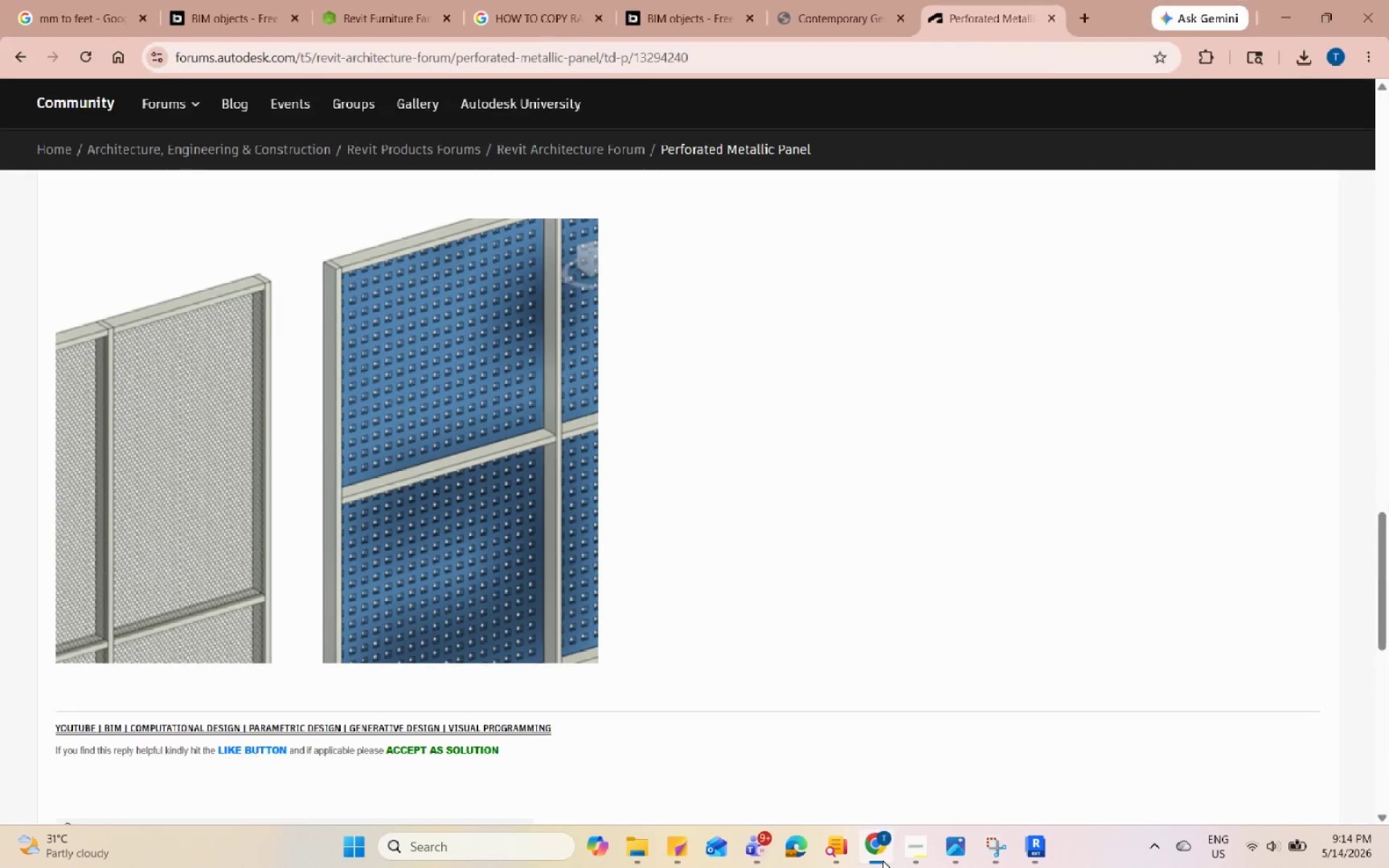 
scroll: coordinate [1007, 358], scroll_direction: down, amount: 9.0
 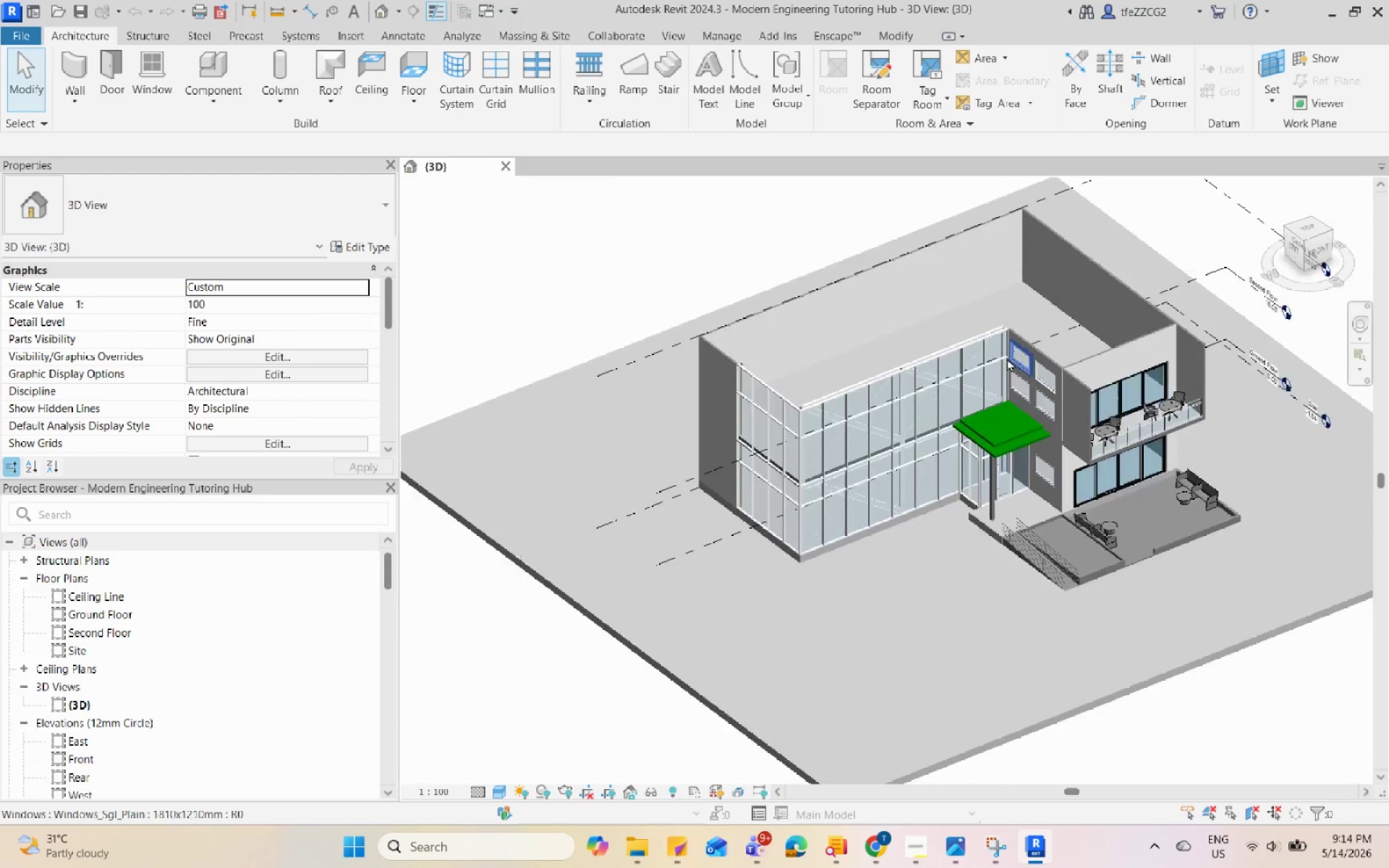 
scroll: coordinate [464, 447], scroll_direction: up, amount: 9.0
 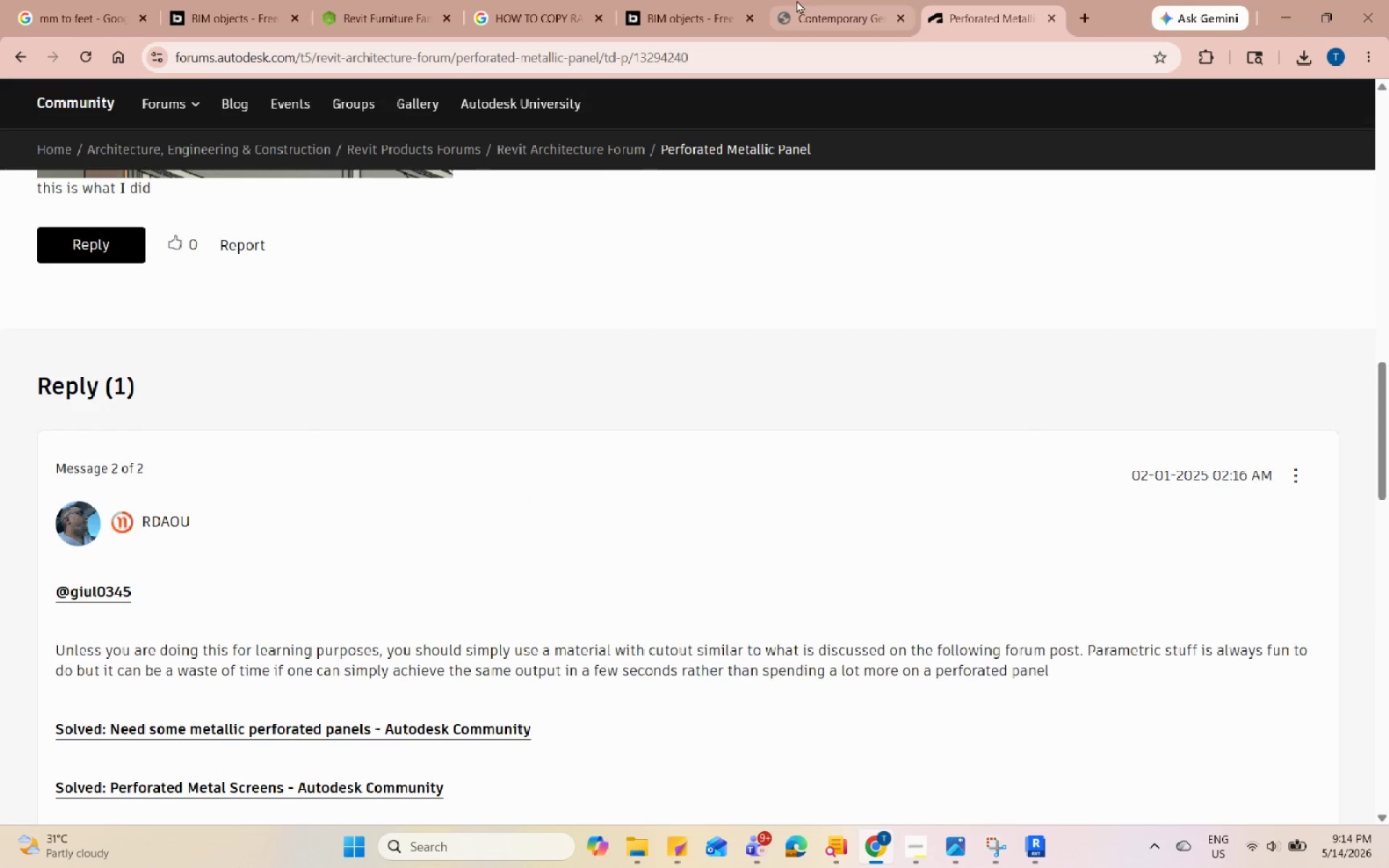 
left_click([841, 0])
 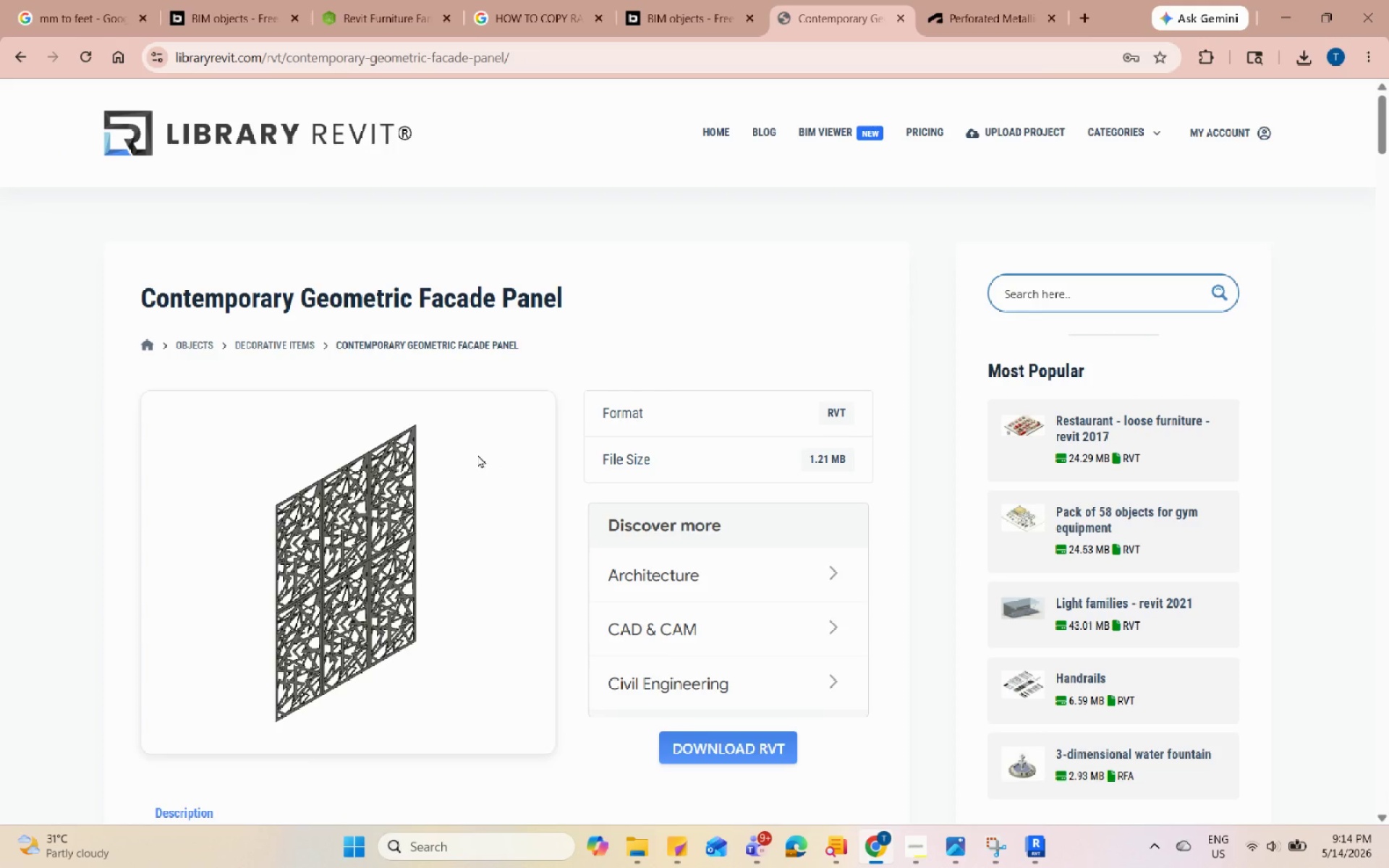 
left_click([965, 0])
 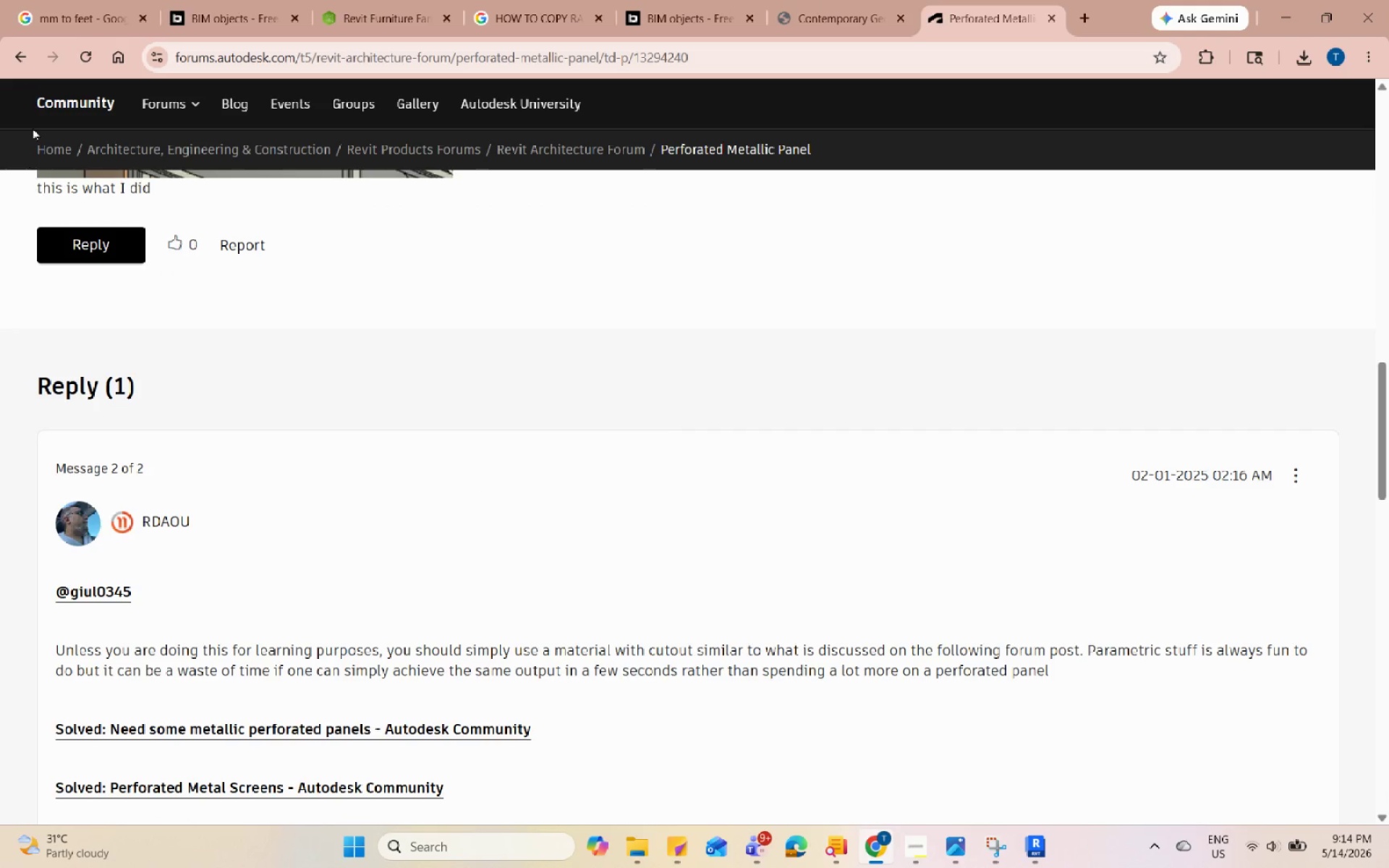 
scroll: coordinate [480, 479], scroll_direction: up, amount: 5.0
 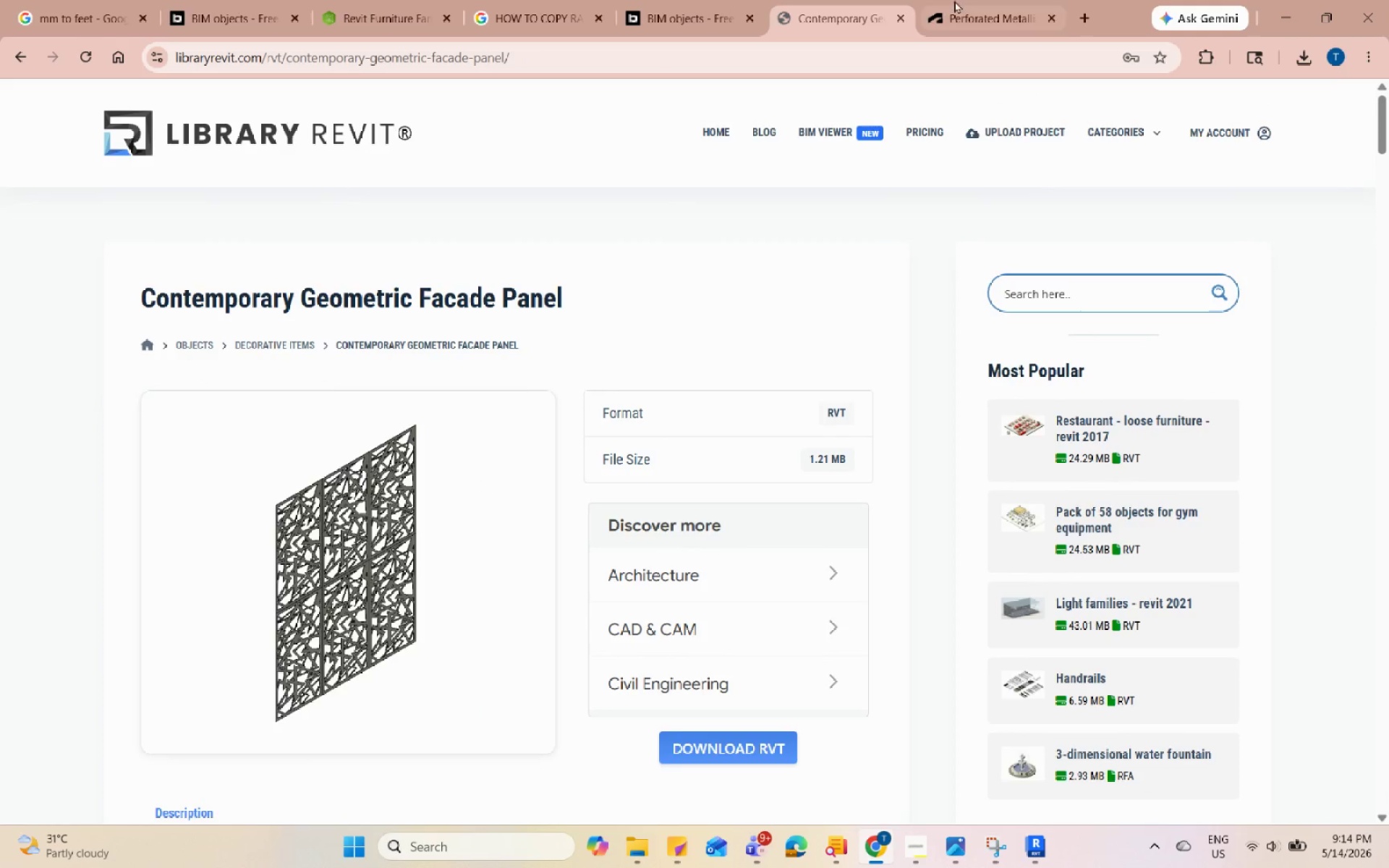 
left_click([23, 59])
 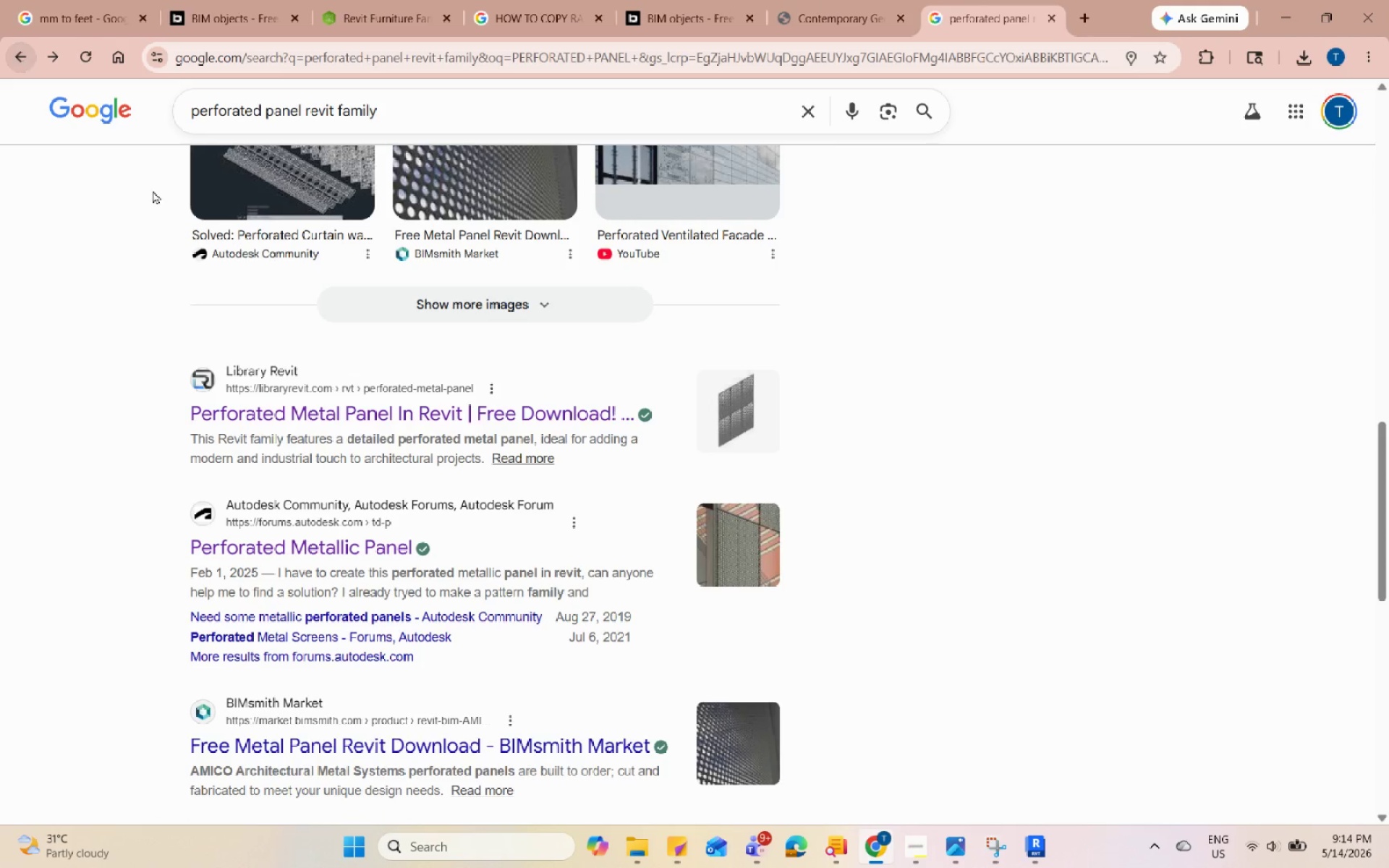 
scroll: coordinate [630, 581], scroll_direction: down, amount: 2.0
 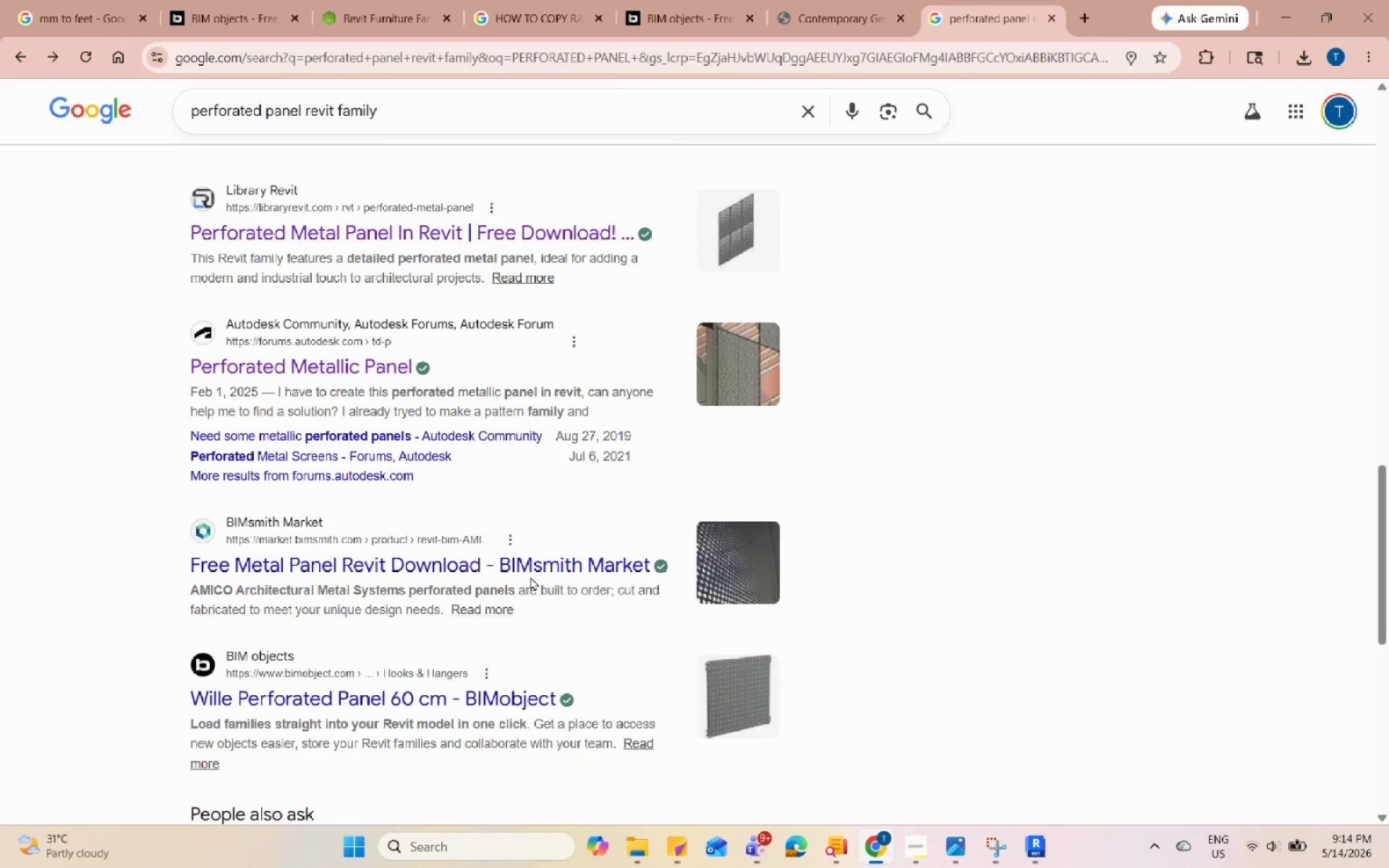 
left_click([498, 570])
 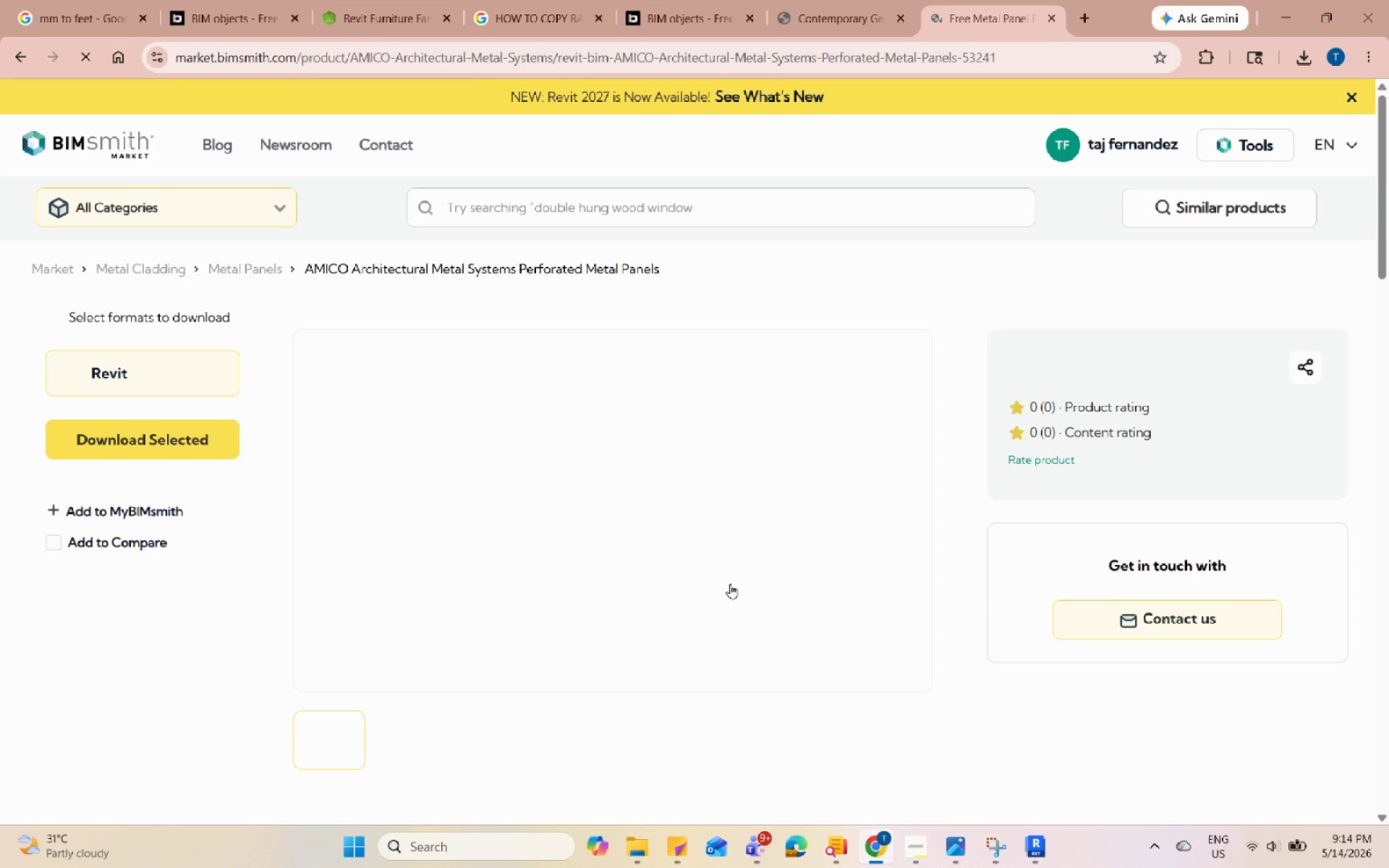 
scroll: coordinate [702, 546], scroll_direction: down, amount: 4.0
 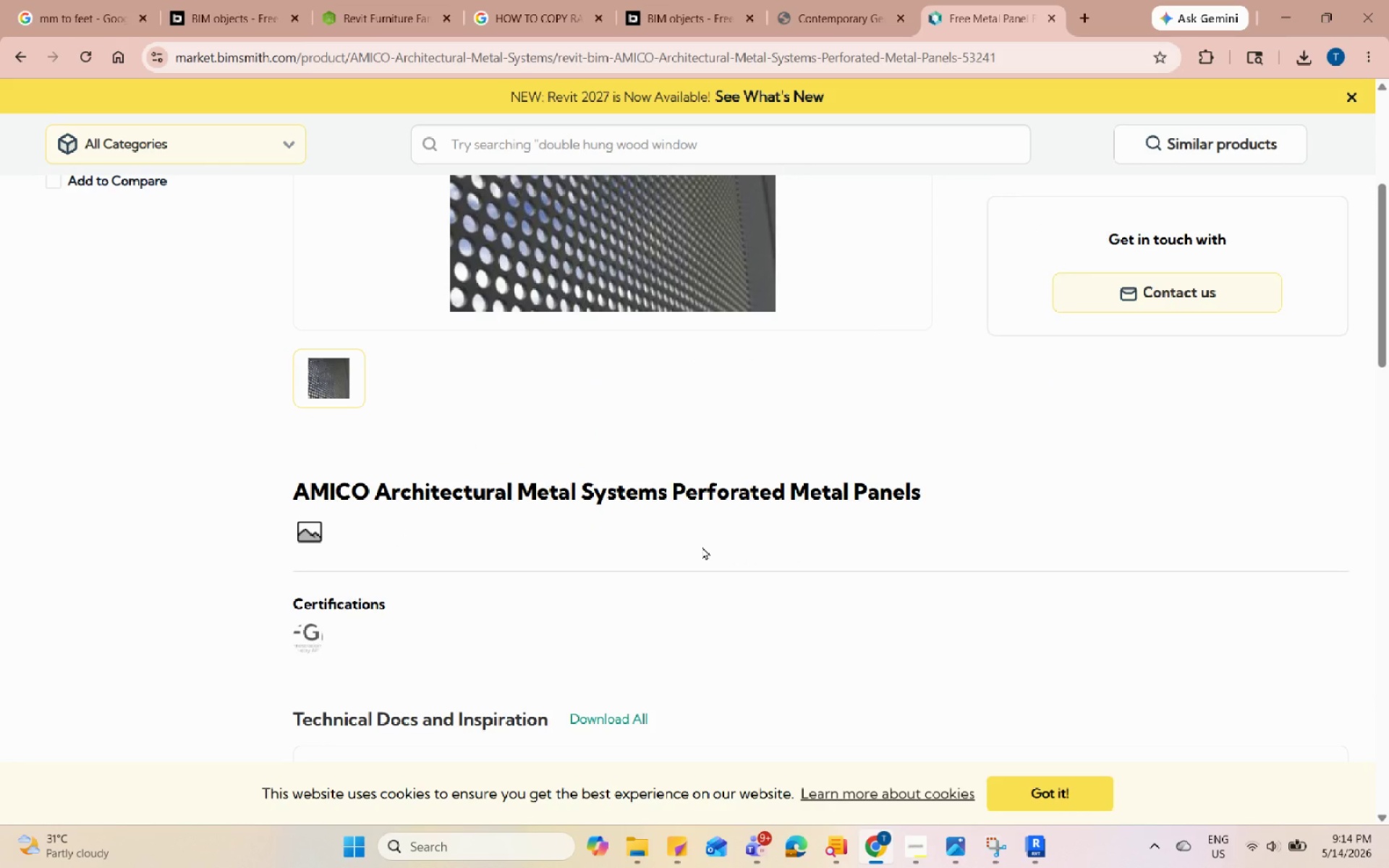 
scroll: coordinate [702, 546], scroll_direction: up, amount: 9.0
 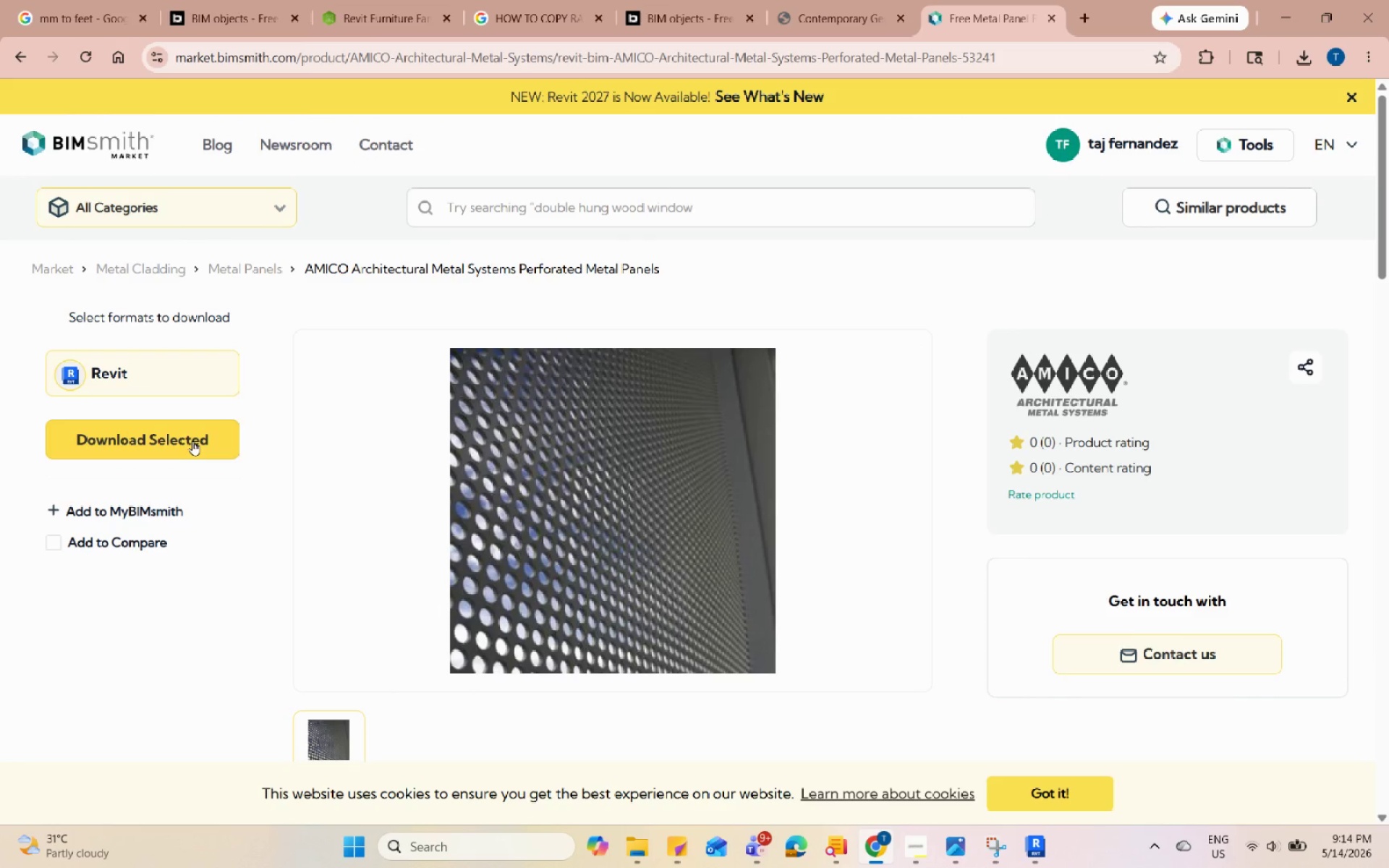 
left_click([192, 441])
 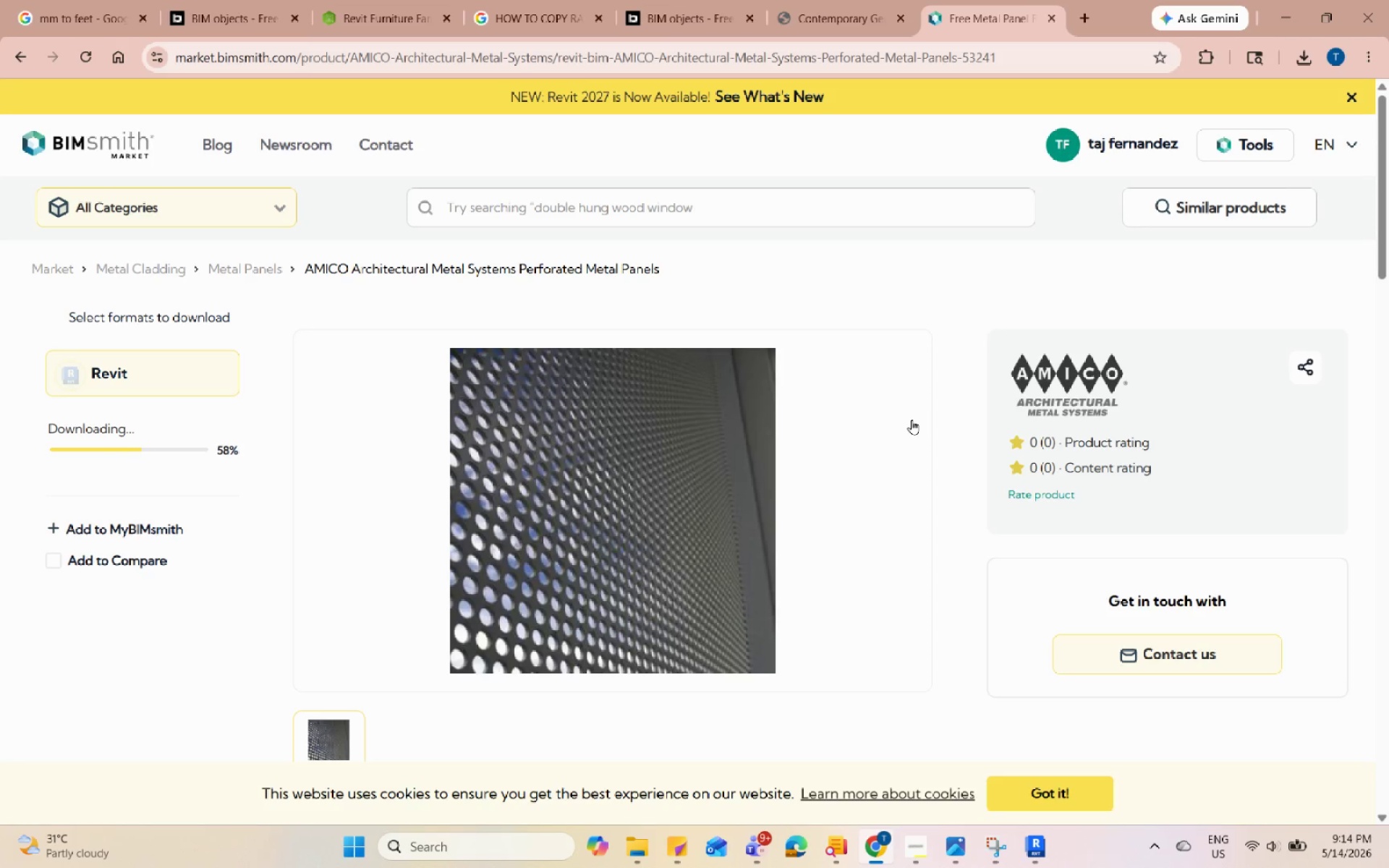 
wait(9.12)
 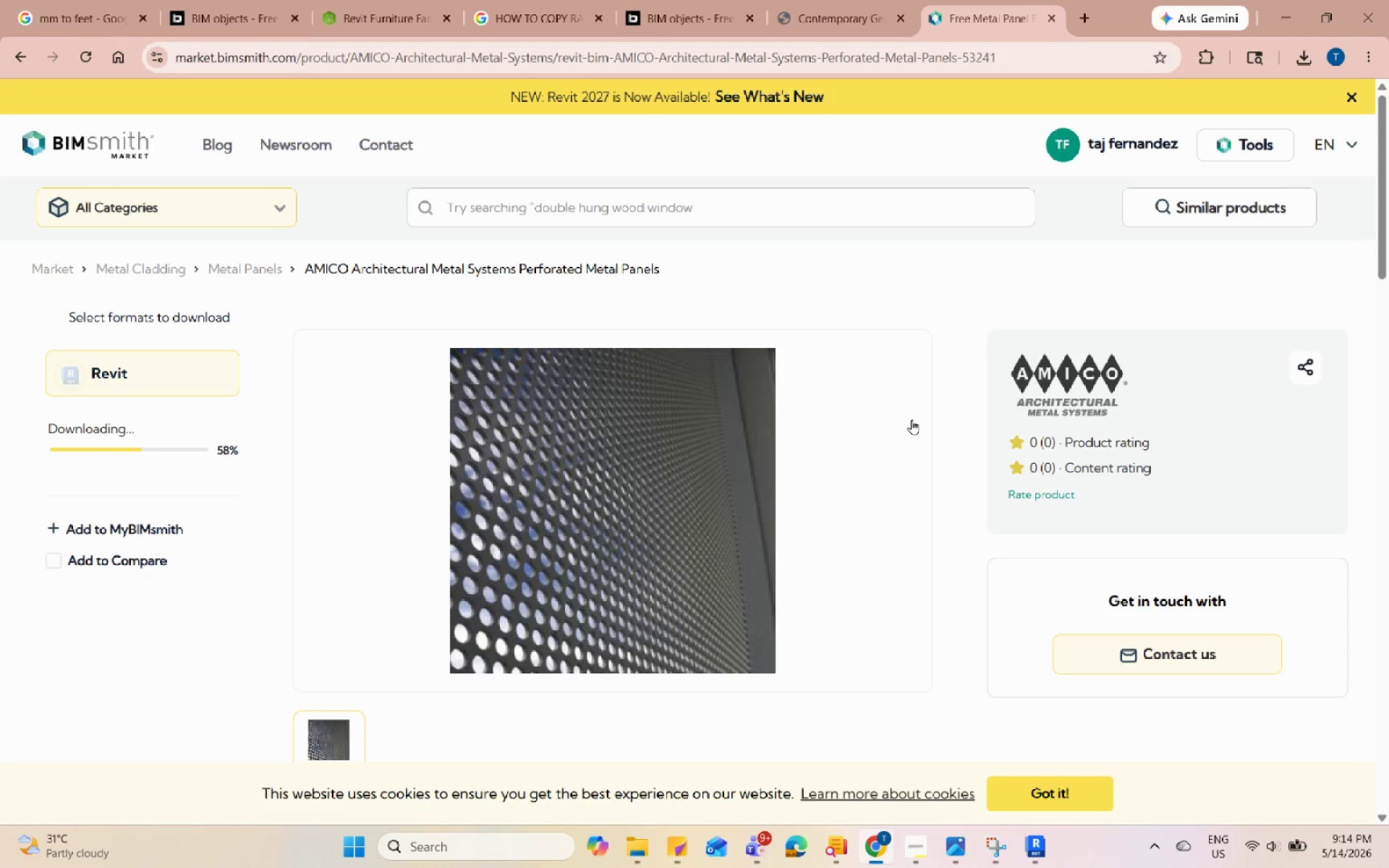 
double_click([539, 759])
 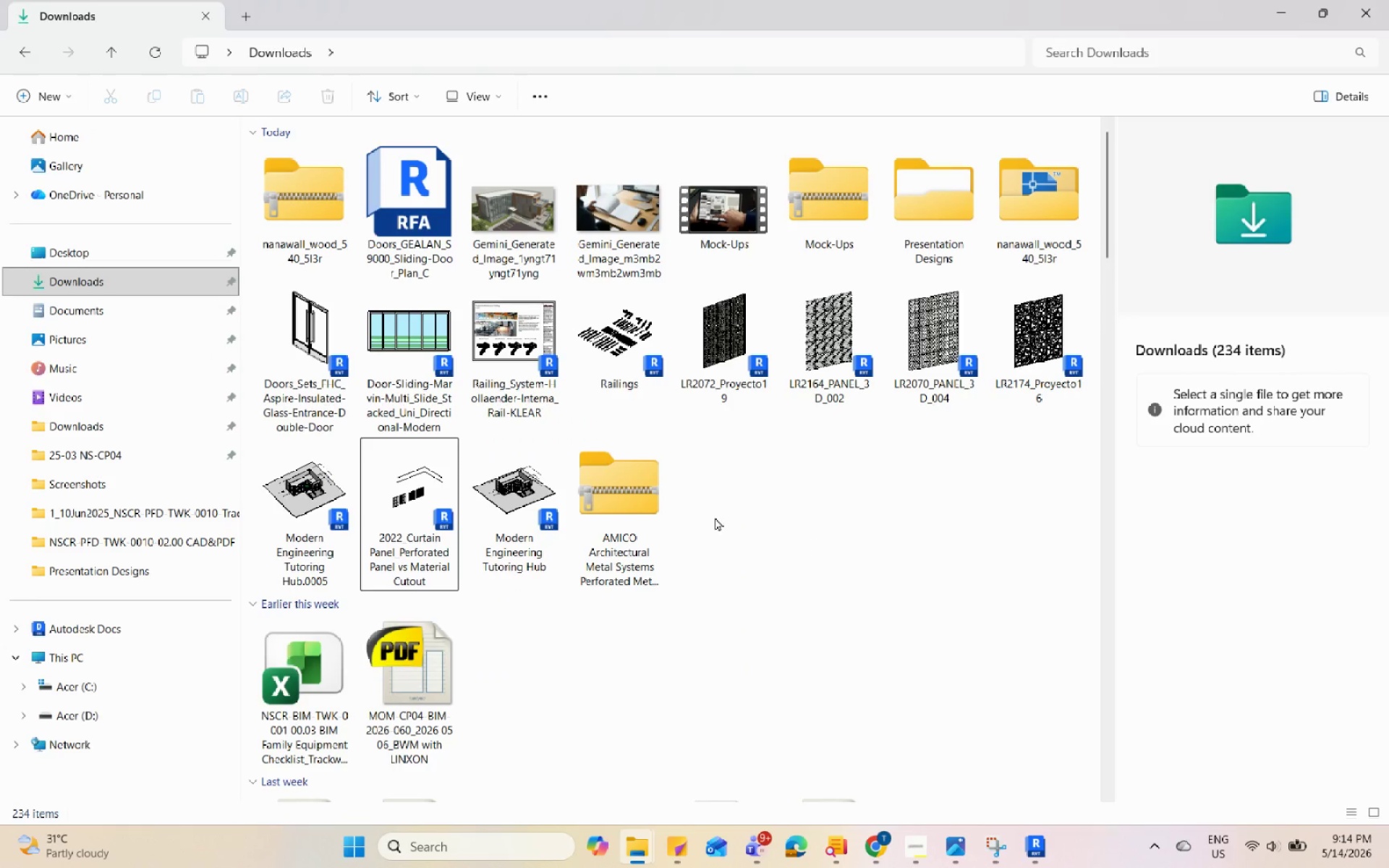 
double_click([639, 488])
 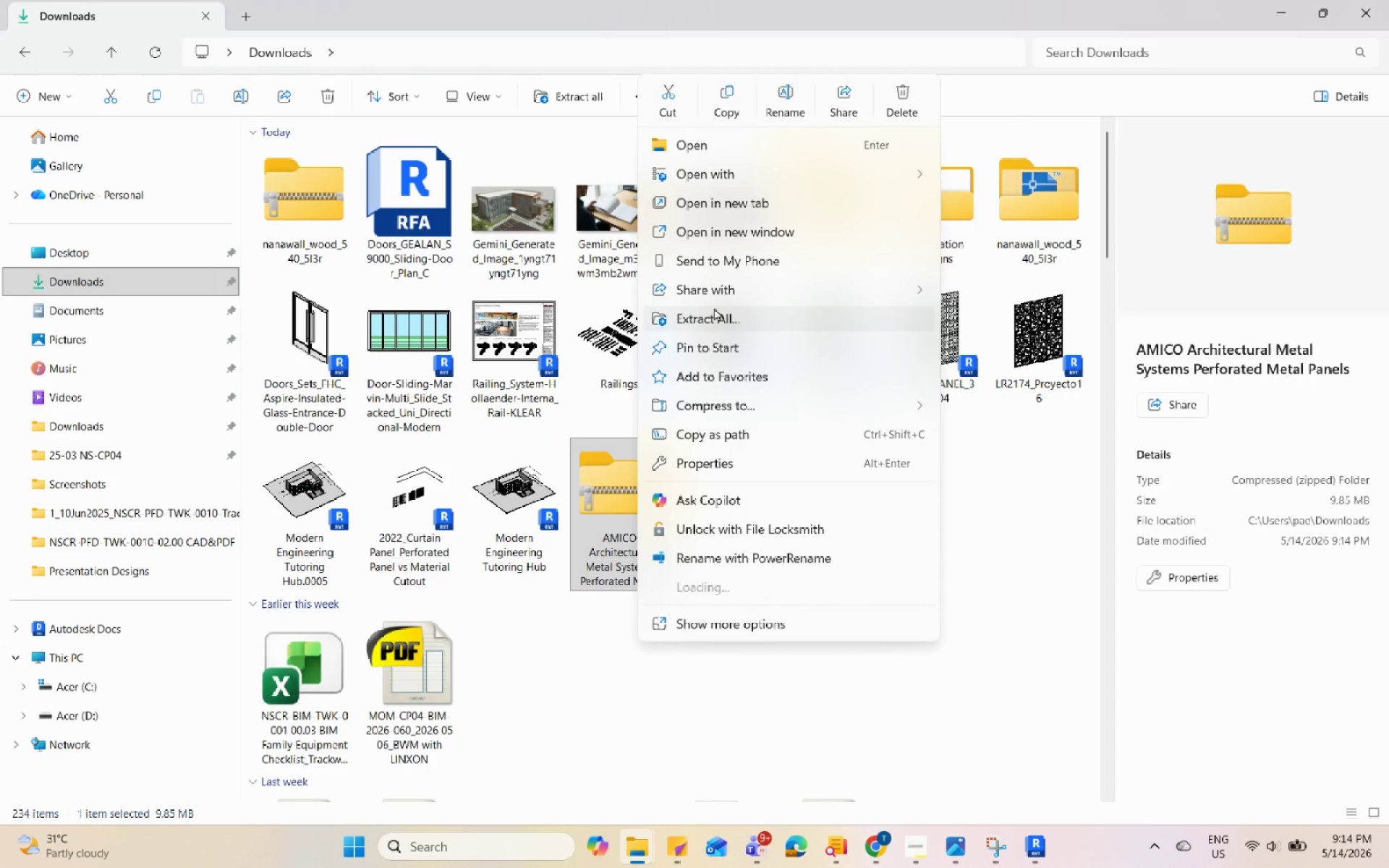 
left_click([720, 289])
 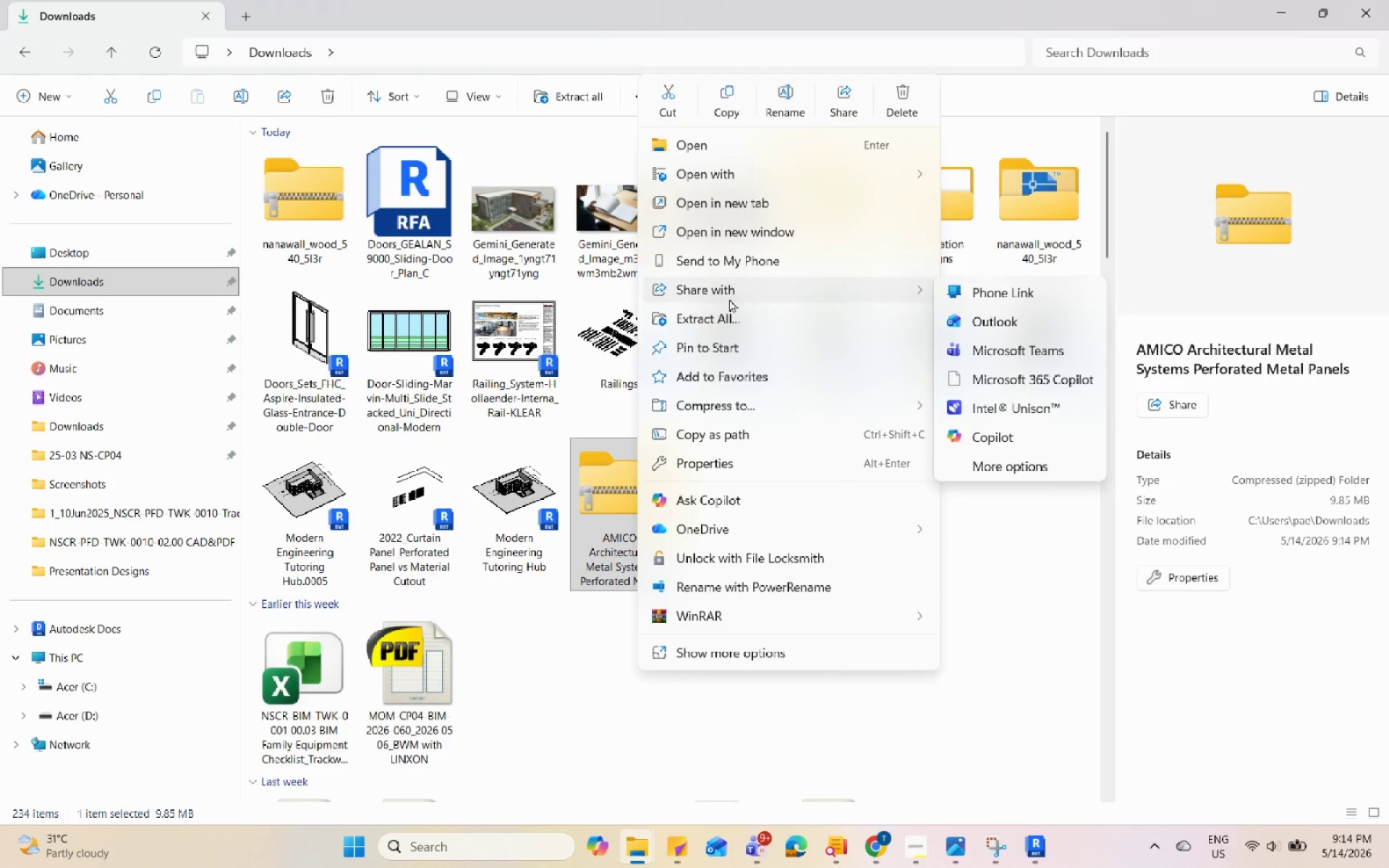 
left_click([733, 310])
 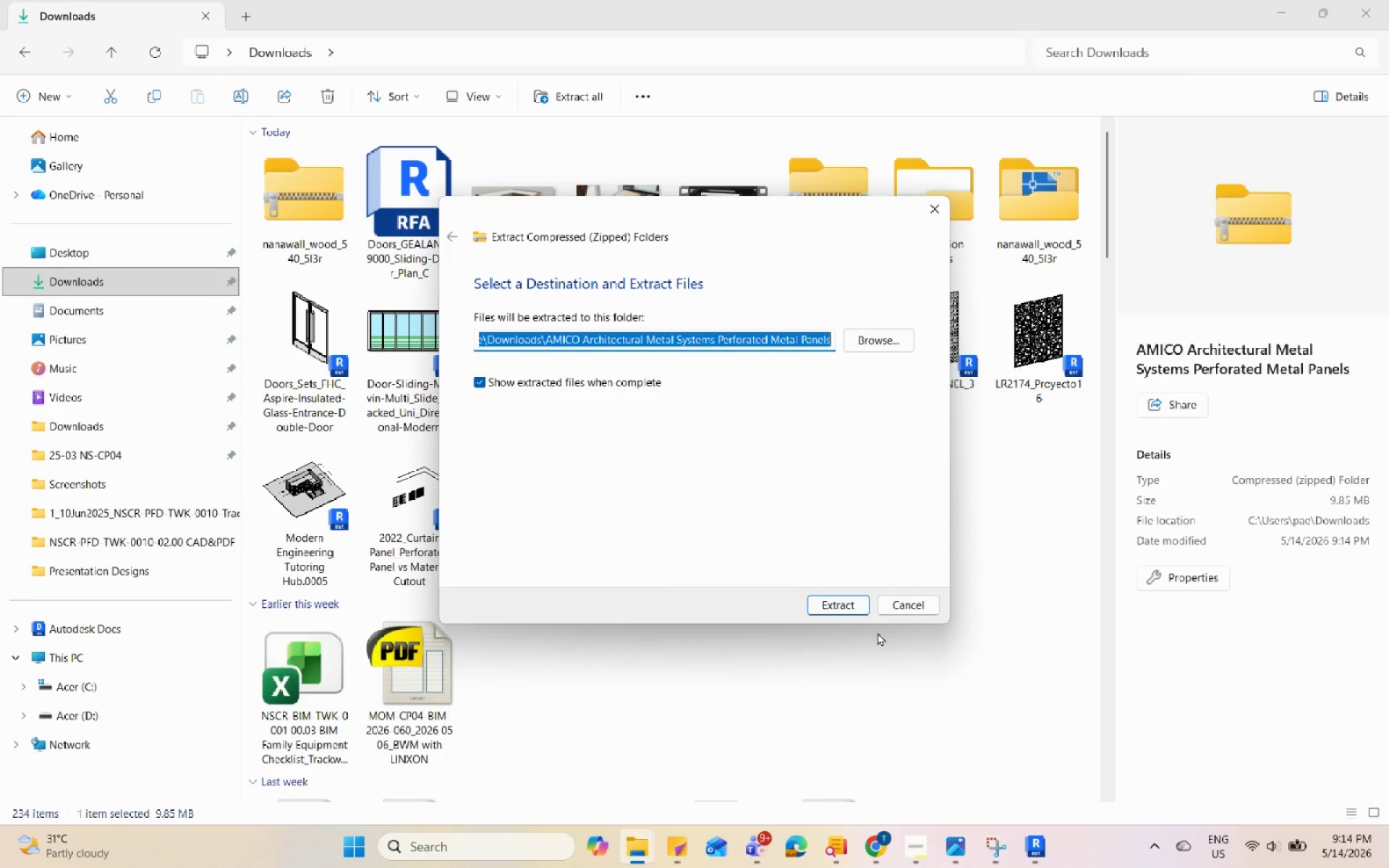 
left_click([857, 611])
 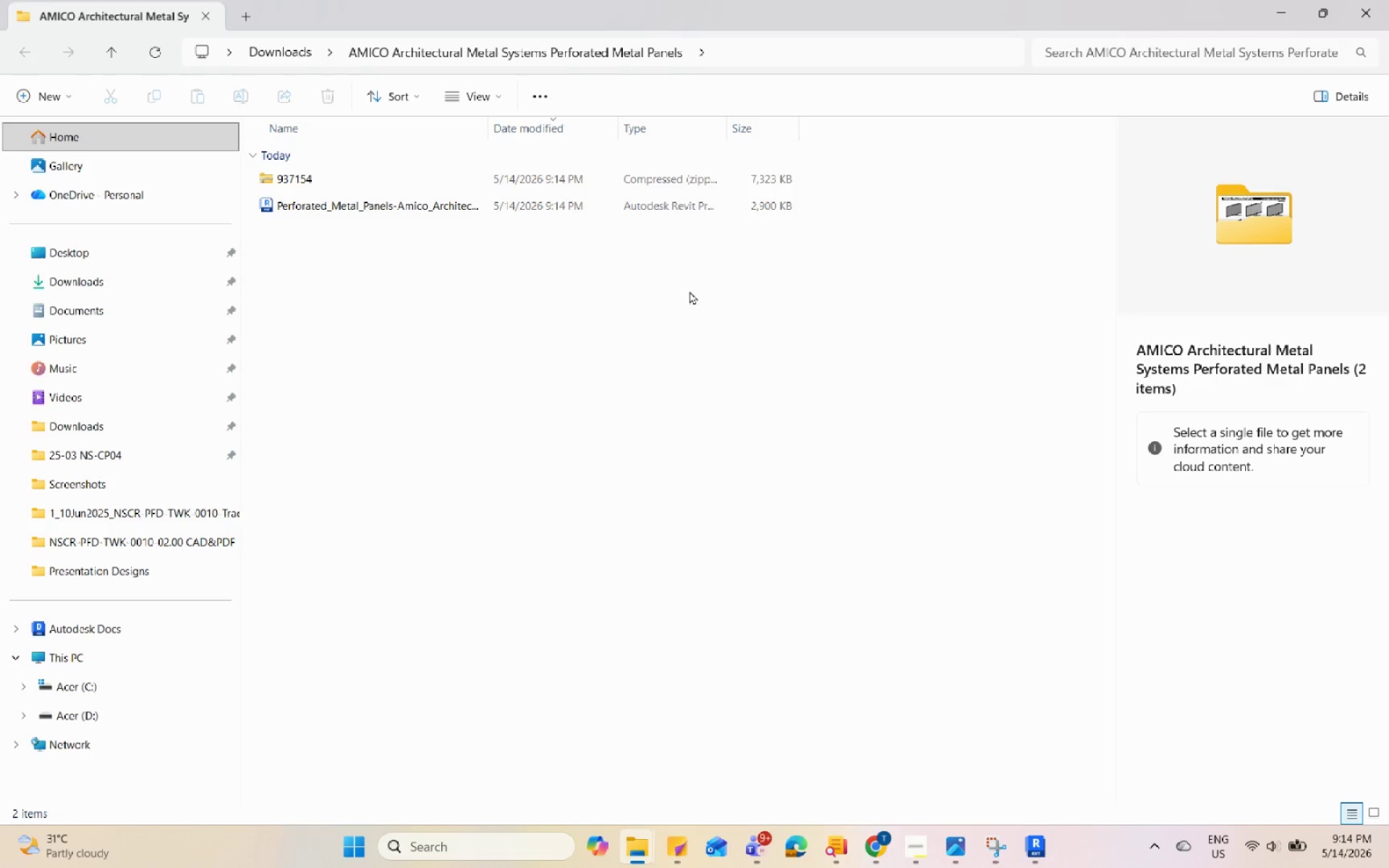 
double_click([1375, 809])
 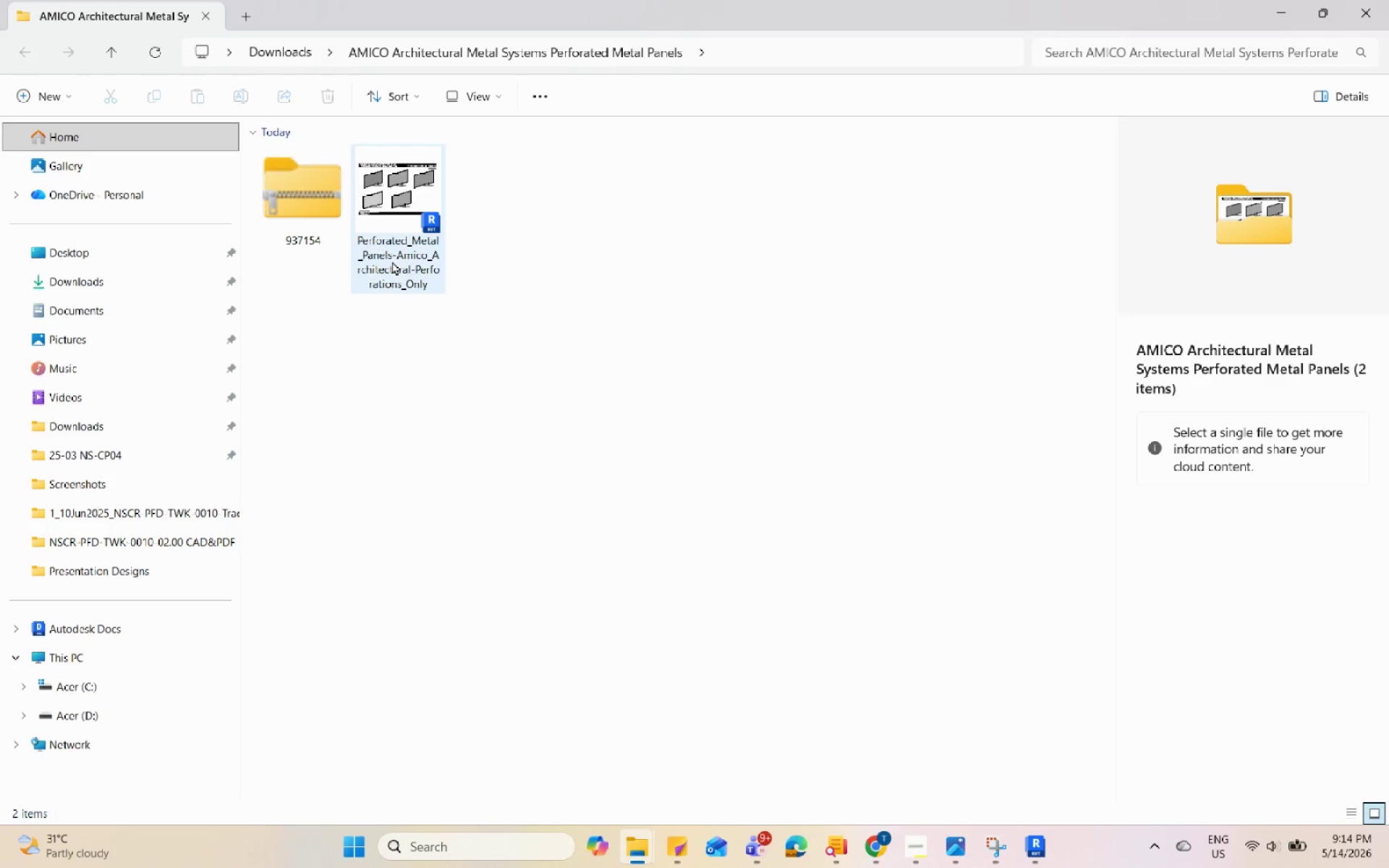 
hold_key(key=ControlLeft, duration=2.7)
scroll: coordinate [409, 195], scroll_direction: up, amount: 6.0
 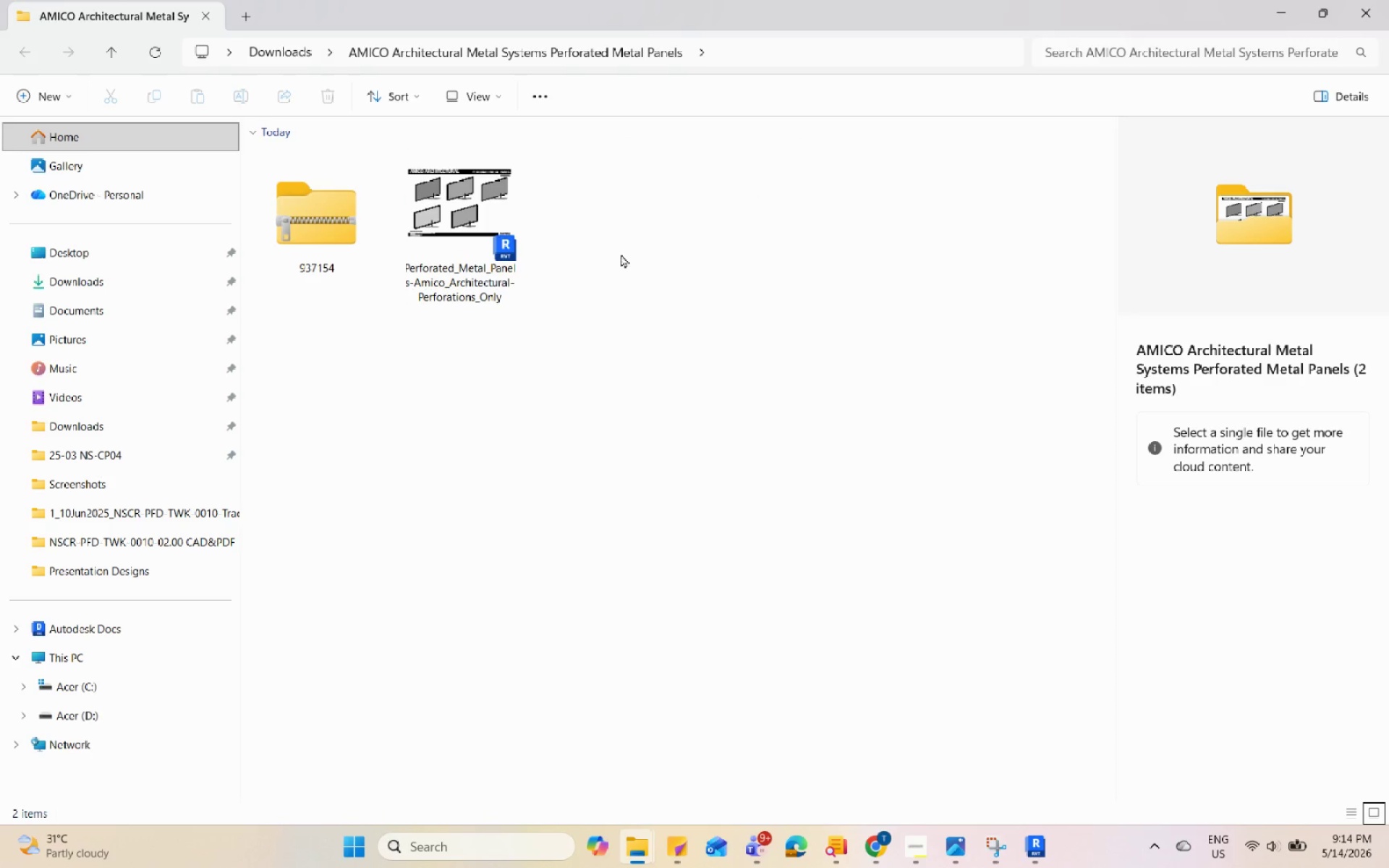 
scroll: coordinate [646, 279], scroll_direction: down, amount: 7.0
 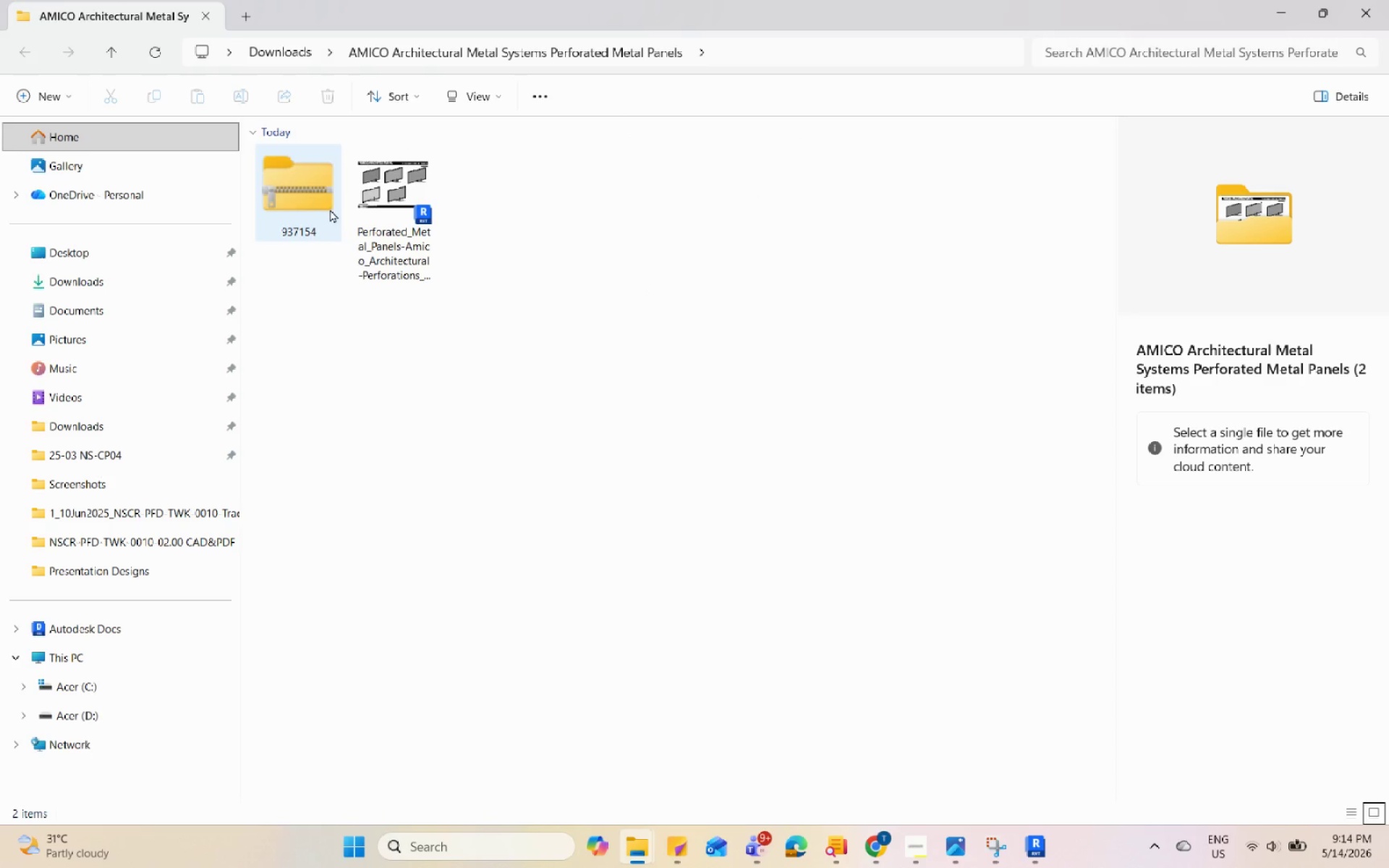 
left_click([323, 205])
 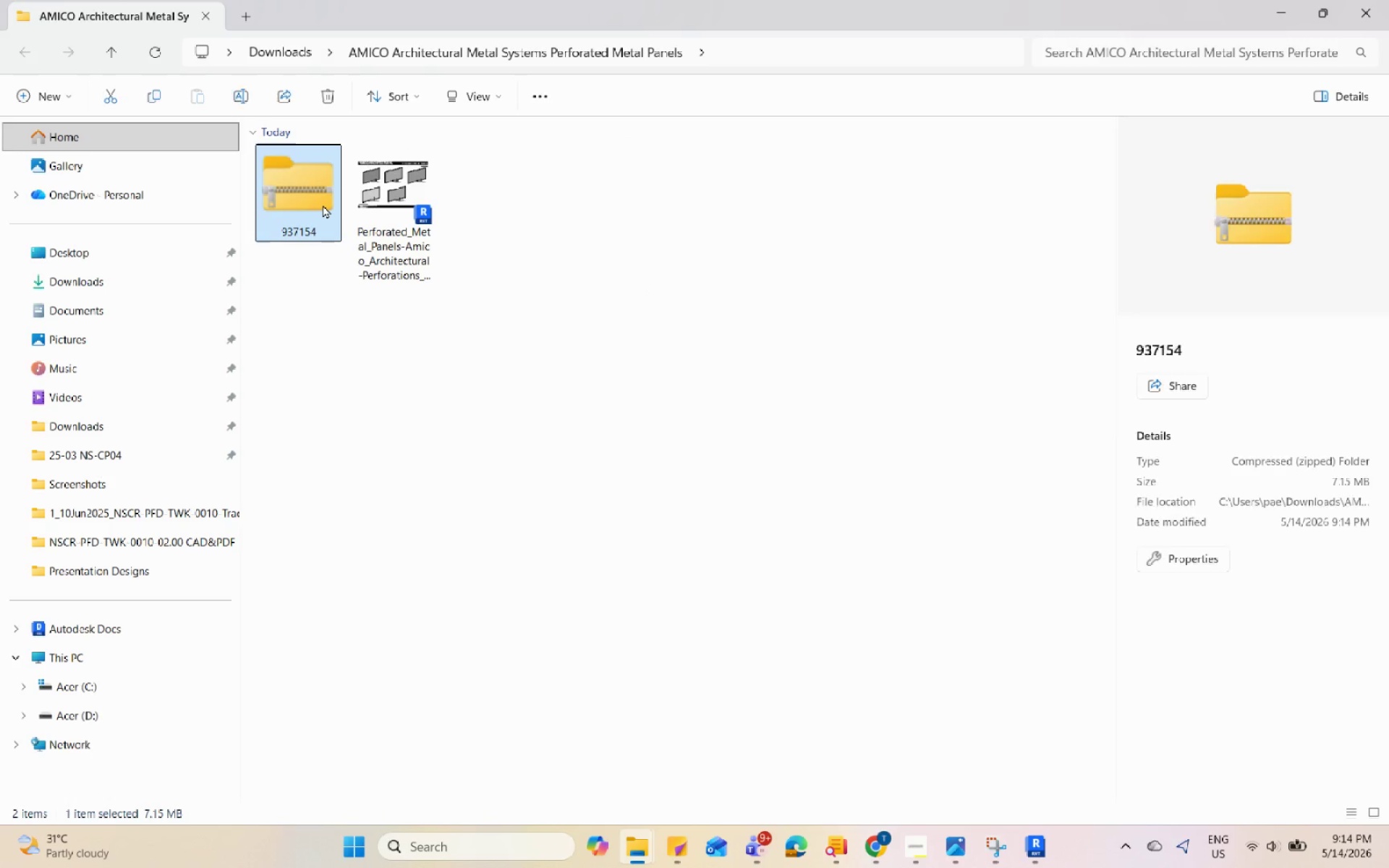 
right_click([323, 205])
 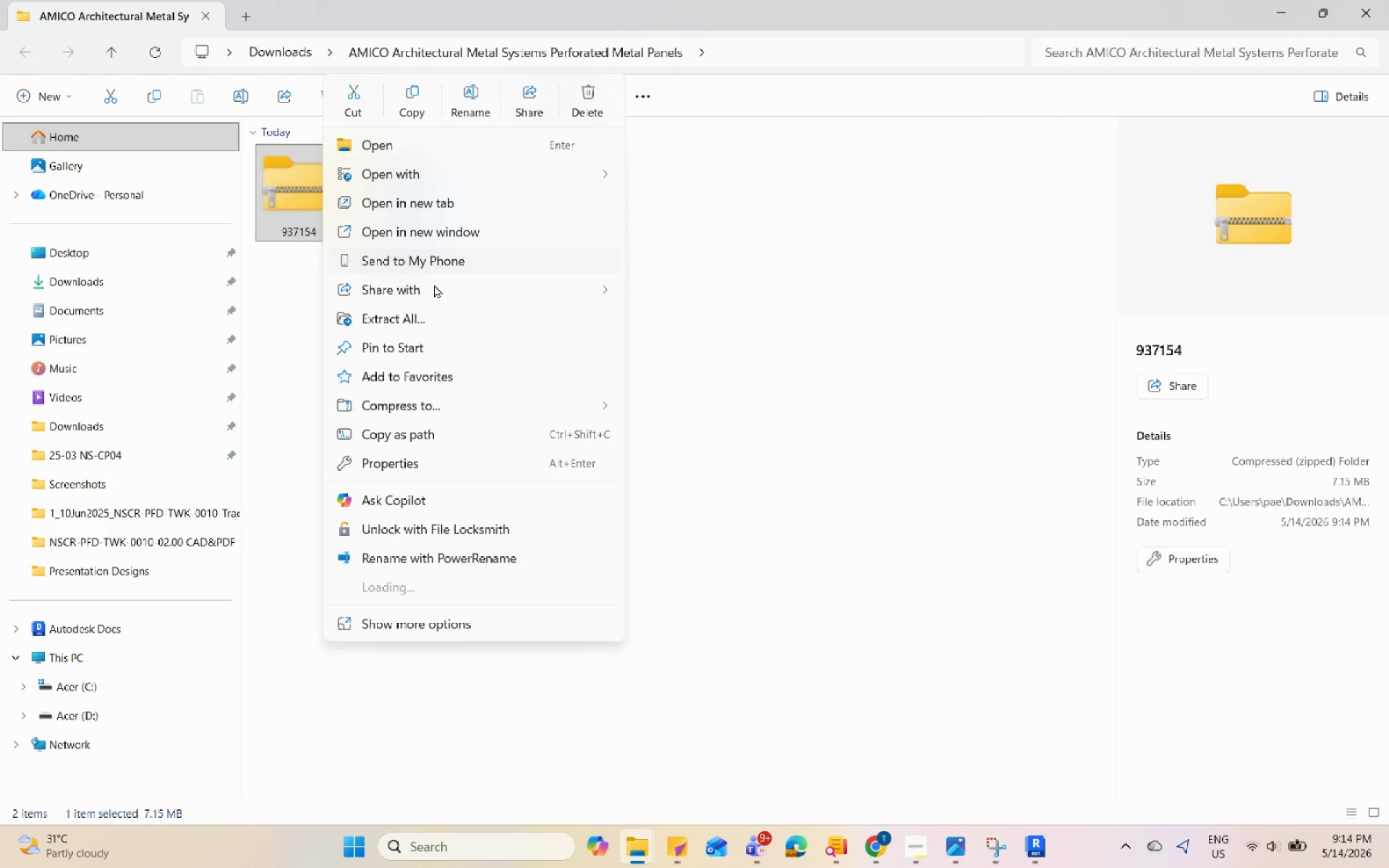 
left_click([442, 322])
 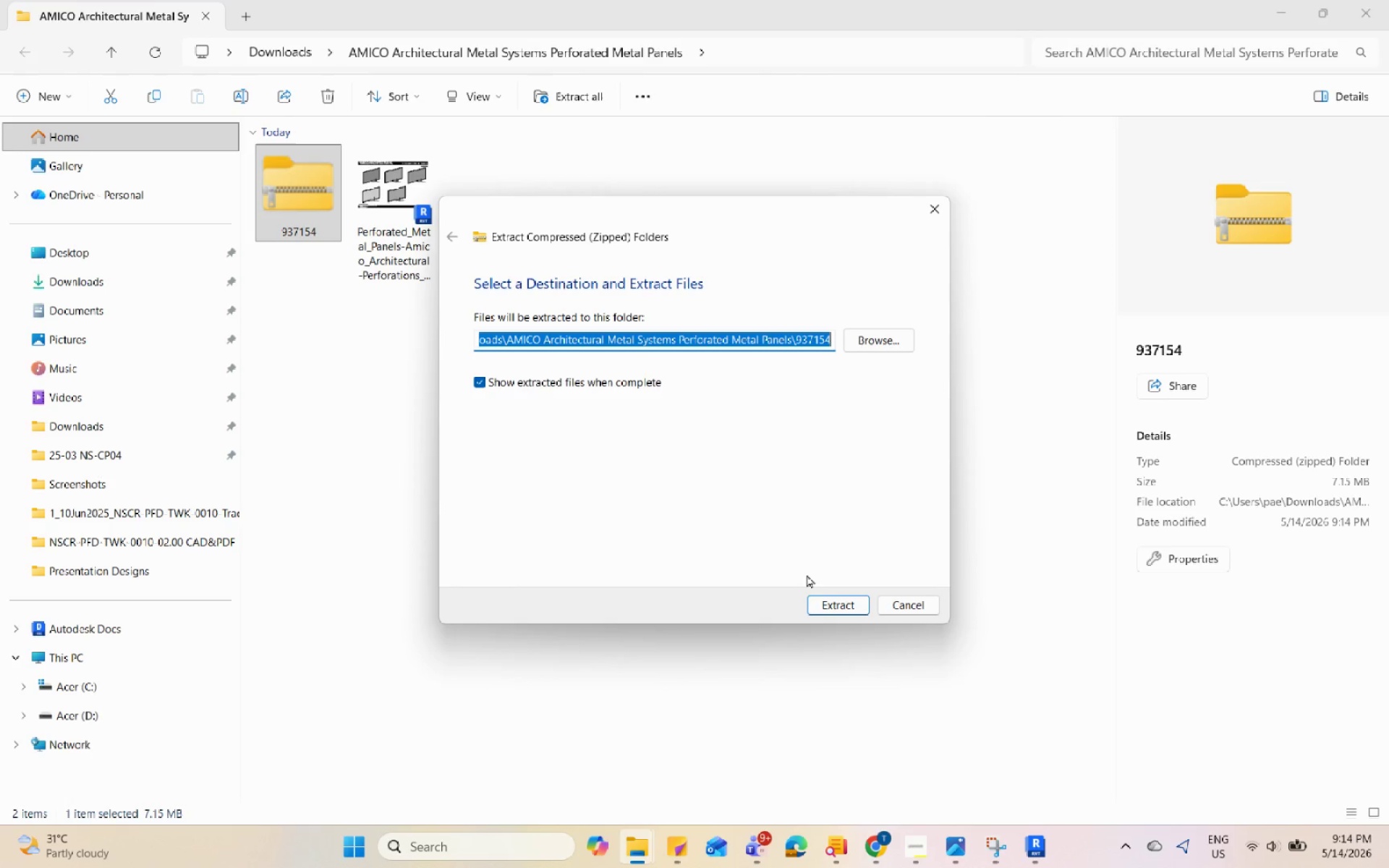 
left_click([823, 602])
 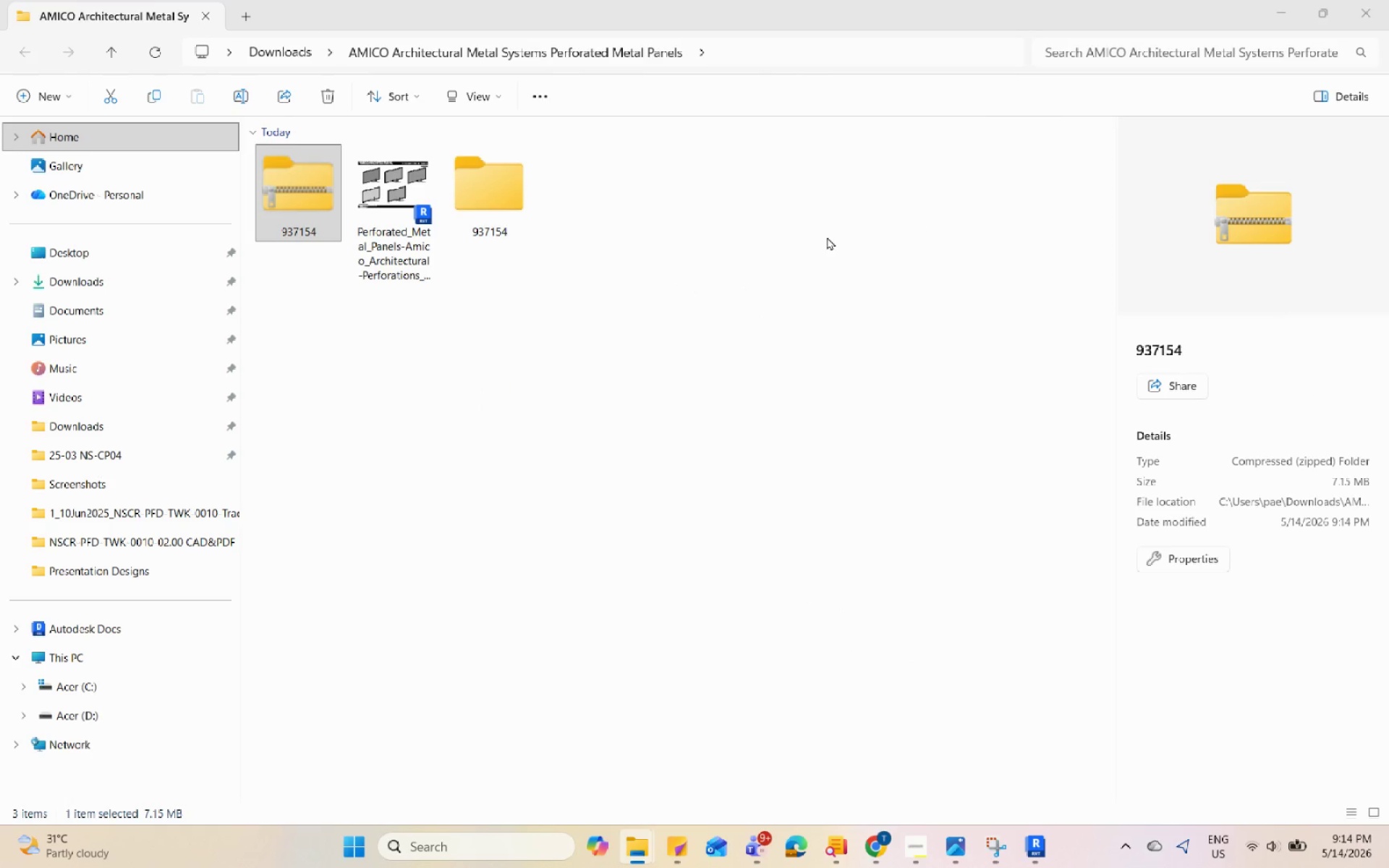 
double_click([463, 183])
 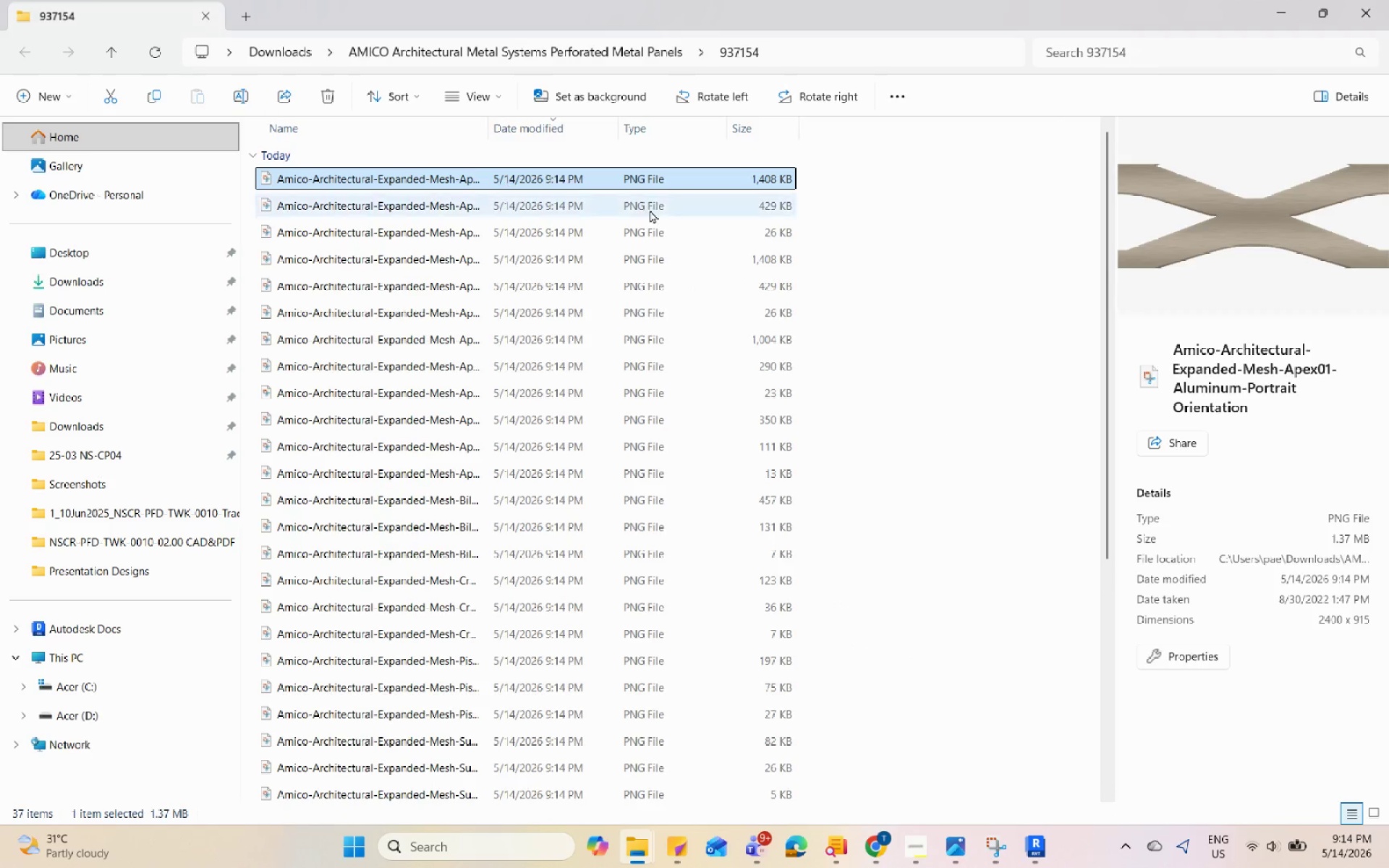 
left_click([524, 660])
 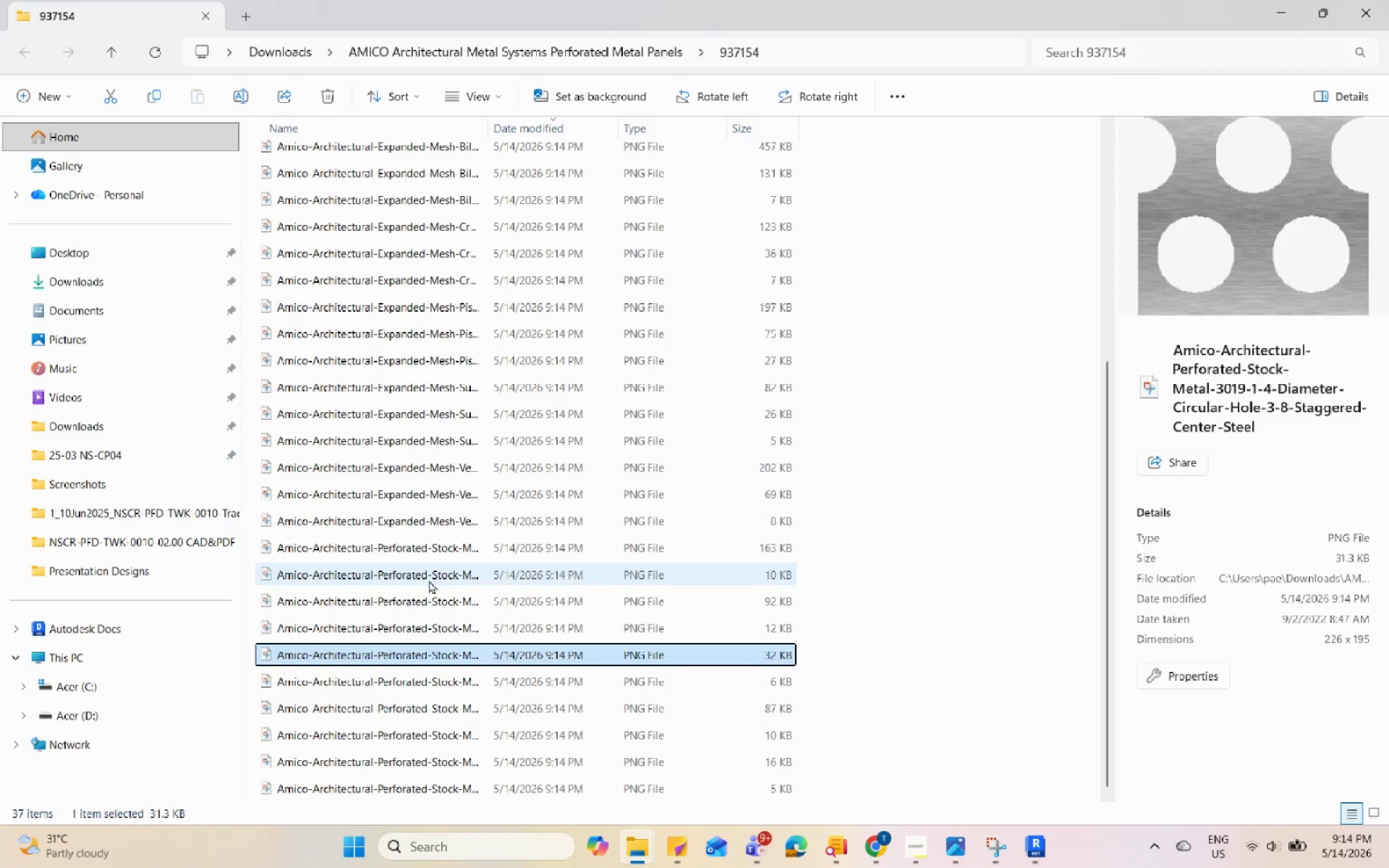 
scroll: coordinate [774, 615], scroll_direction: down, amount: 16.0
 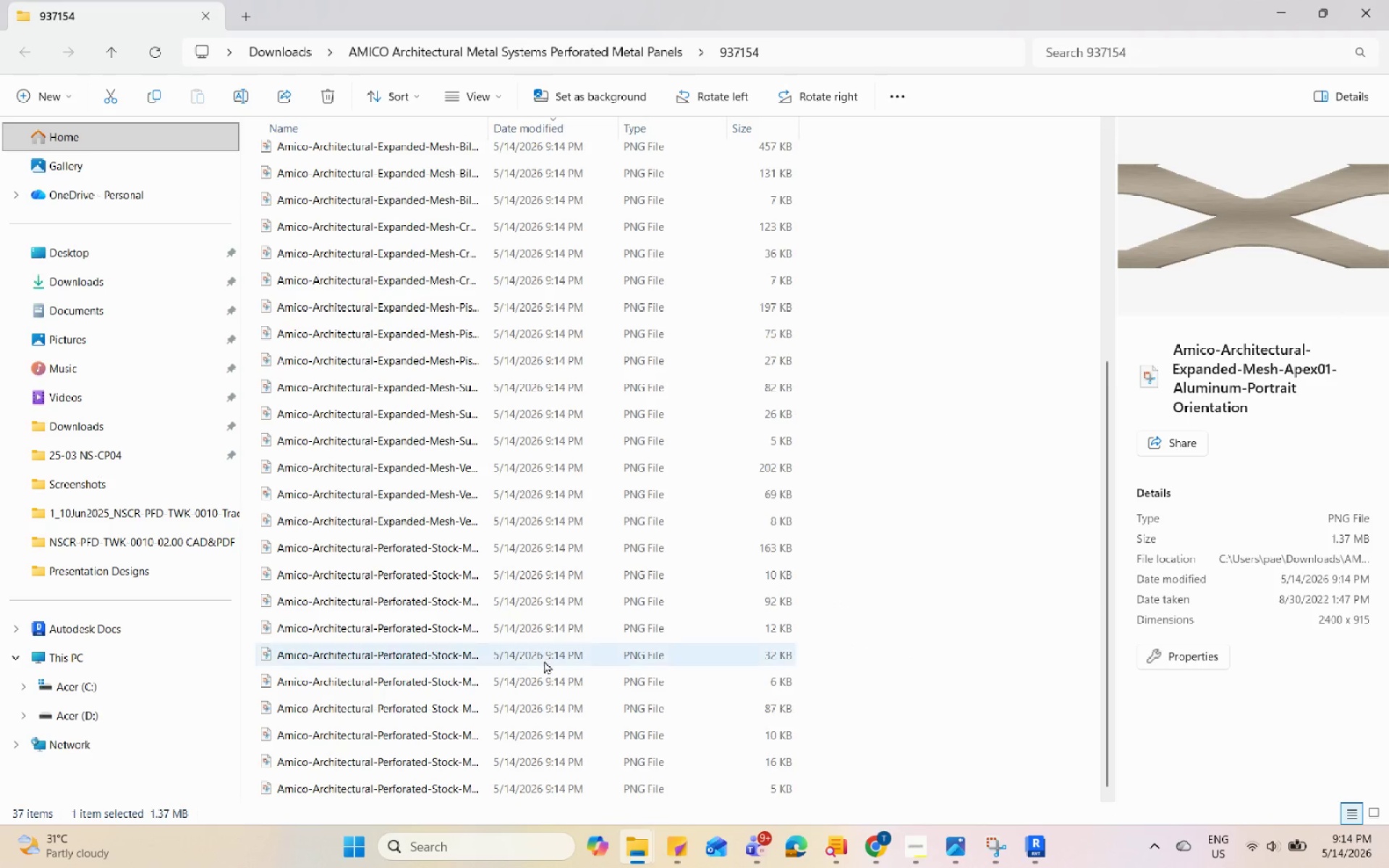 
double_click([422, 569])
 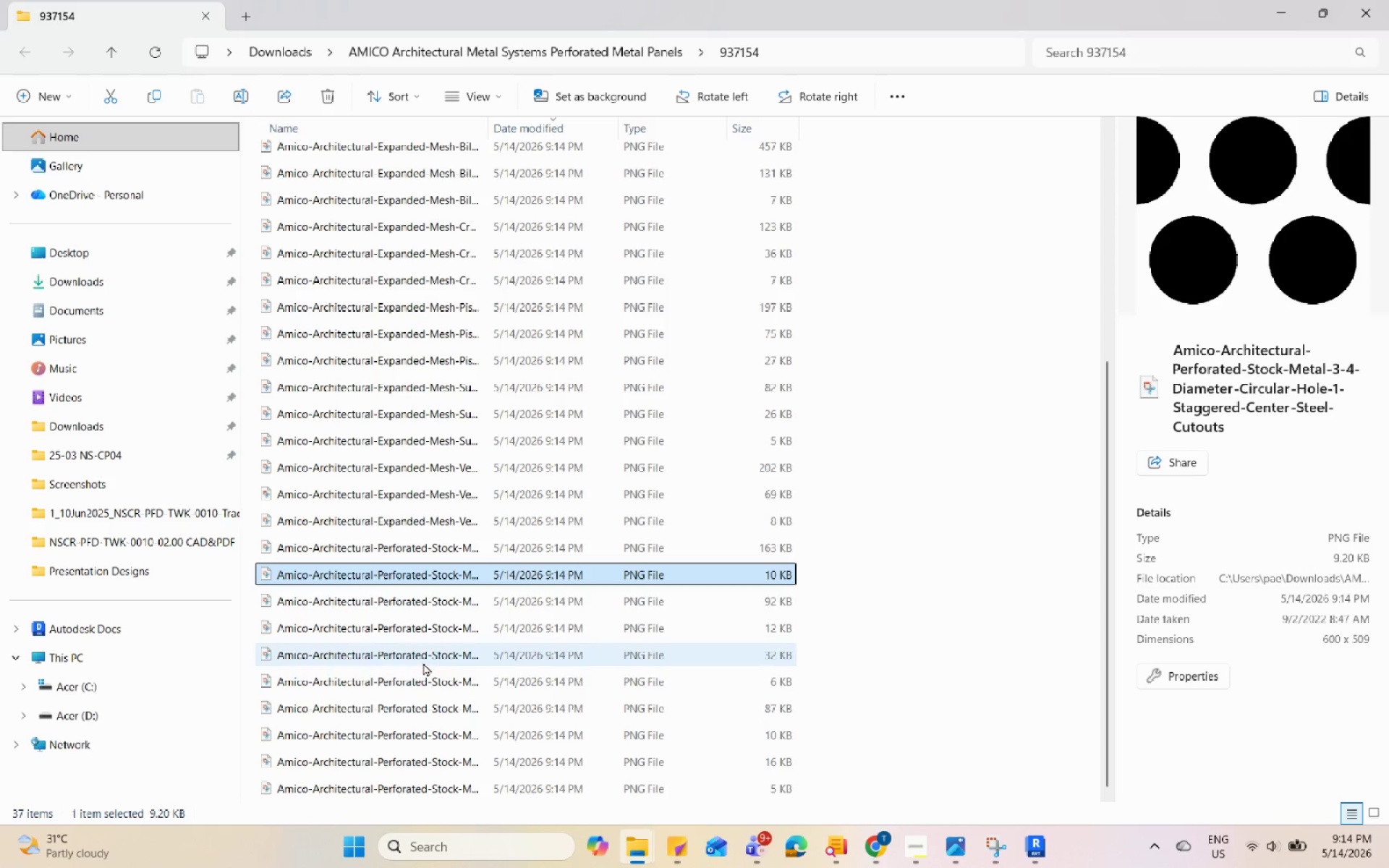 
left_click([422, 692])
 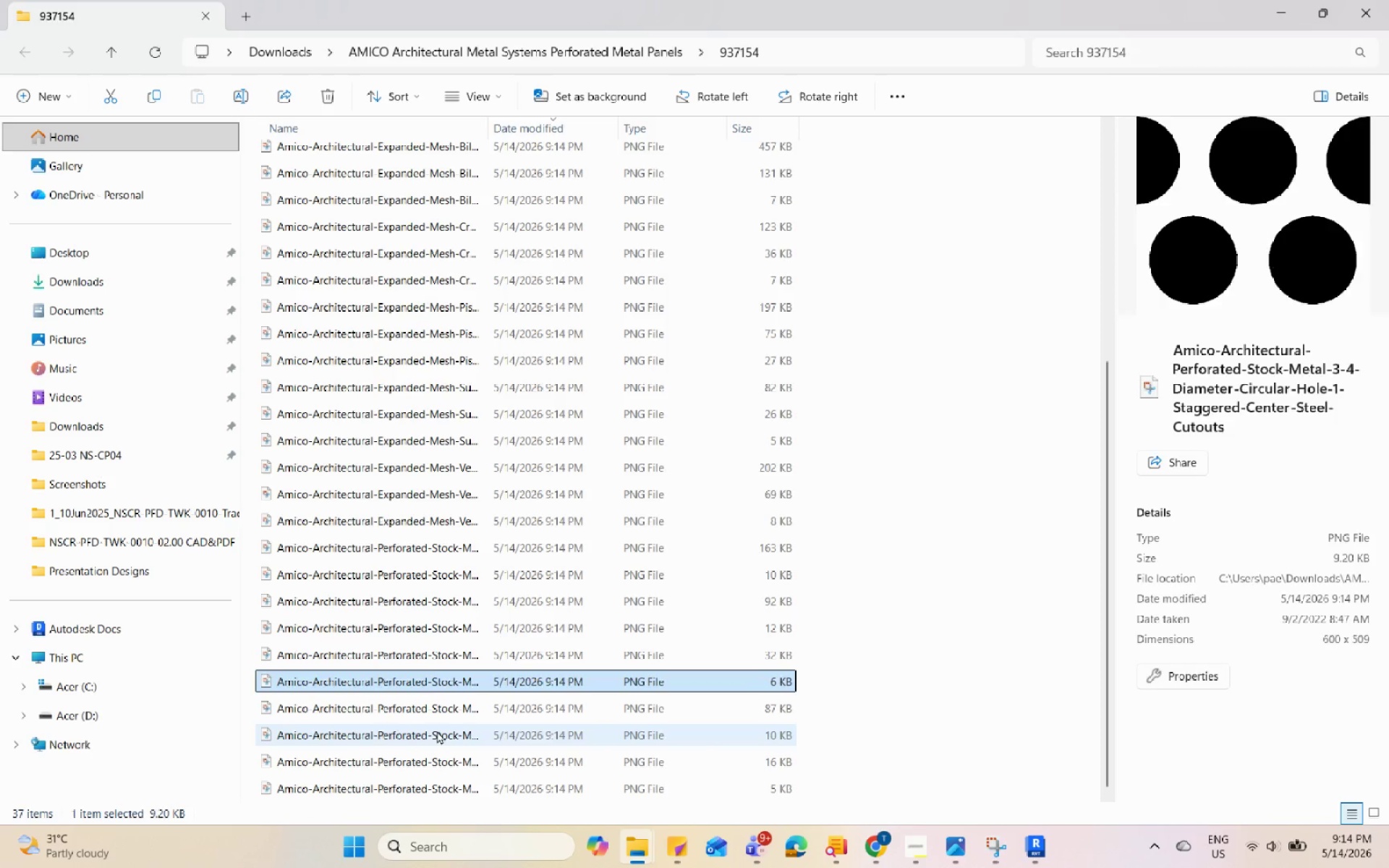 
scroll: coordinate [422, 688], scroll_direction: down, amount: 7.0
 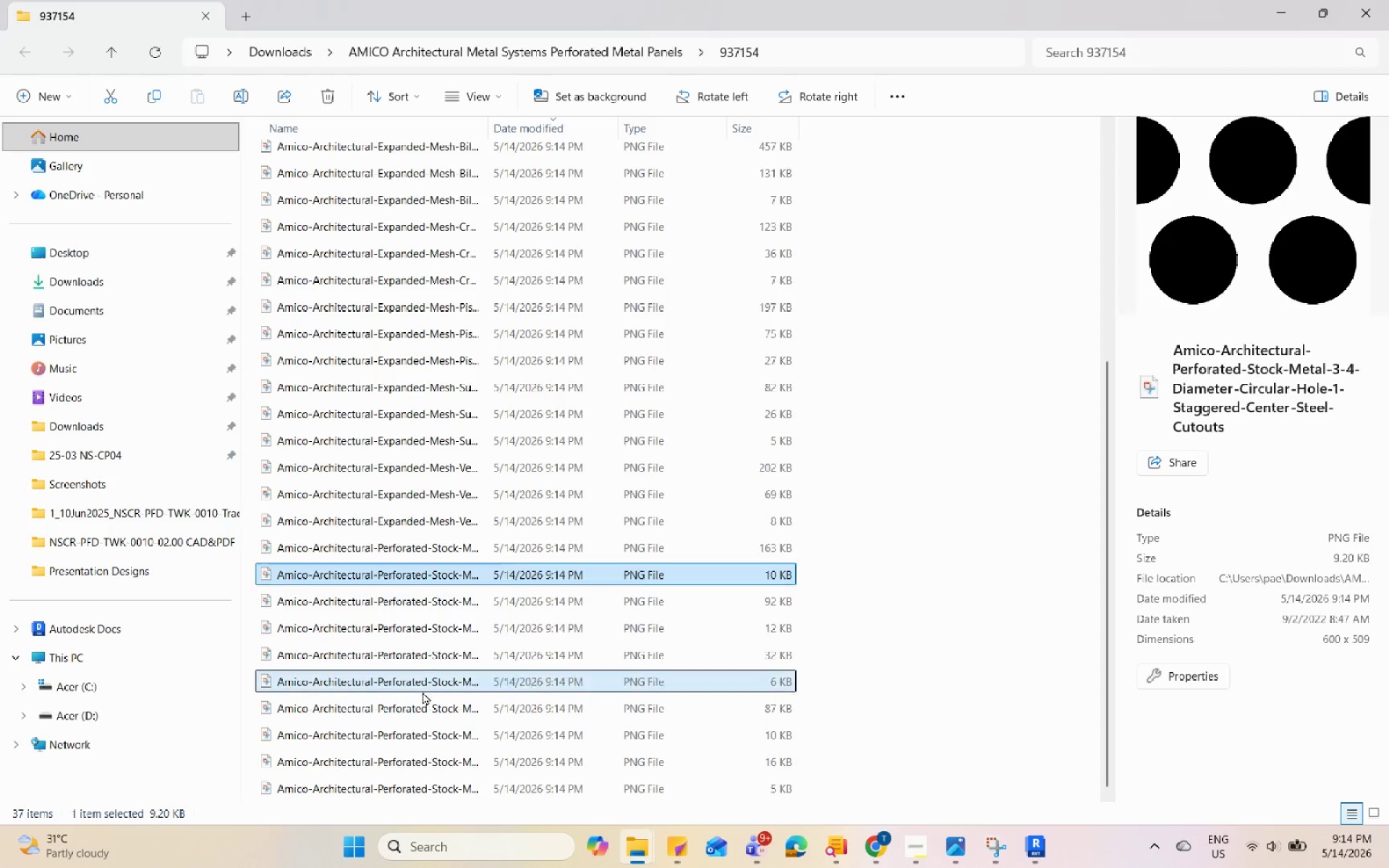 
double_click([437, 731])
 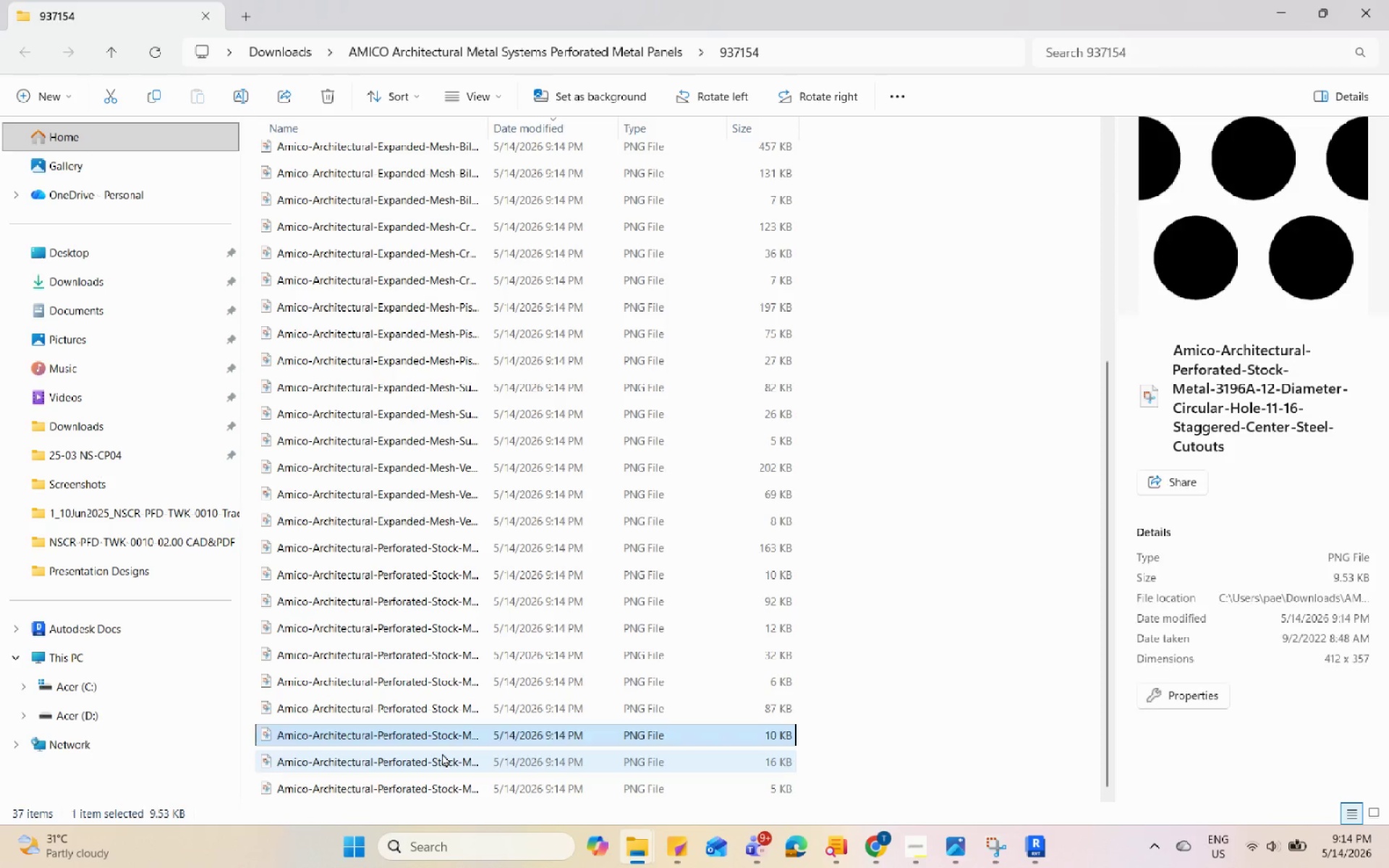 
triple_click([442, 753])
 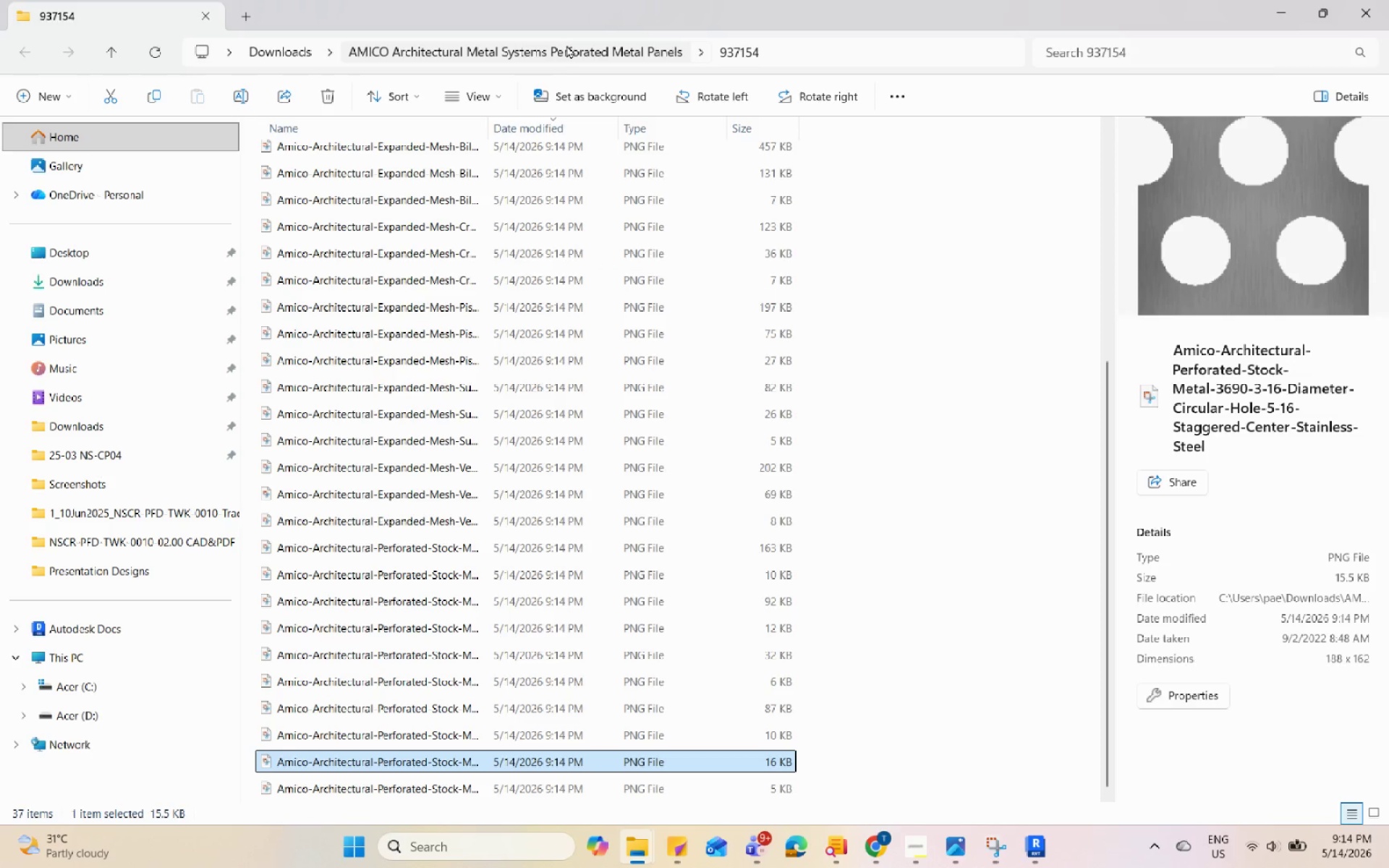 
left_click([595, 59])
 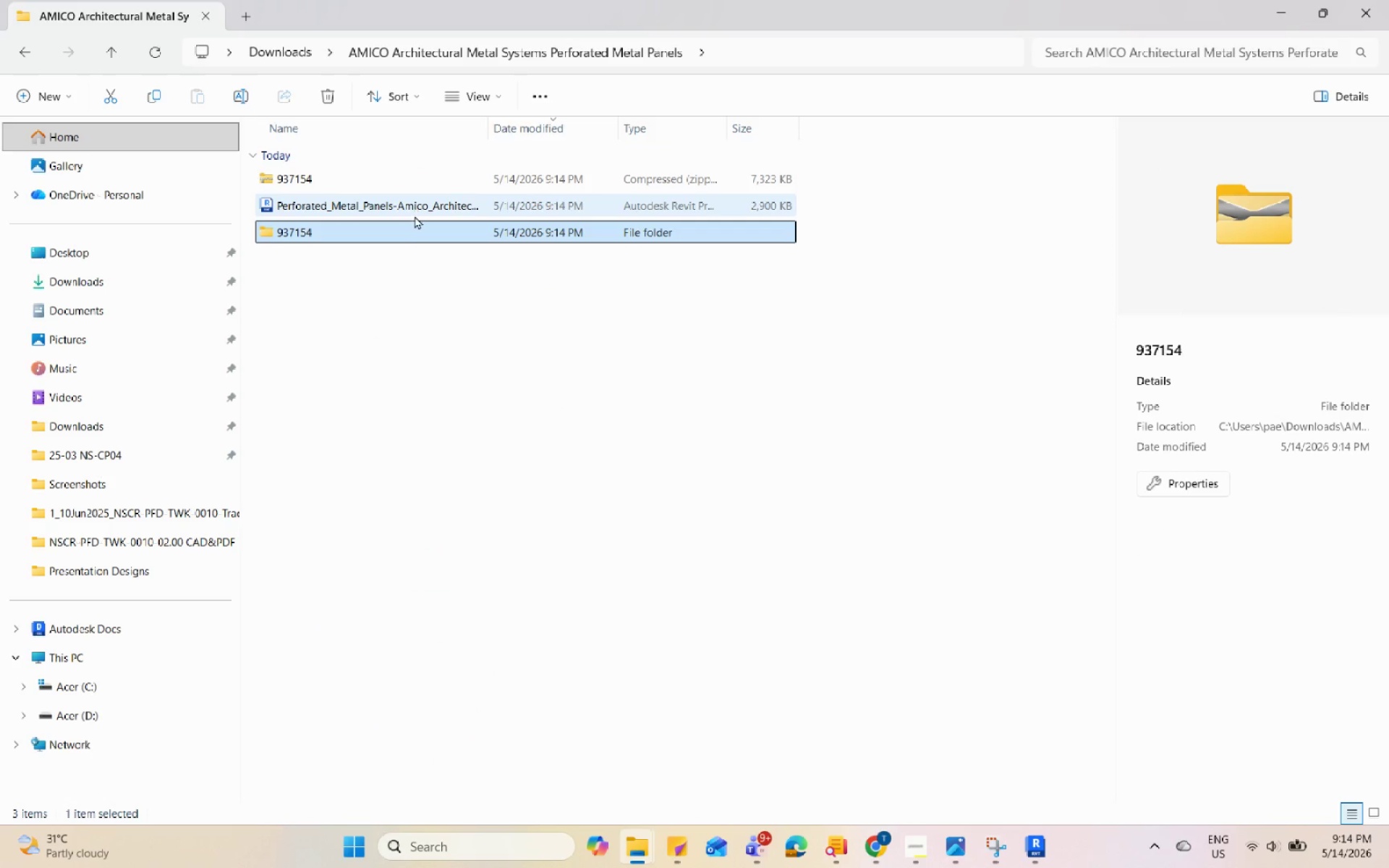 
left_click([417, 211])
 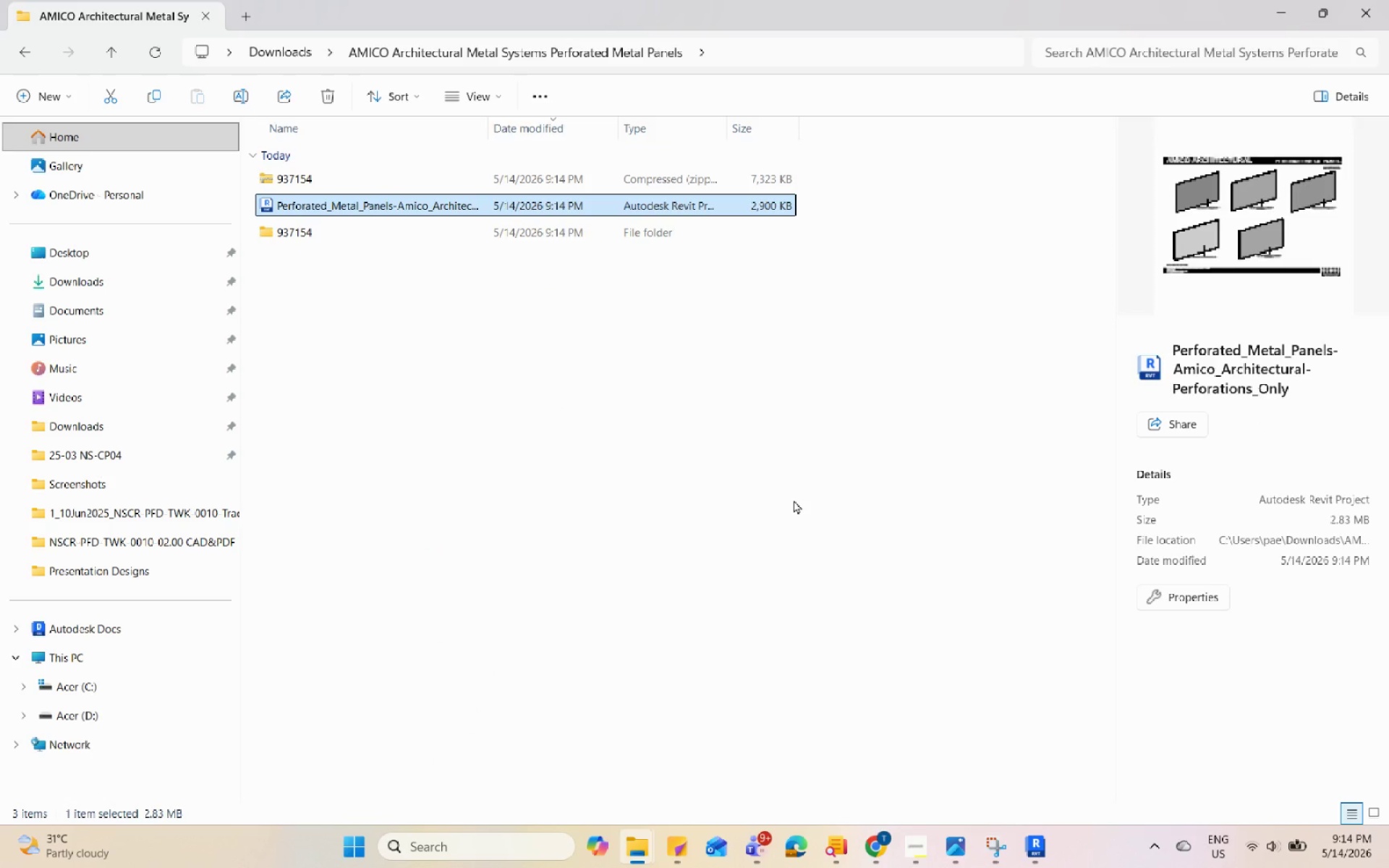 
left_click([794, 500])
 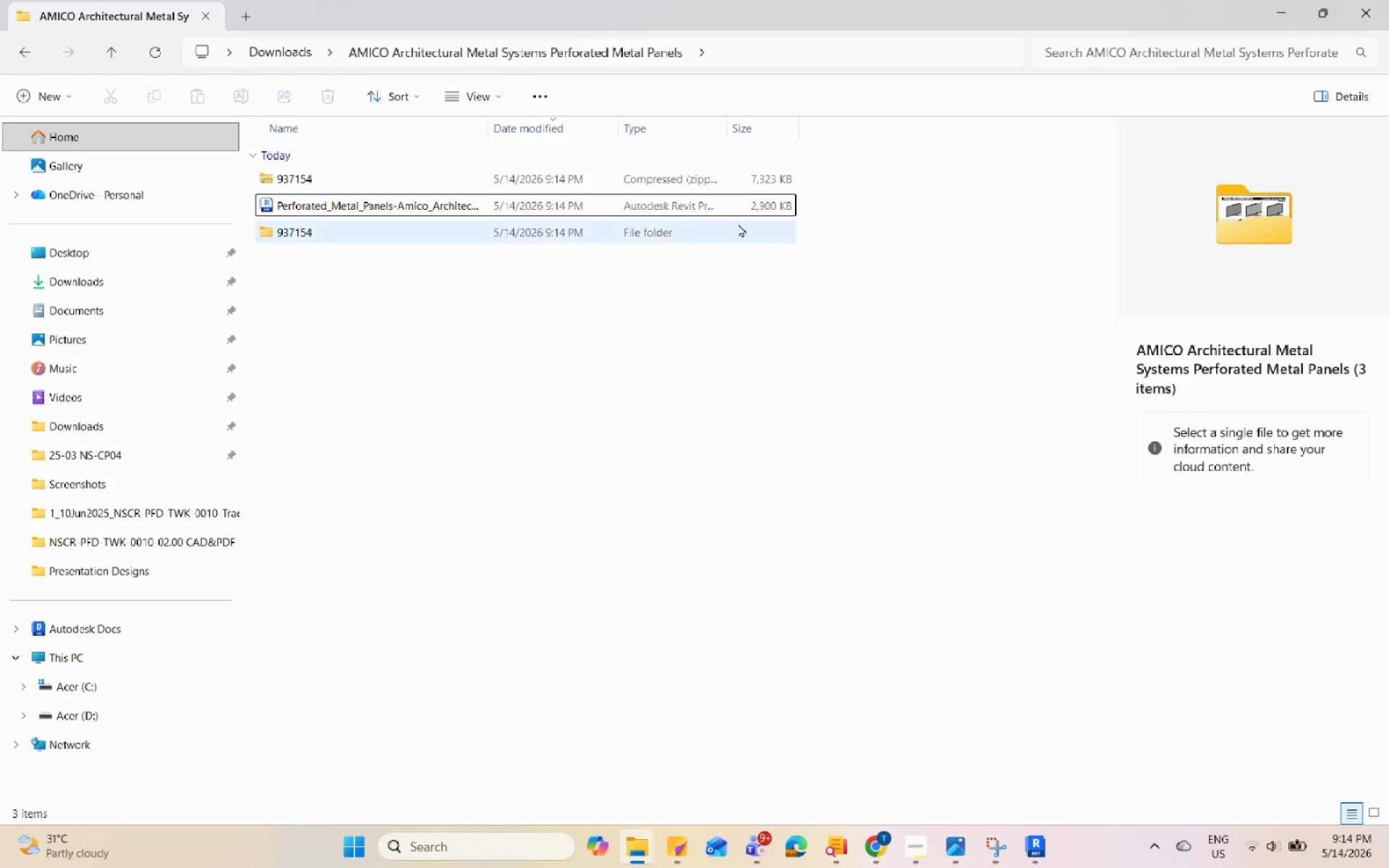 
left_click([734, 209])
 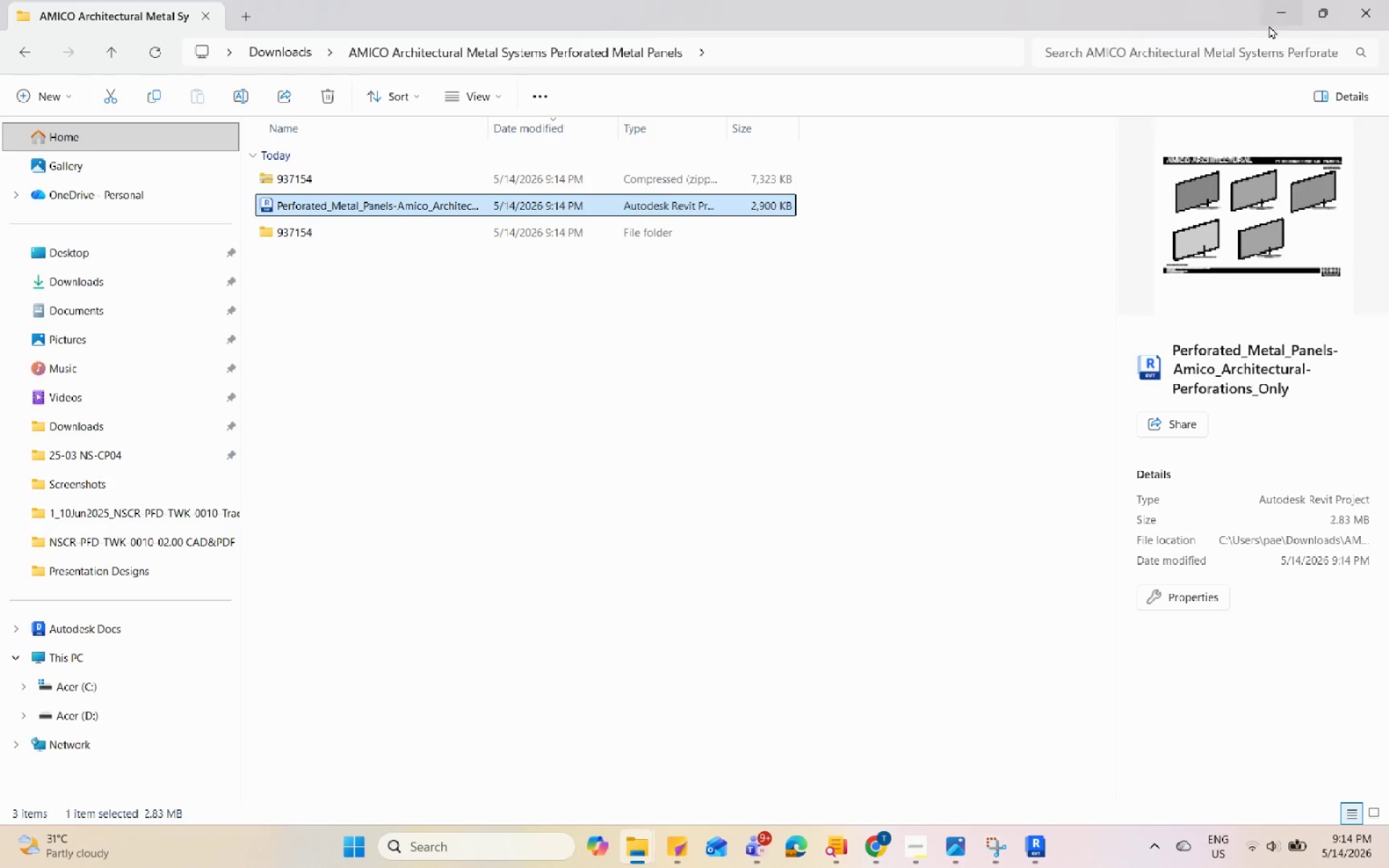 
left_click([1273, 19])
 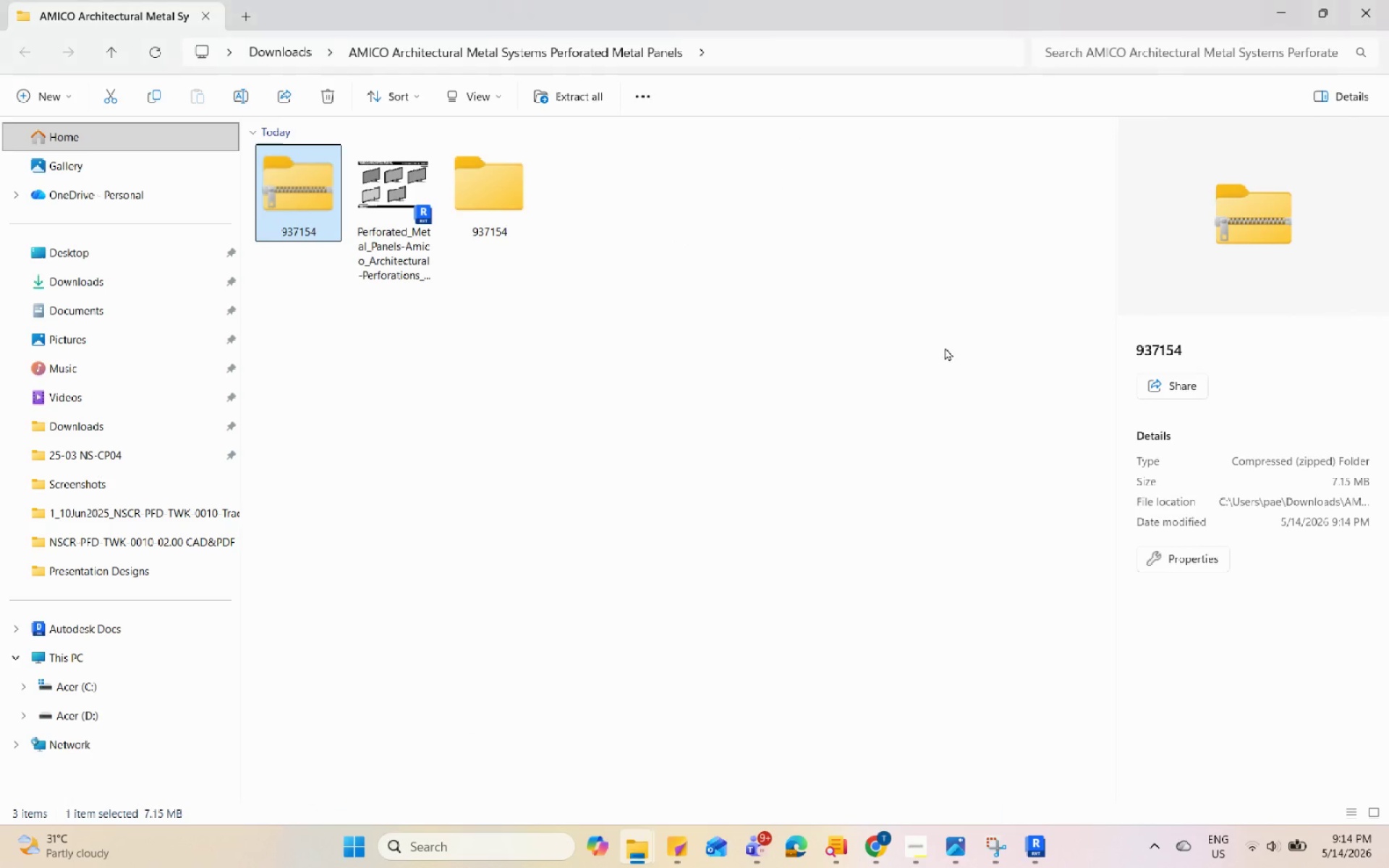 
left_click([1040, 836])
 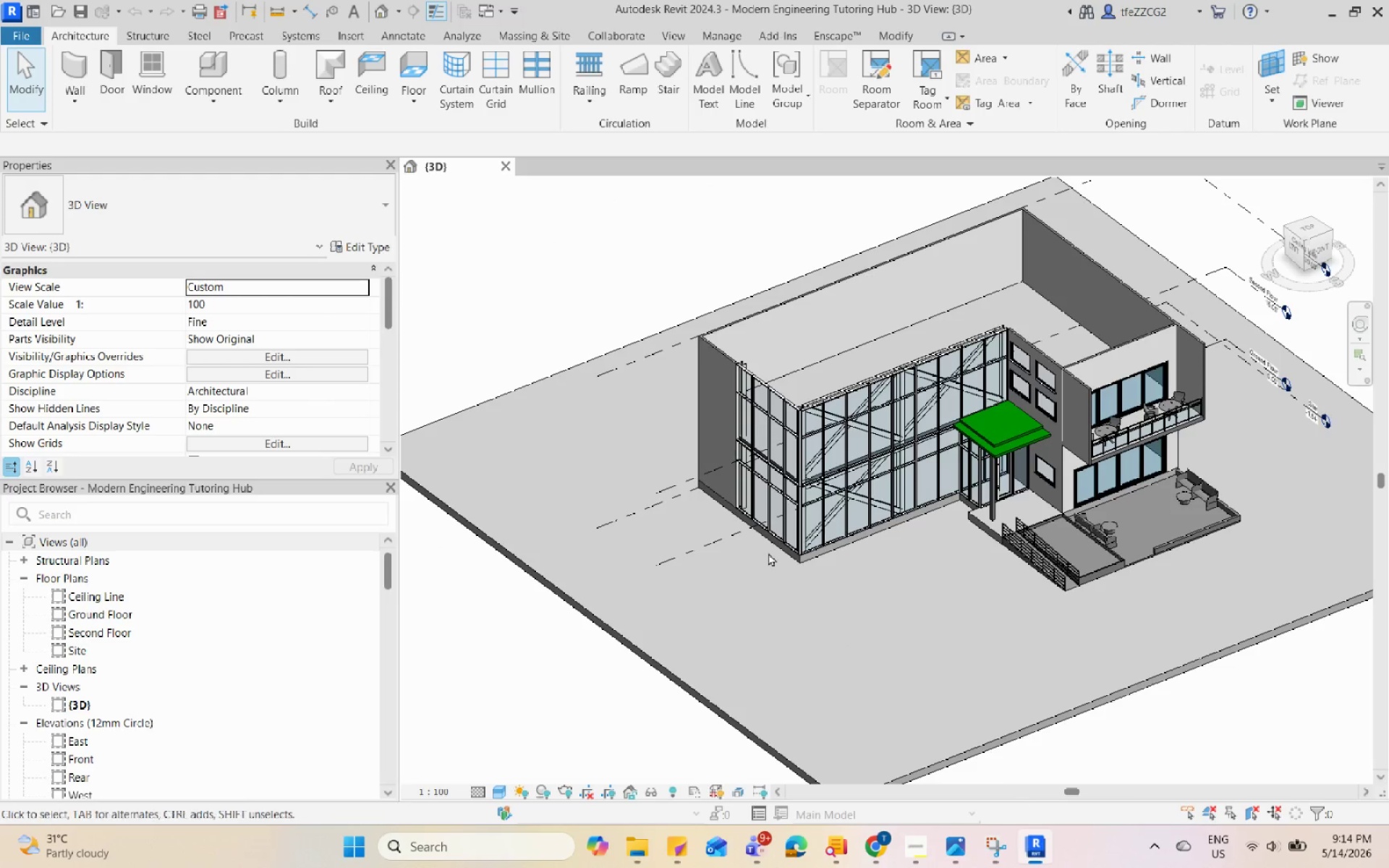 
scroll: coordinate [909, 466], scroll_direction: down, amount: 2.0
 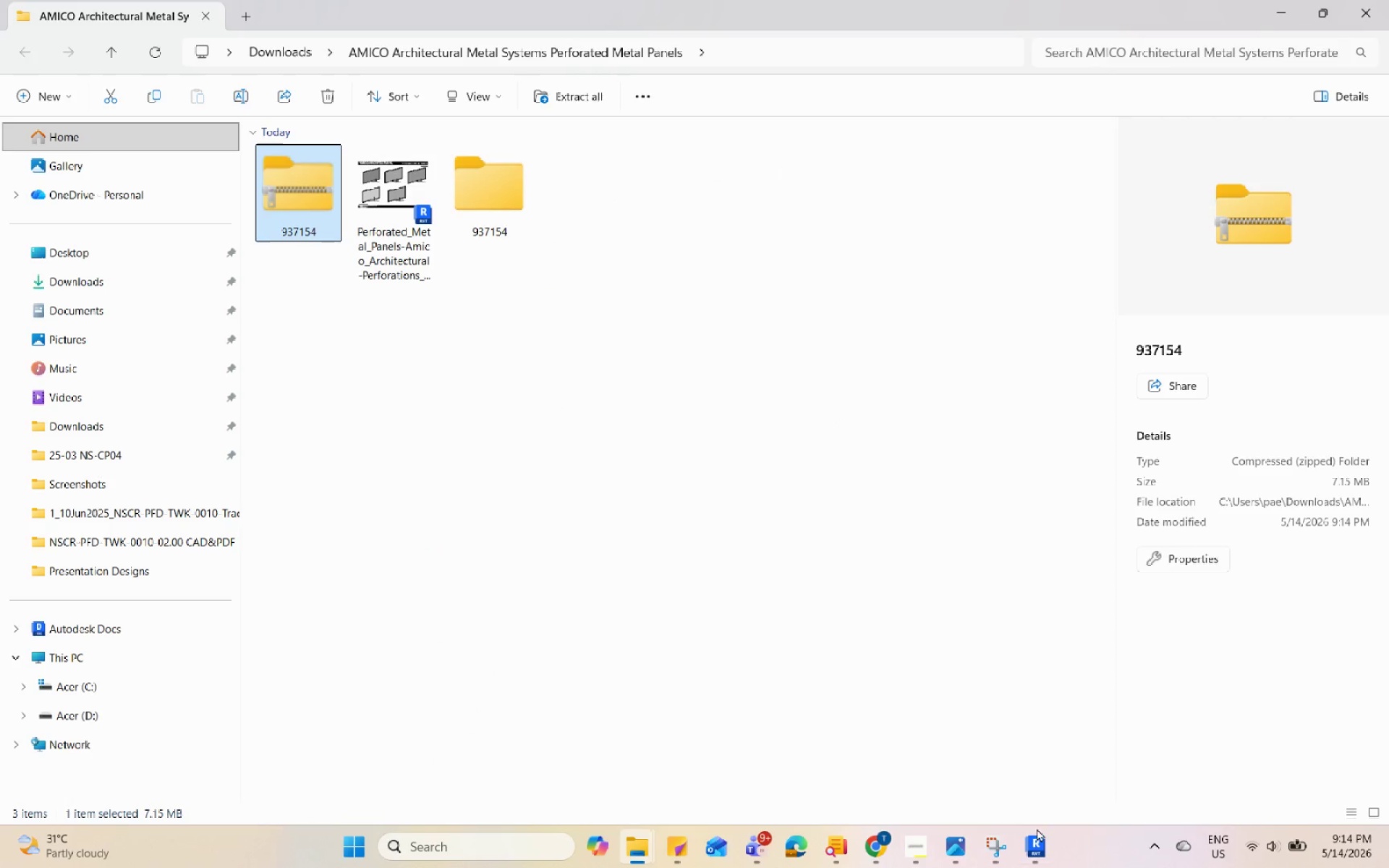 
scroll: coordinate [943, 407], scroll_direction: up, amount: 8.0
 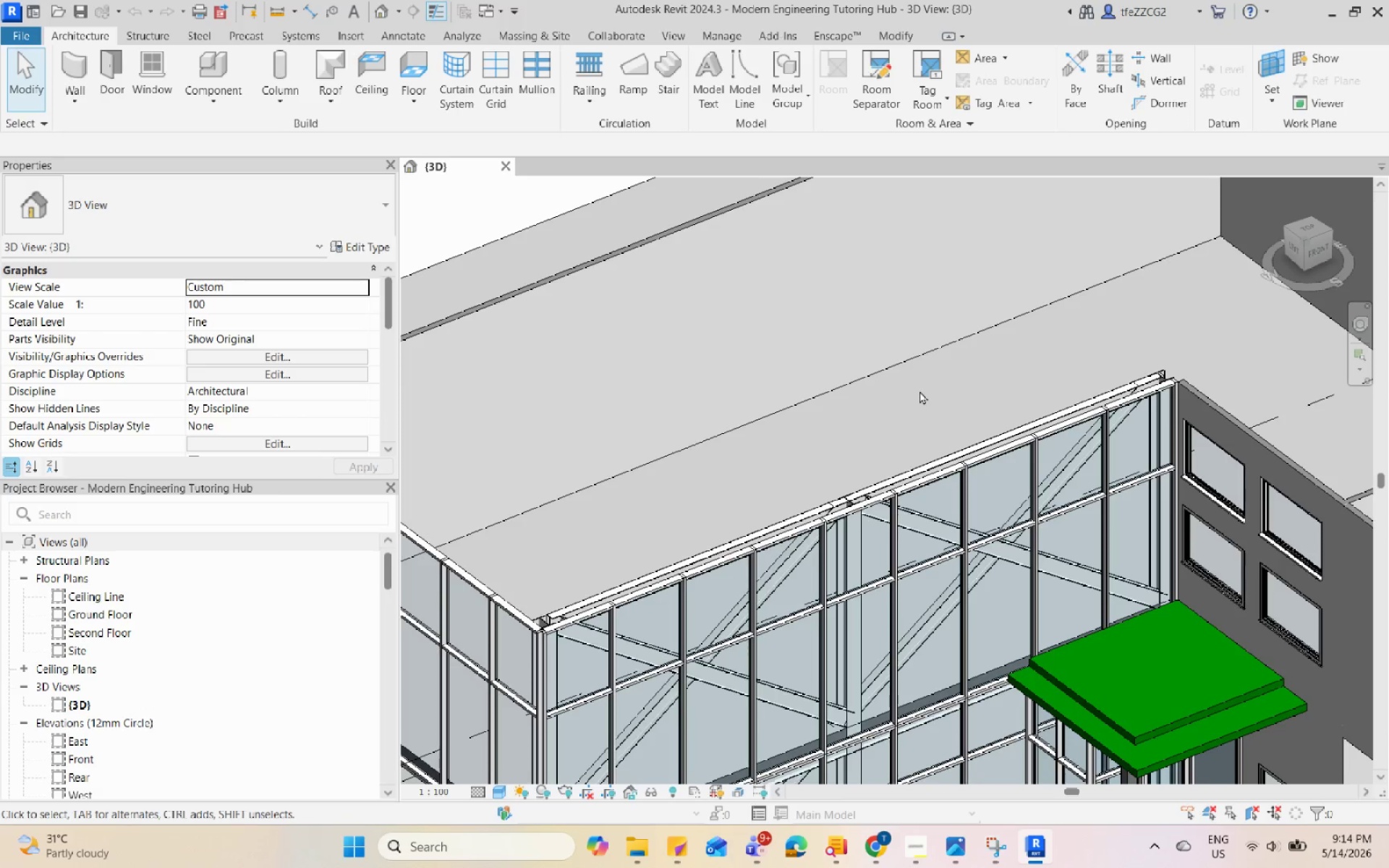 
hold_key(key=ShiftLeft, duration=2.58)
scroll: coordinate [856, 349], scroll_direction: down, amount: 5.0
 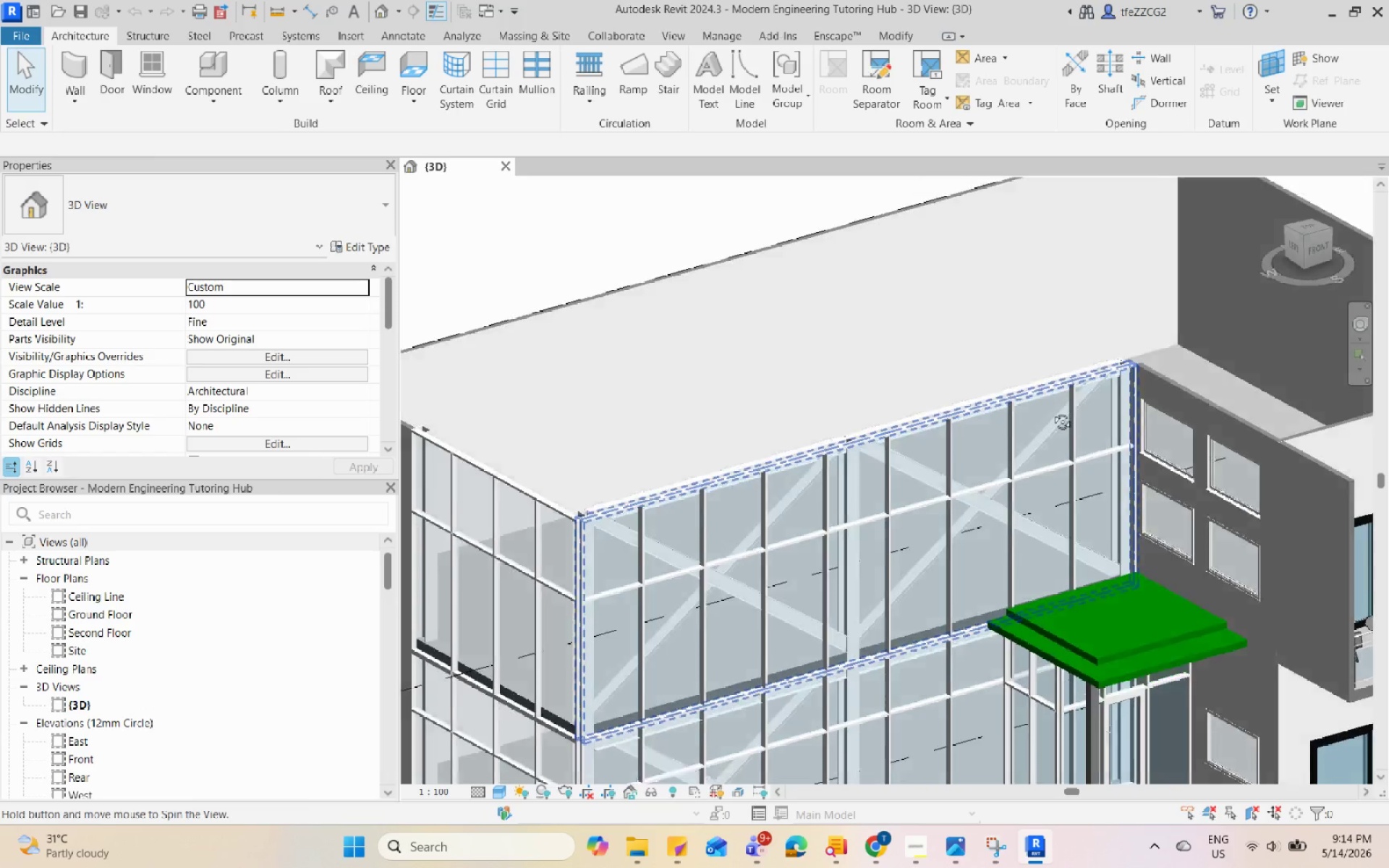 
hold_key(key=ShiftLeft, duration=0.69)
 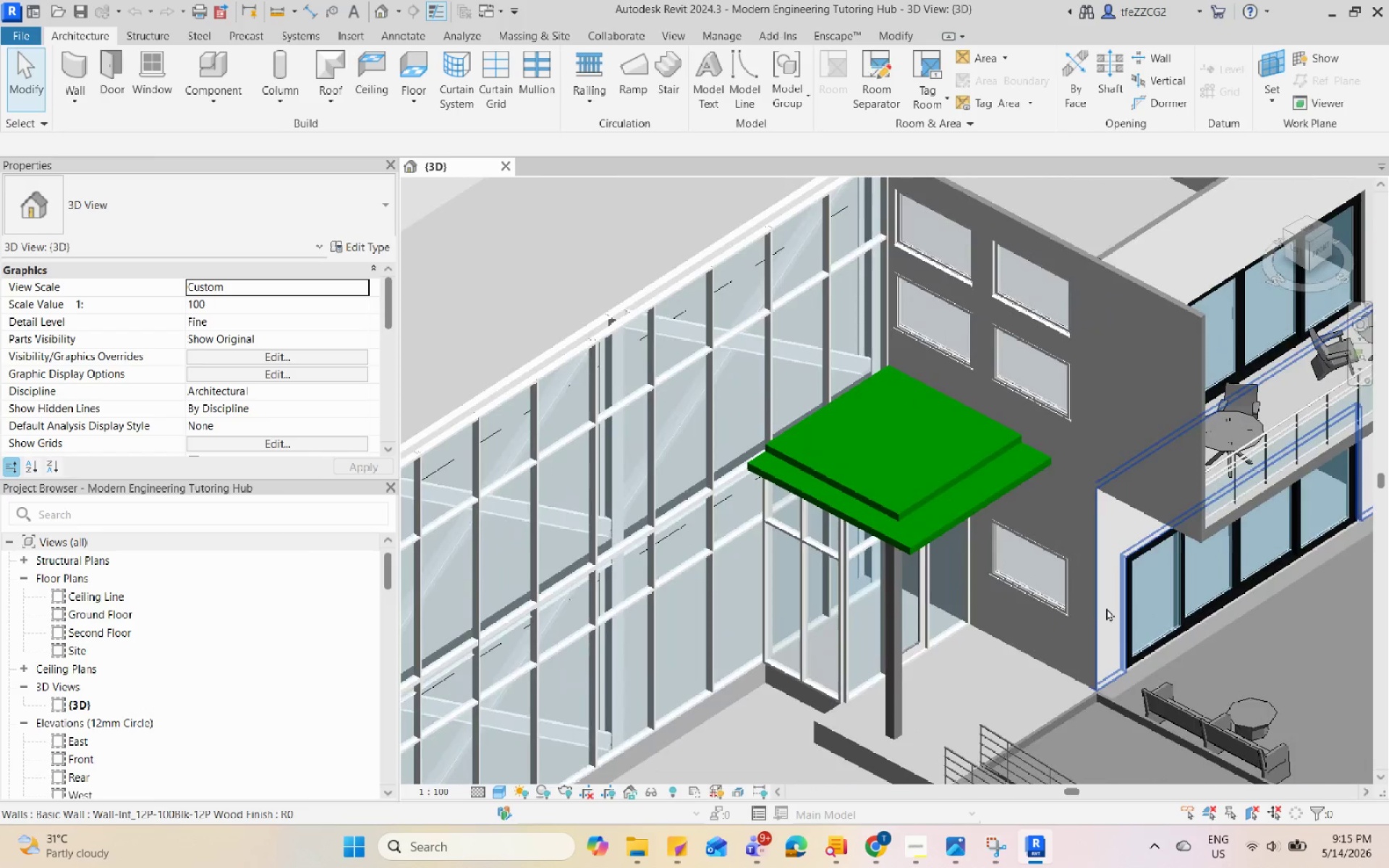 
scroll: coordinate [829, 406], scroll_direction: down, amount: 4.0
 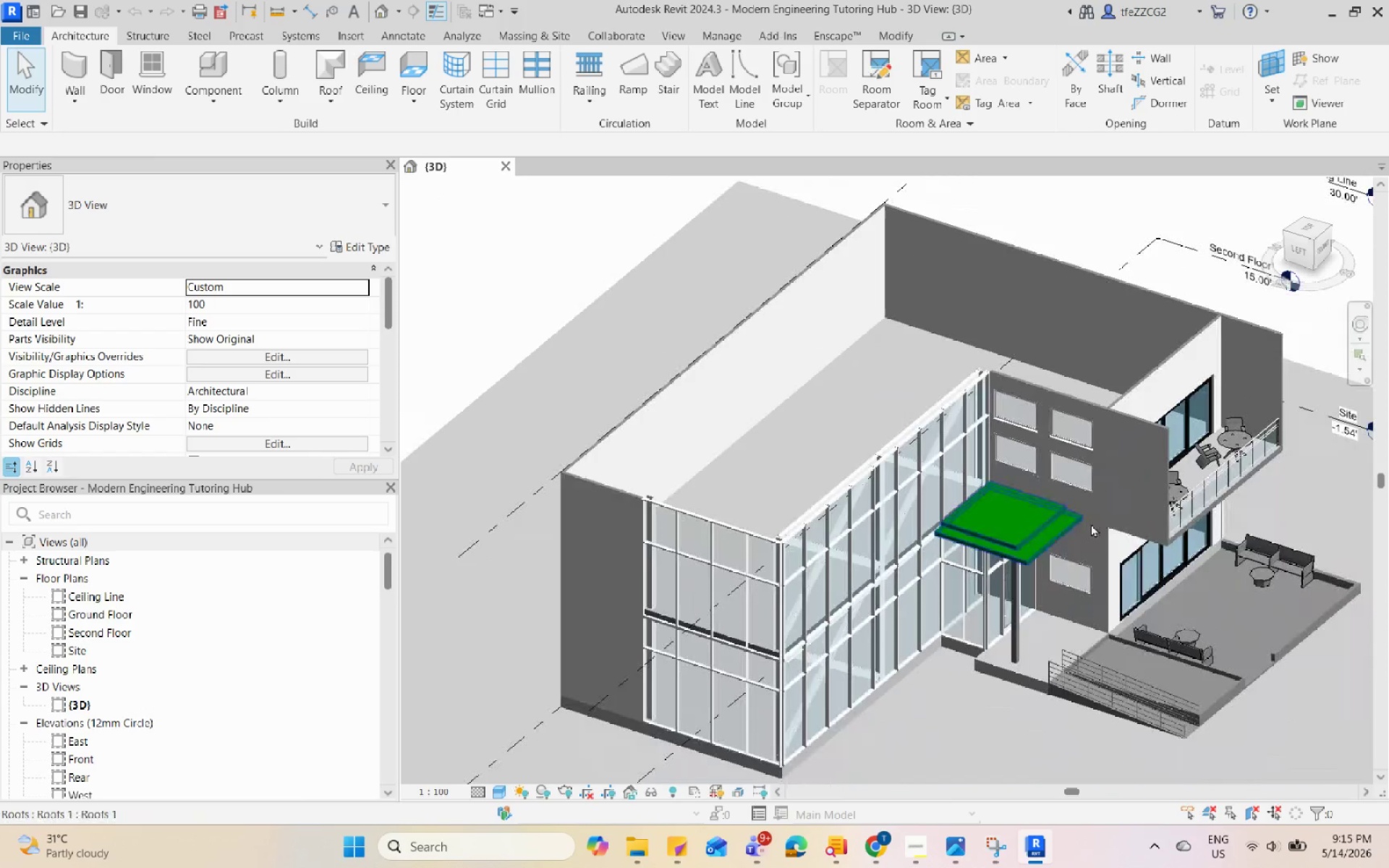 
scroll: coordinate [1106, 608], scroll_direction: up, amount: 6.0
 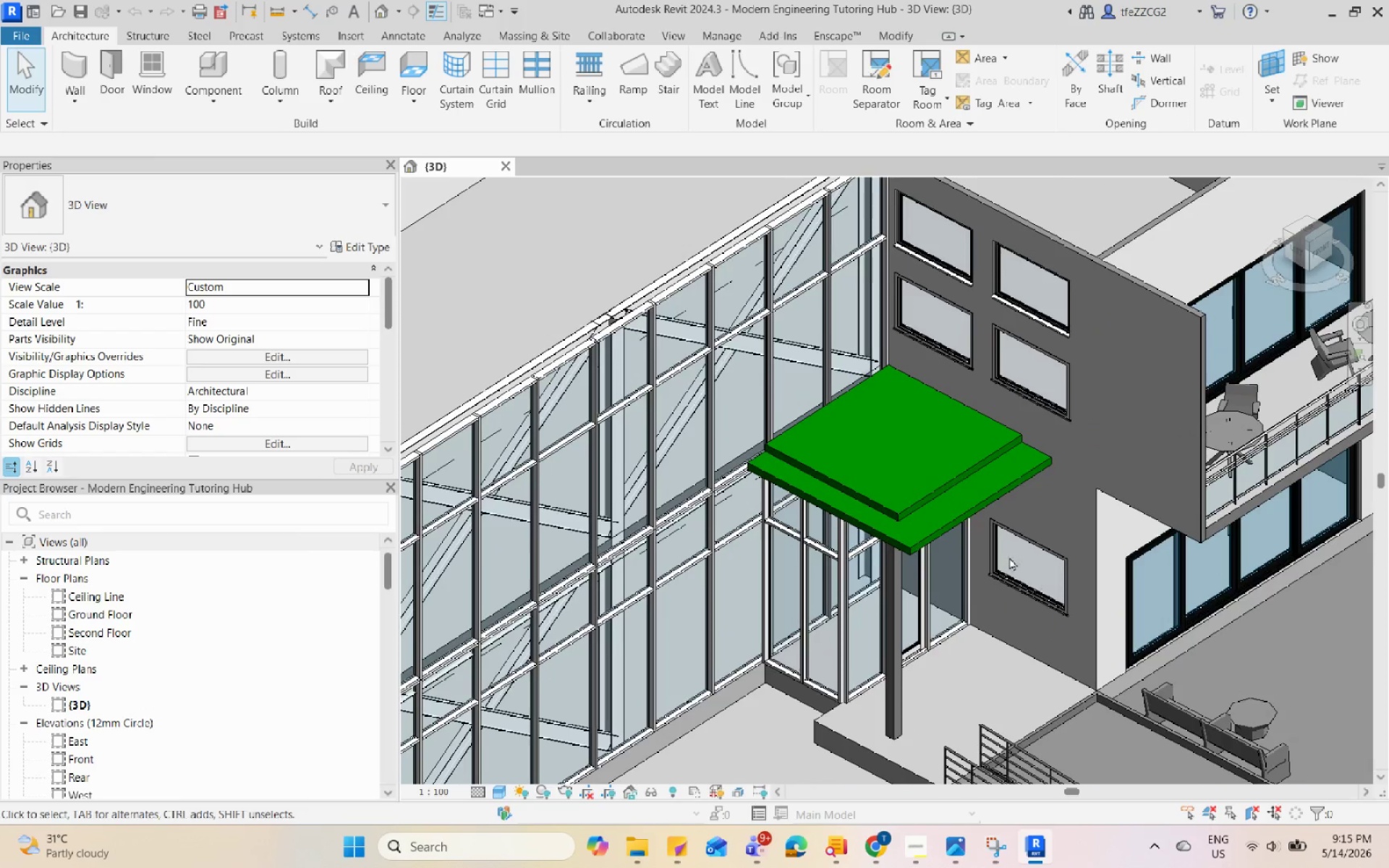 
scroll: coordinate [451, 634], scroll_direction: down, amount: 5.0
 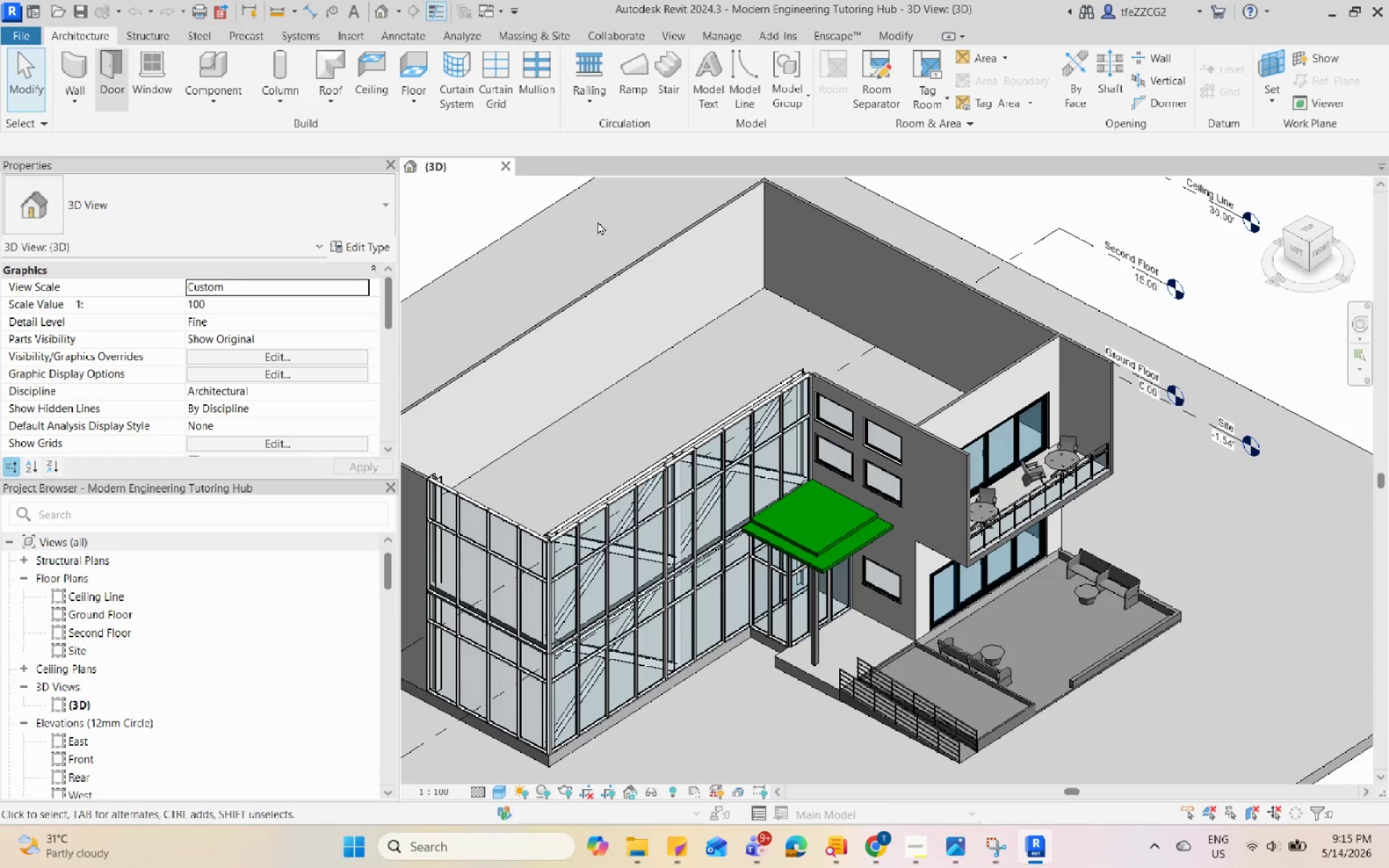 
wait(7.29)
 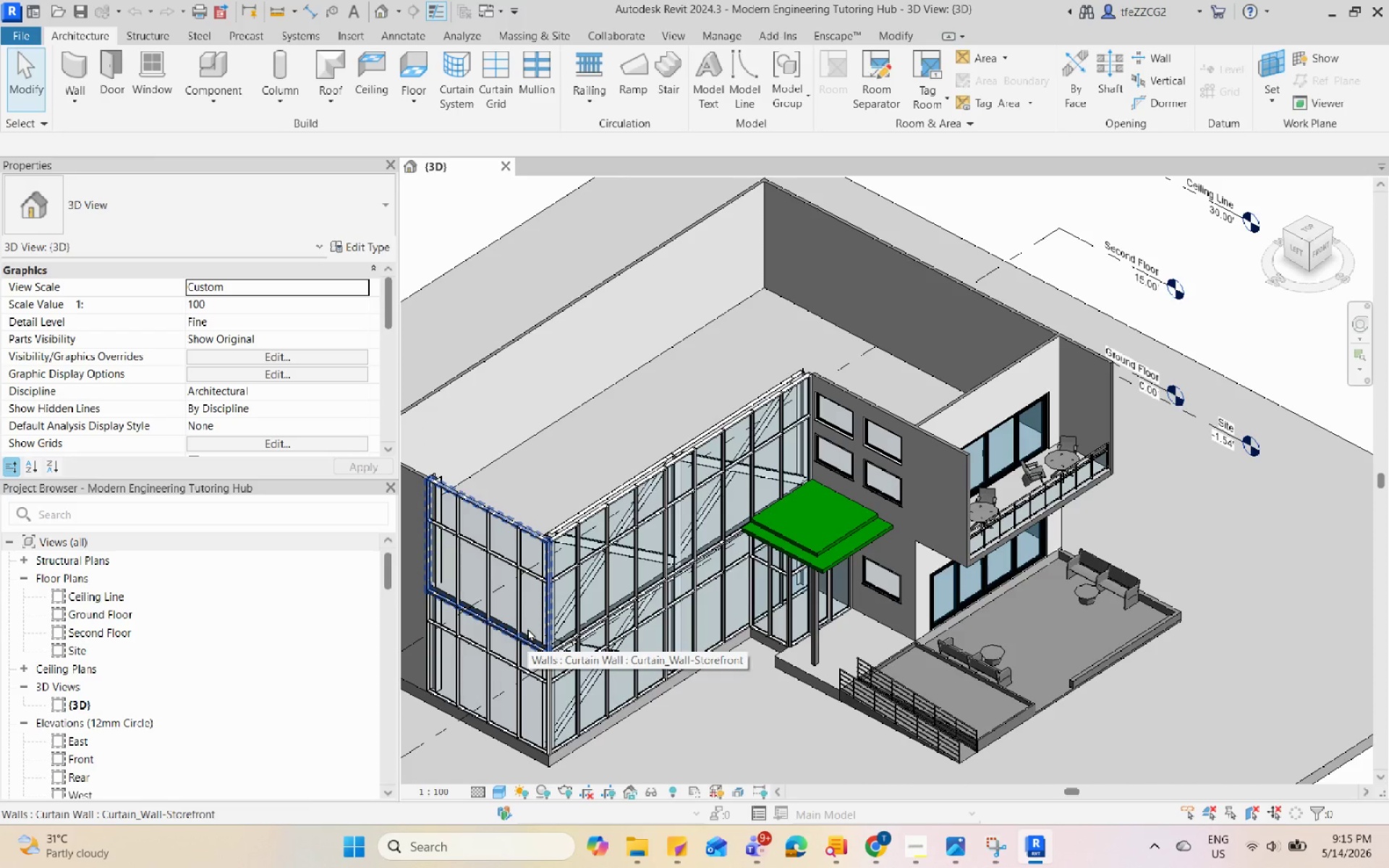 
left_click([633, 848])
 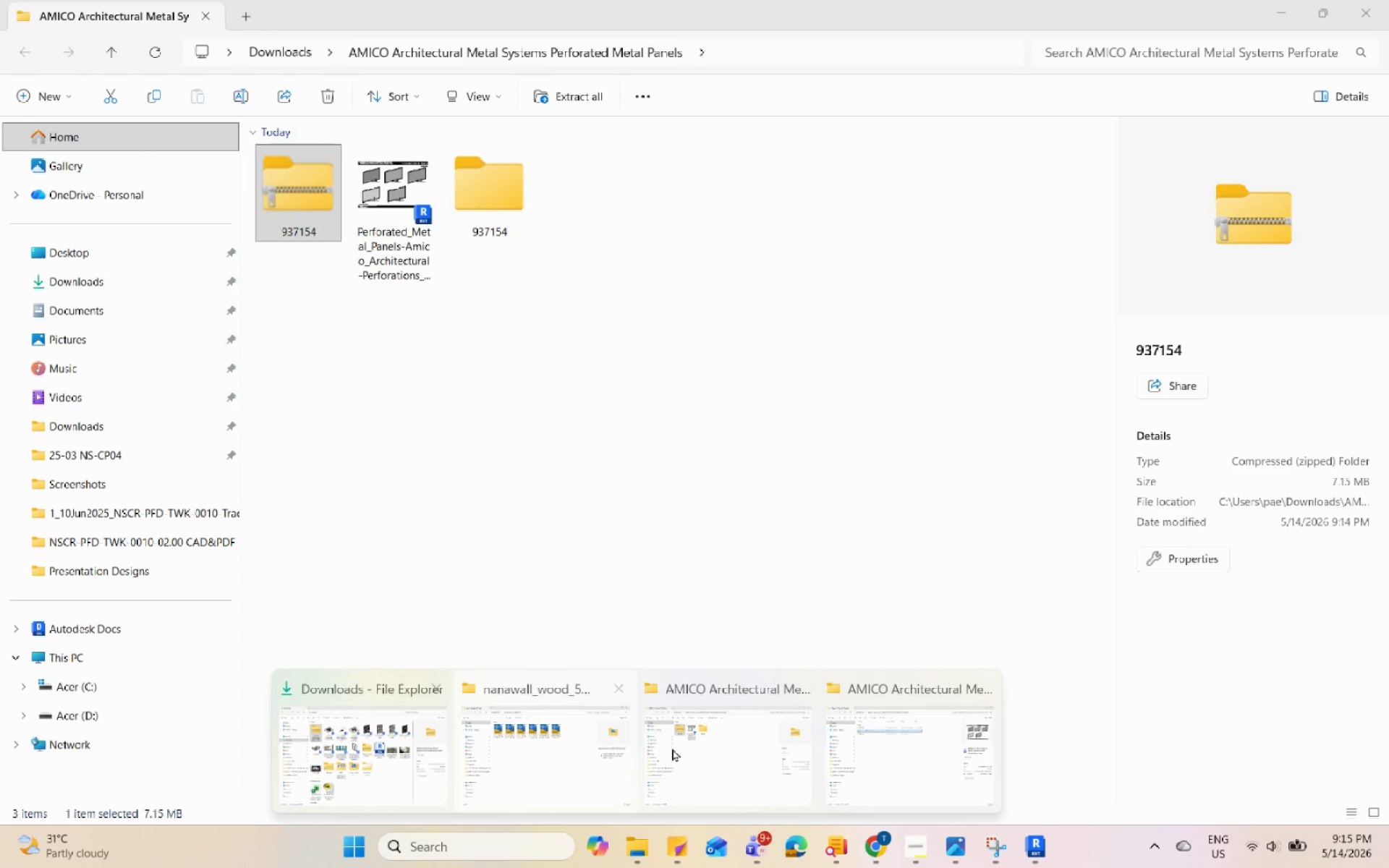 
left_click([958, 757])
 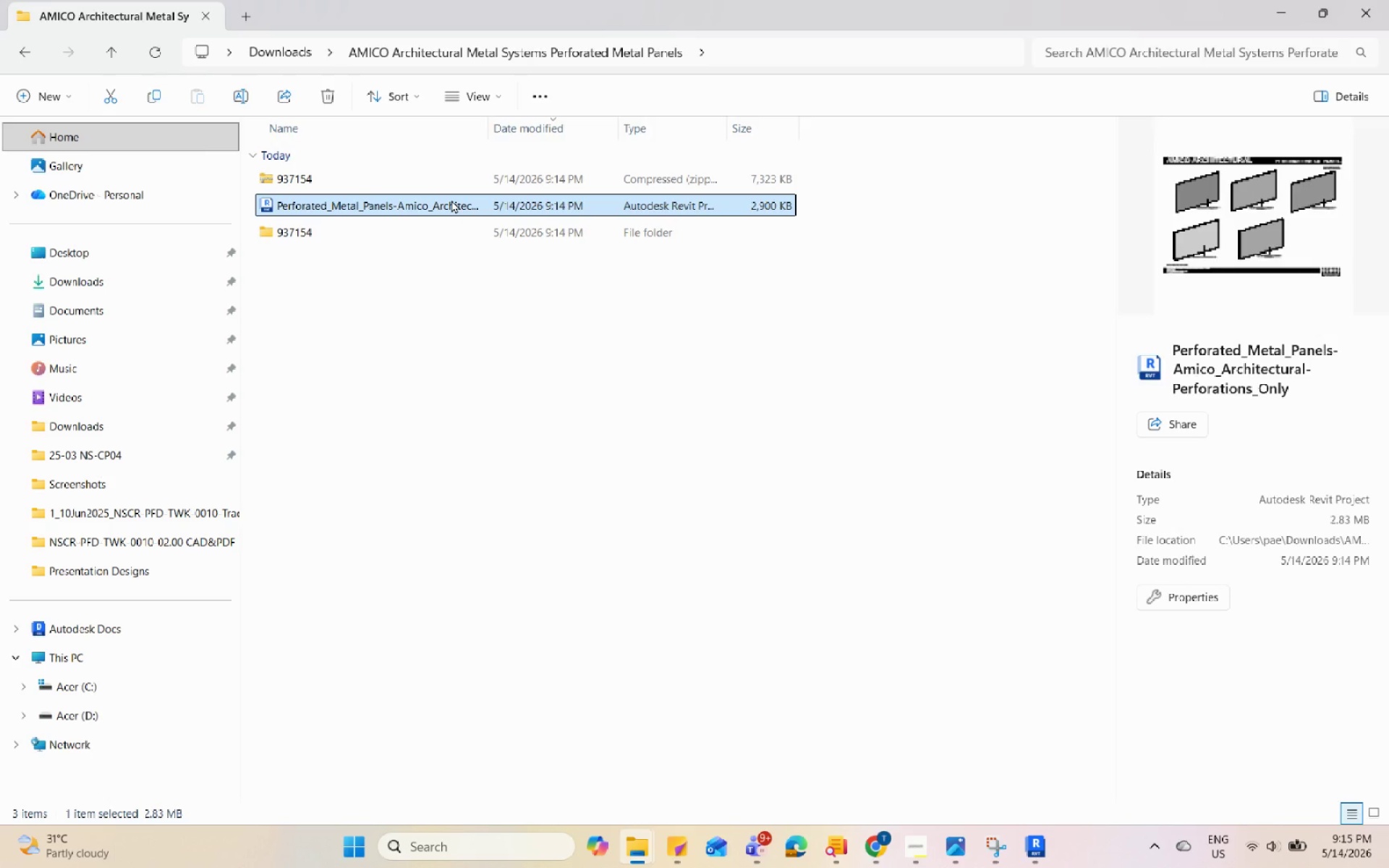 
double_click([451, 200])
 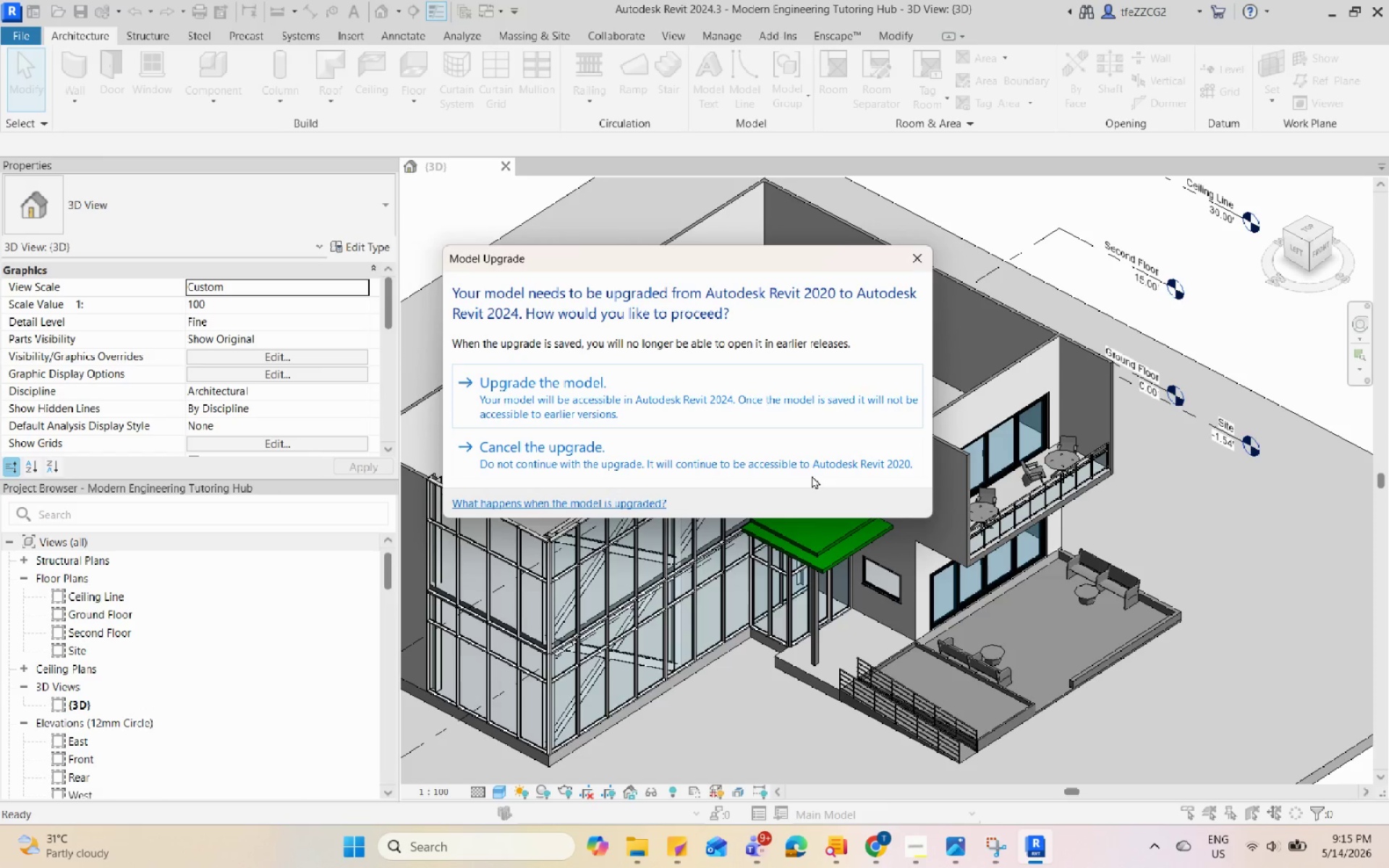 
left_click([760, 395])
 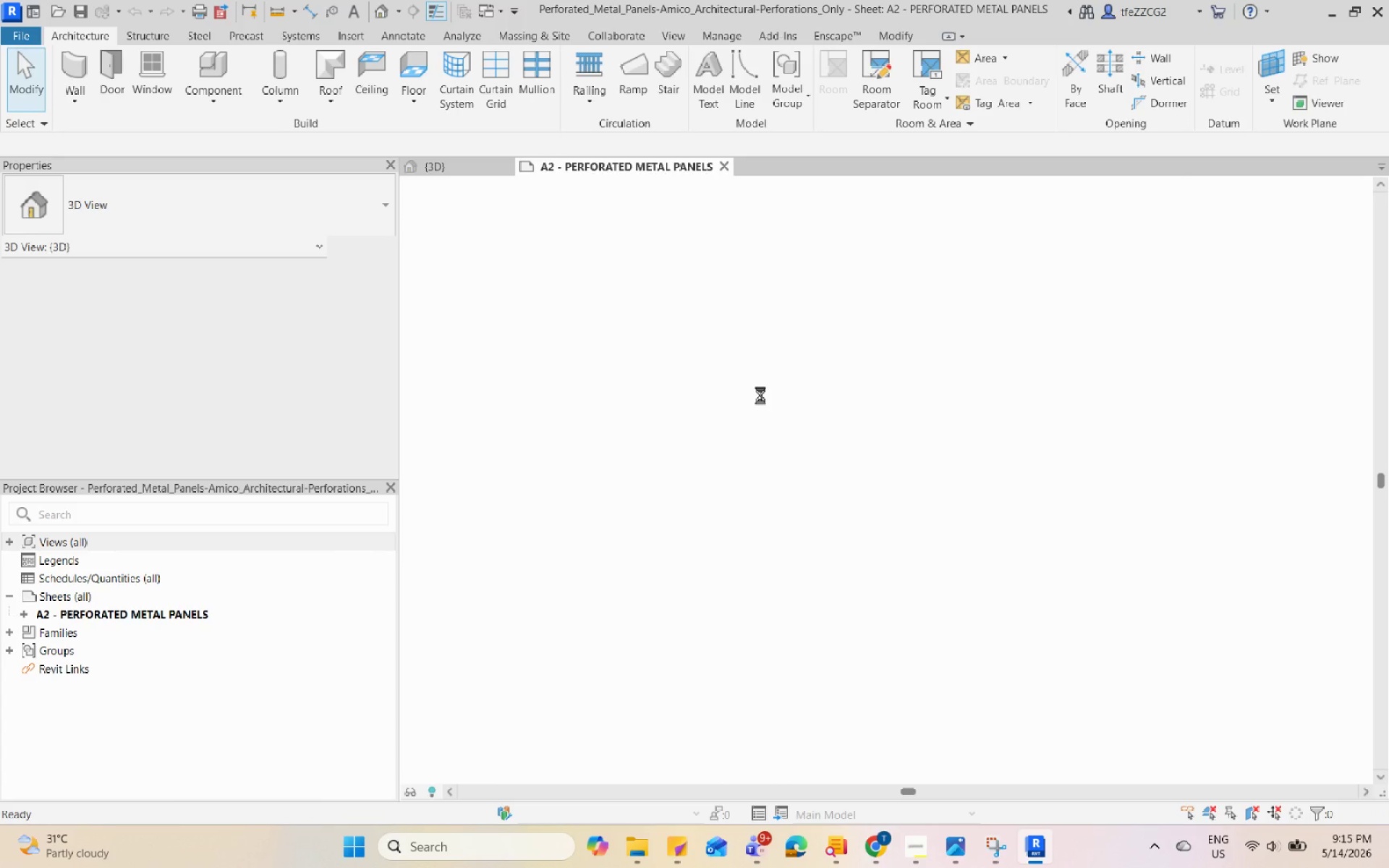 
wait(7.91)
 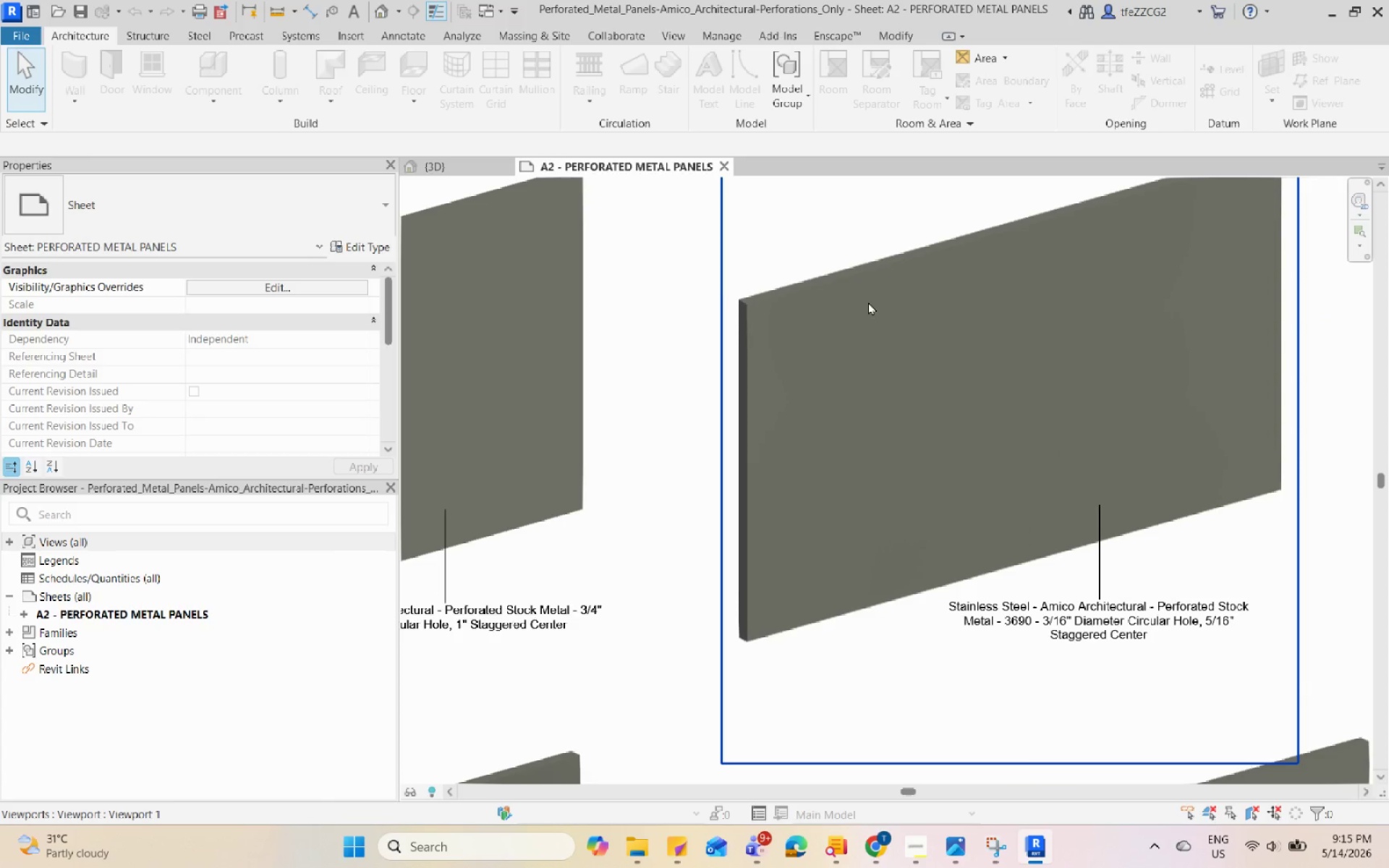 
left_click([868, 302])
 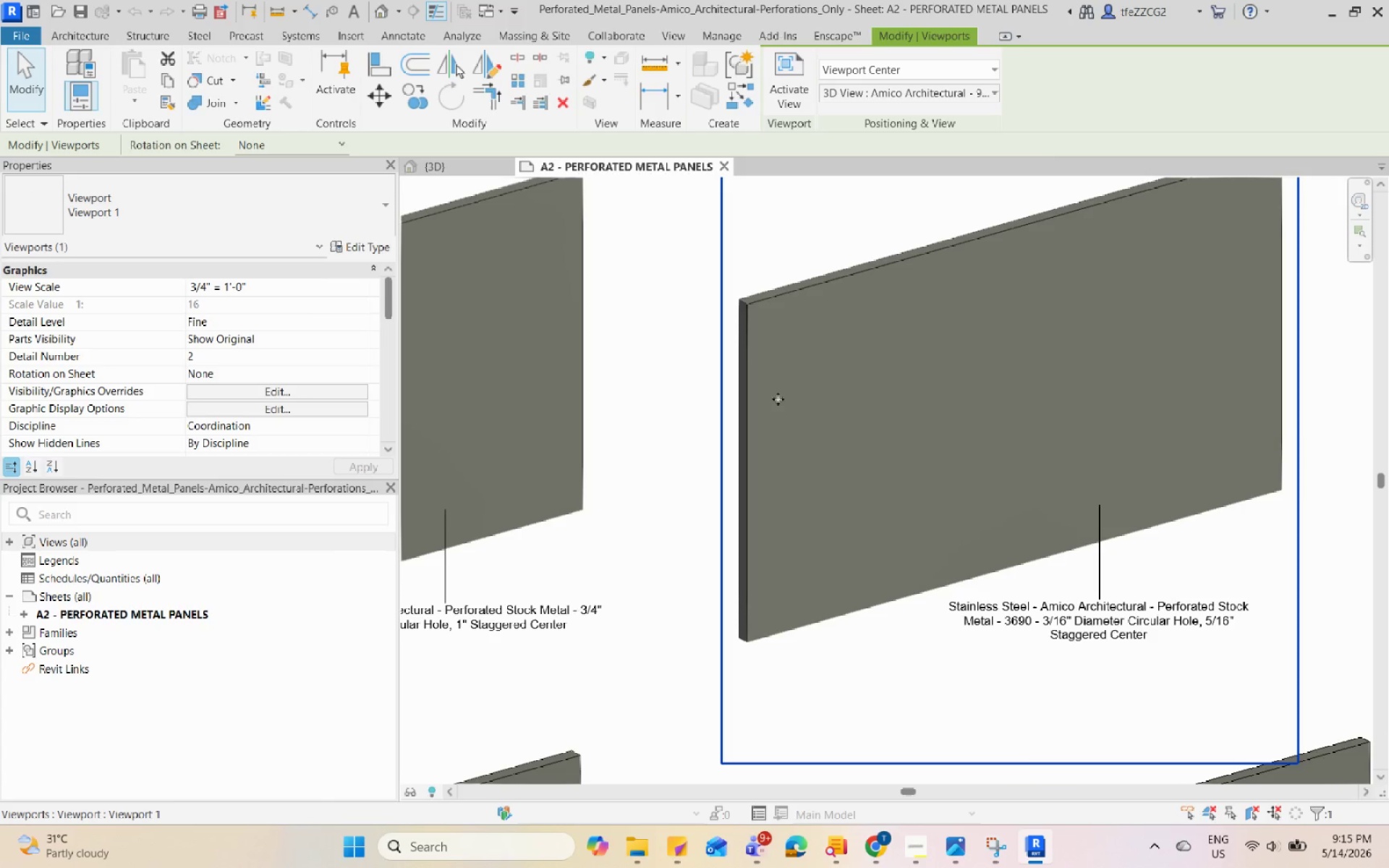 
scroll: coordinate [858, 318], scroll_direction: up, amount: 7.0
 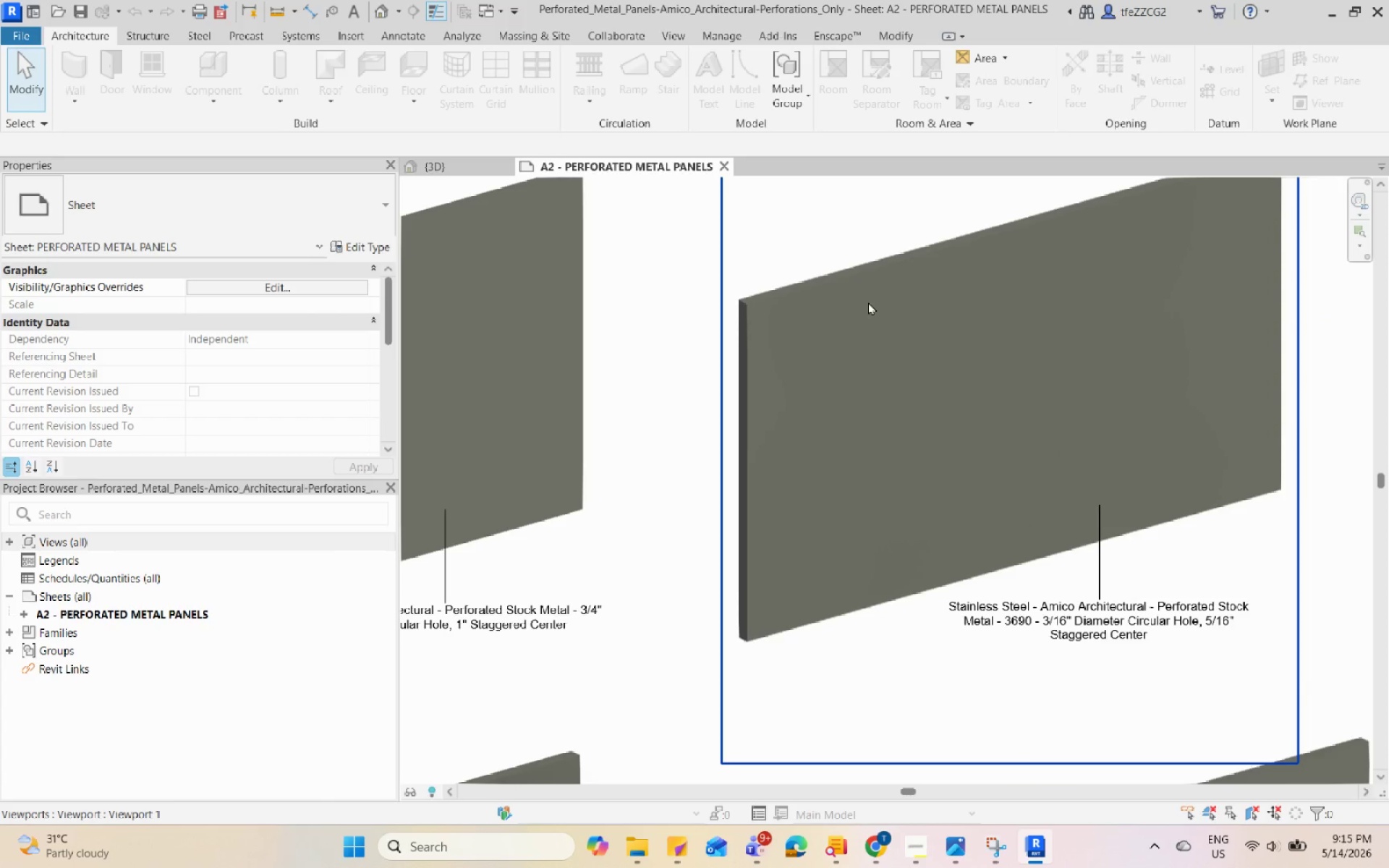 
hold_key(key=ShiftLeft, duration=0.61)
 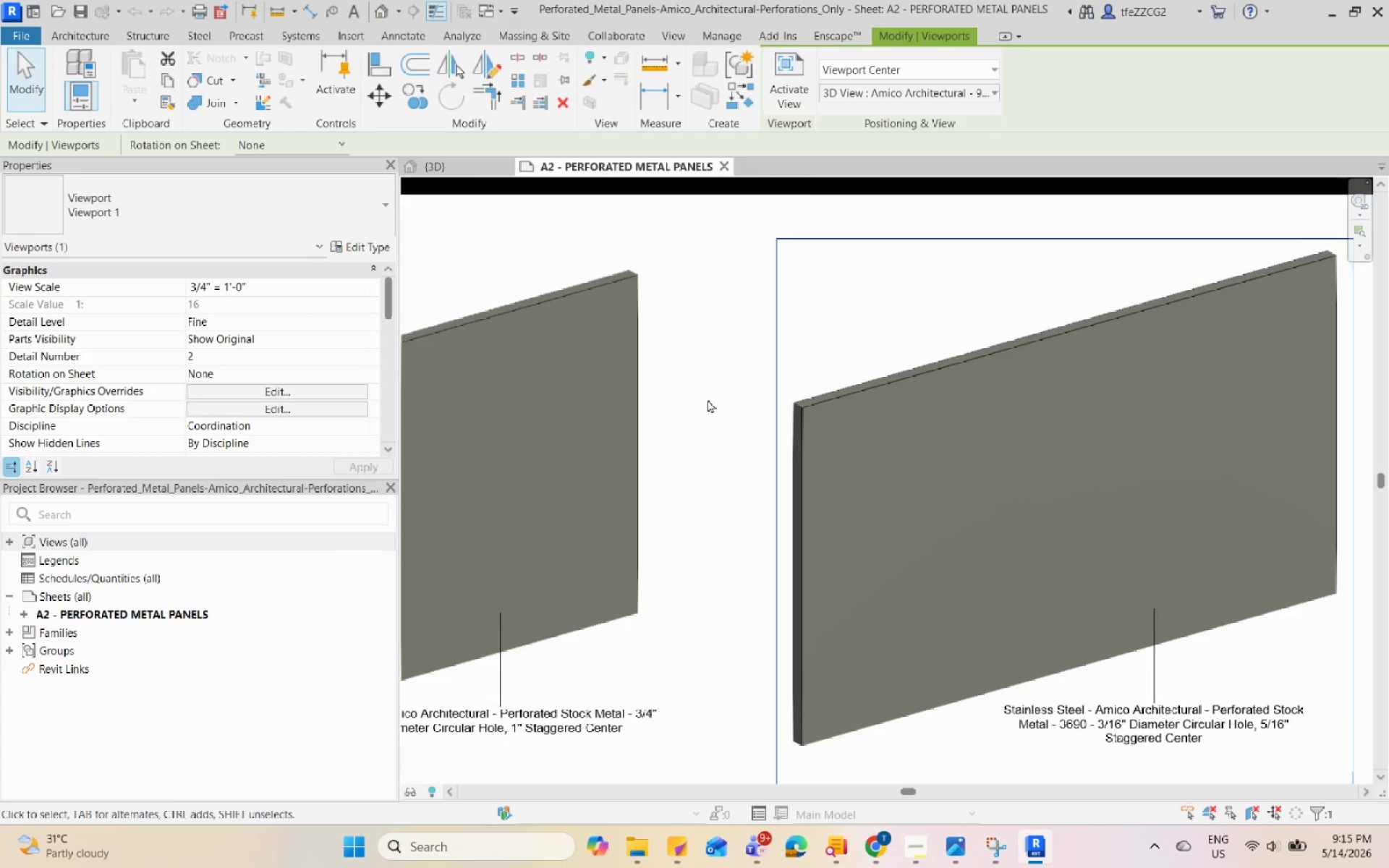 
scroll: coordinate [783, 371], scroll_direction: down, amount: 9.0
 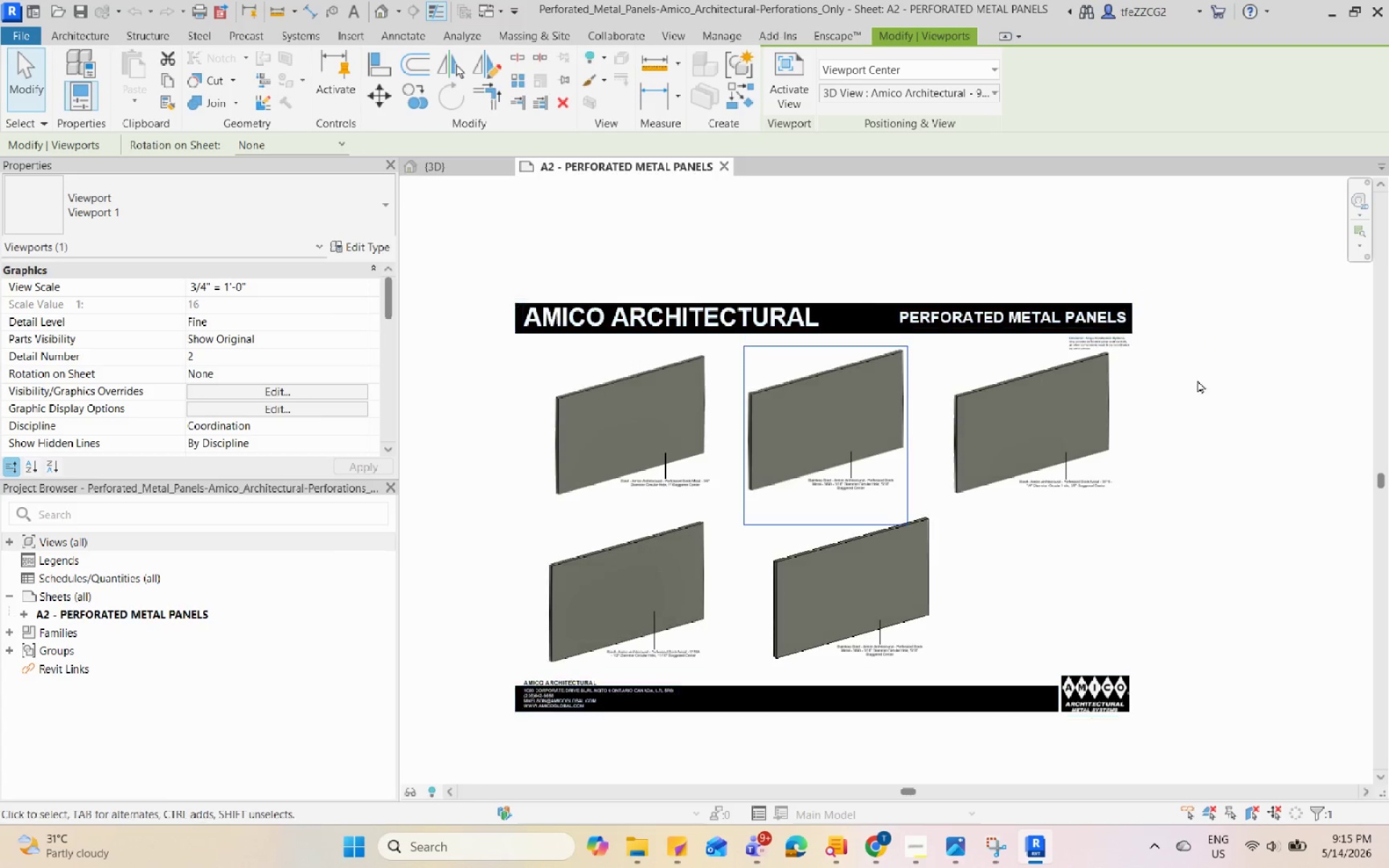 
hold_key(key=ShiftLeft, duration=0.48)
 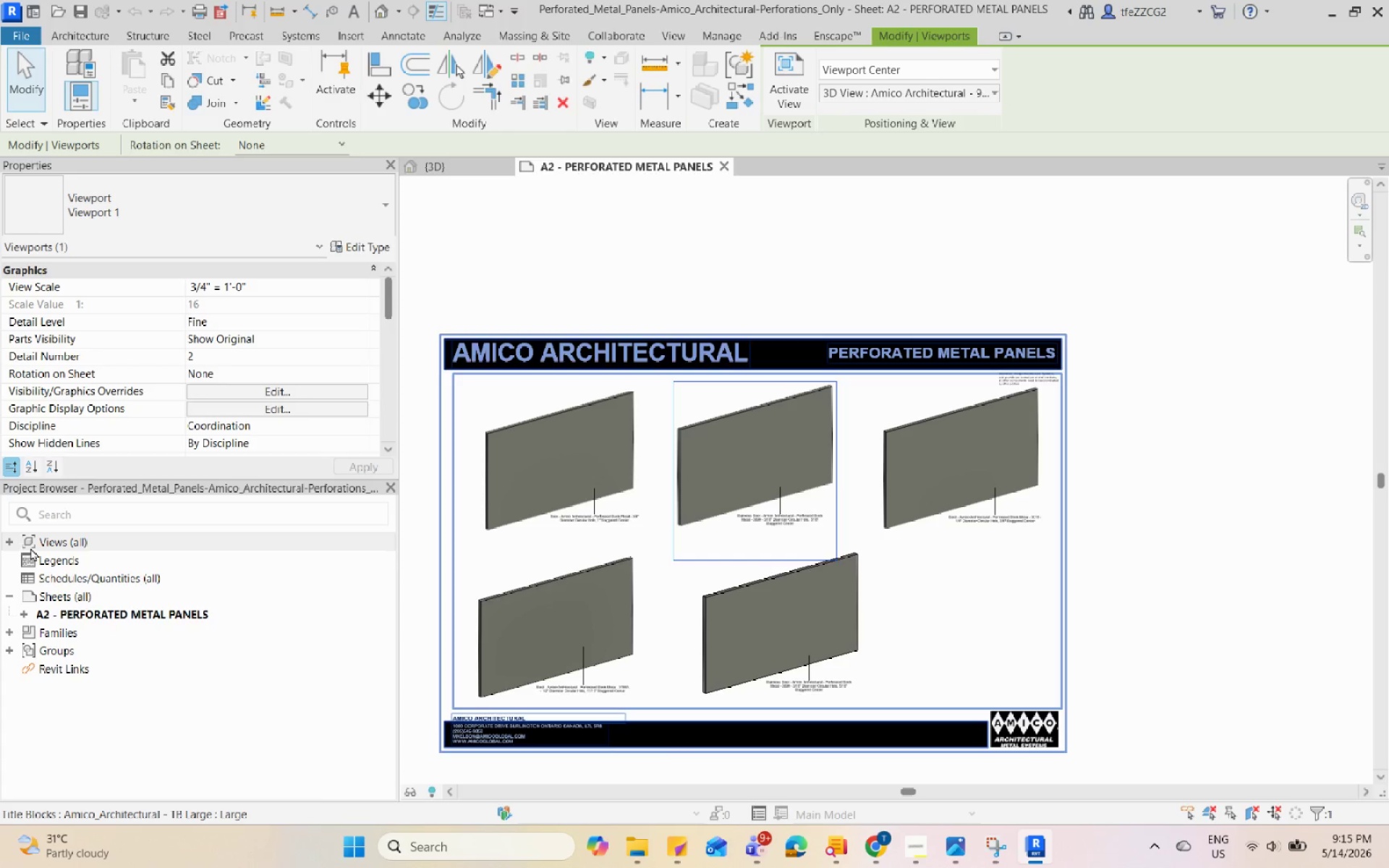 
left_click([12, 541])
 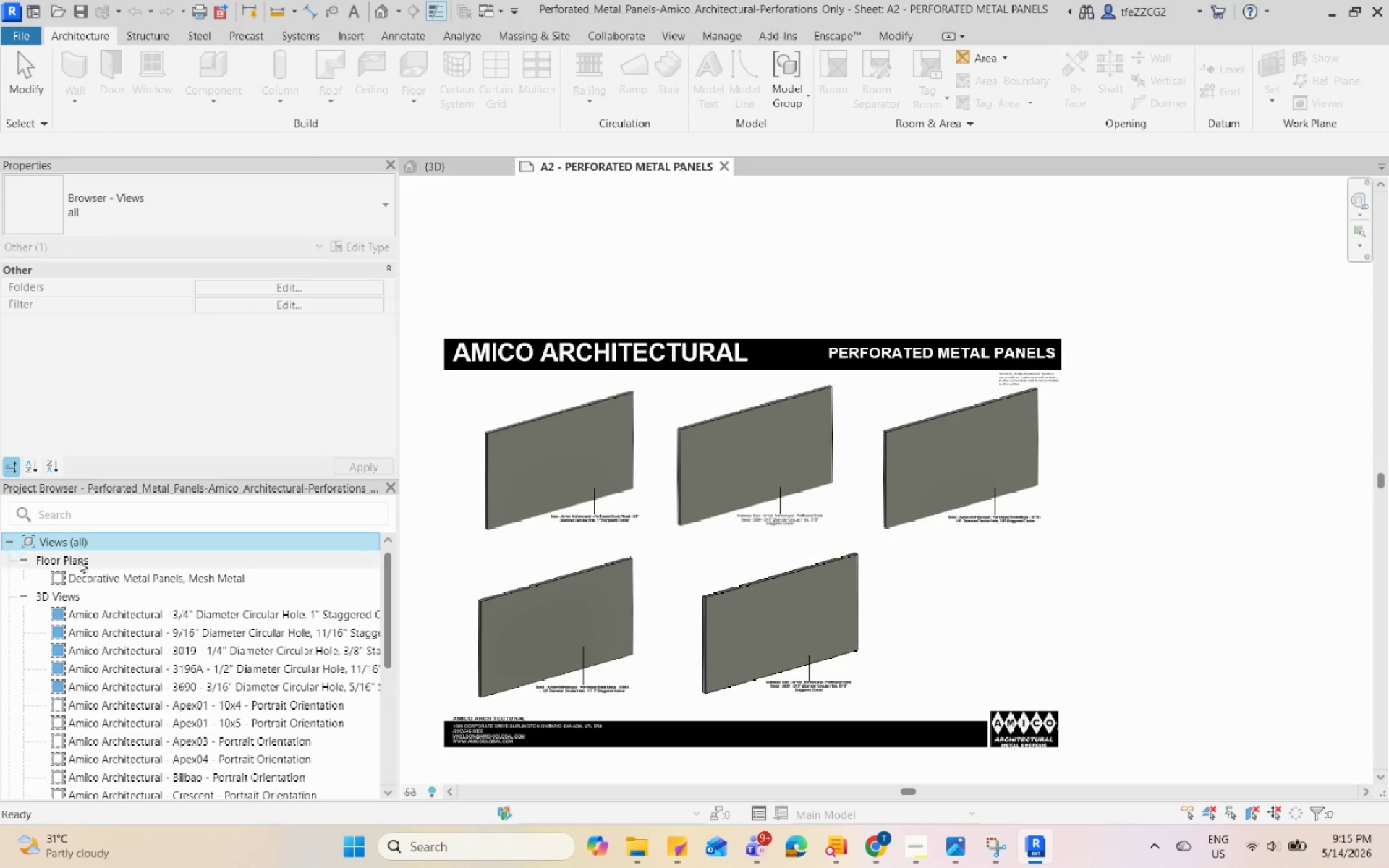 
scroll: coordinate [166, 580], scroll_direction: none, amount: 0.0
 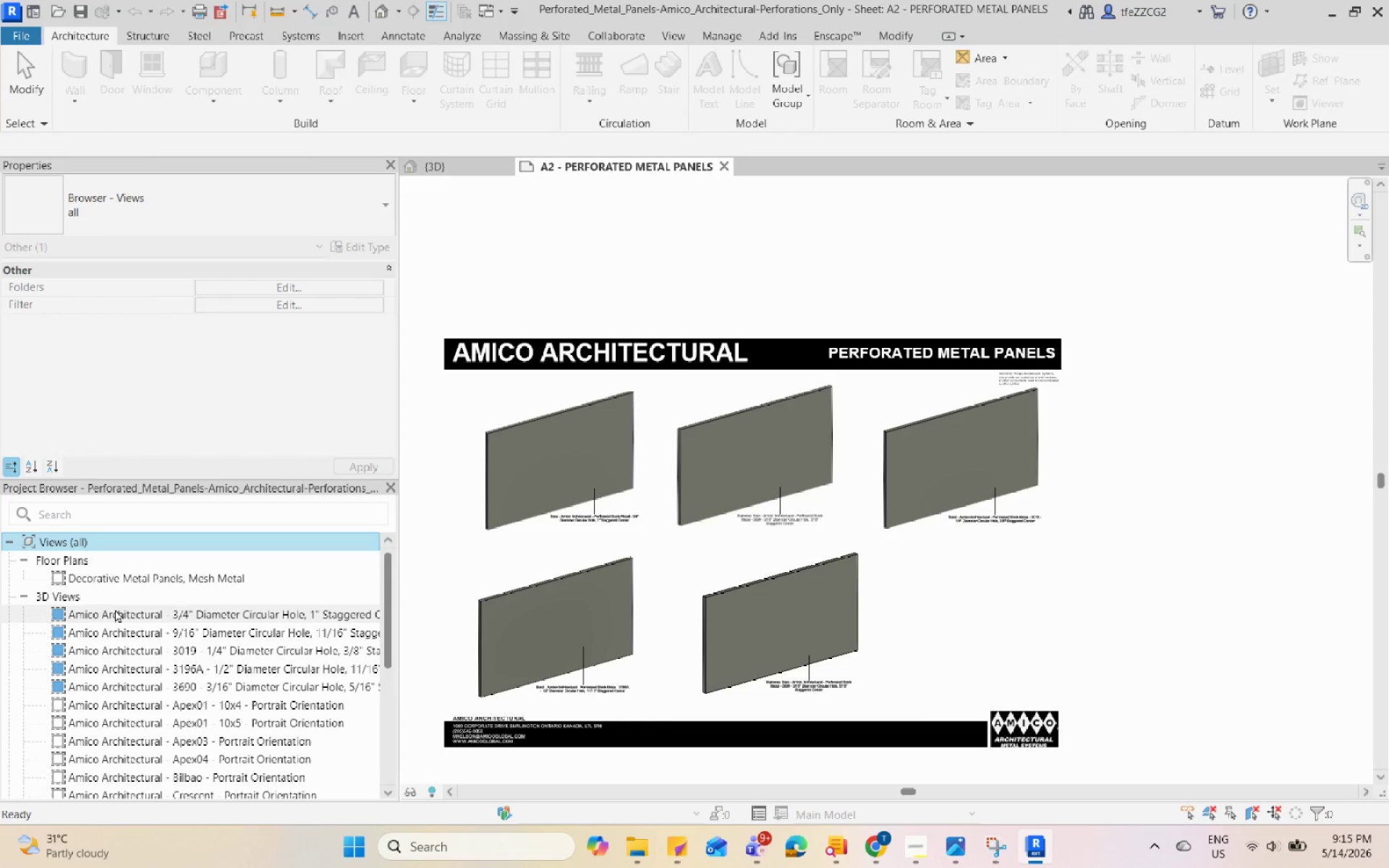 
double_click([115, 609])
 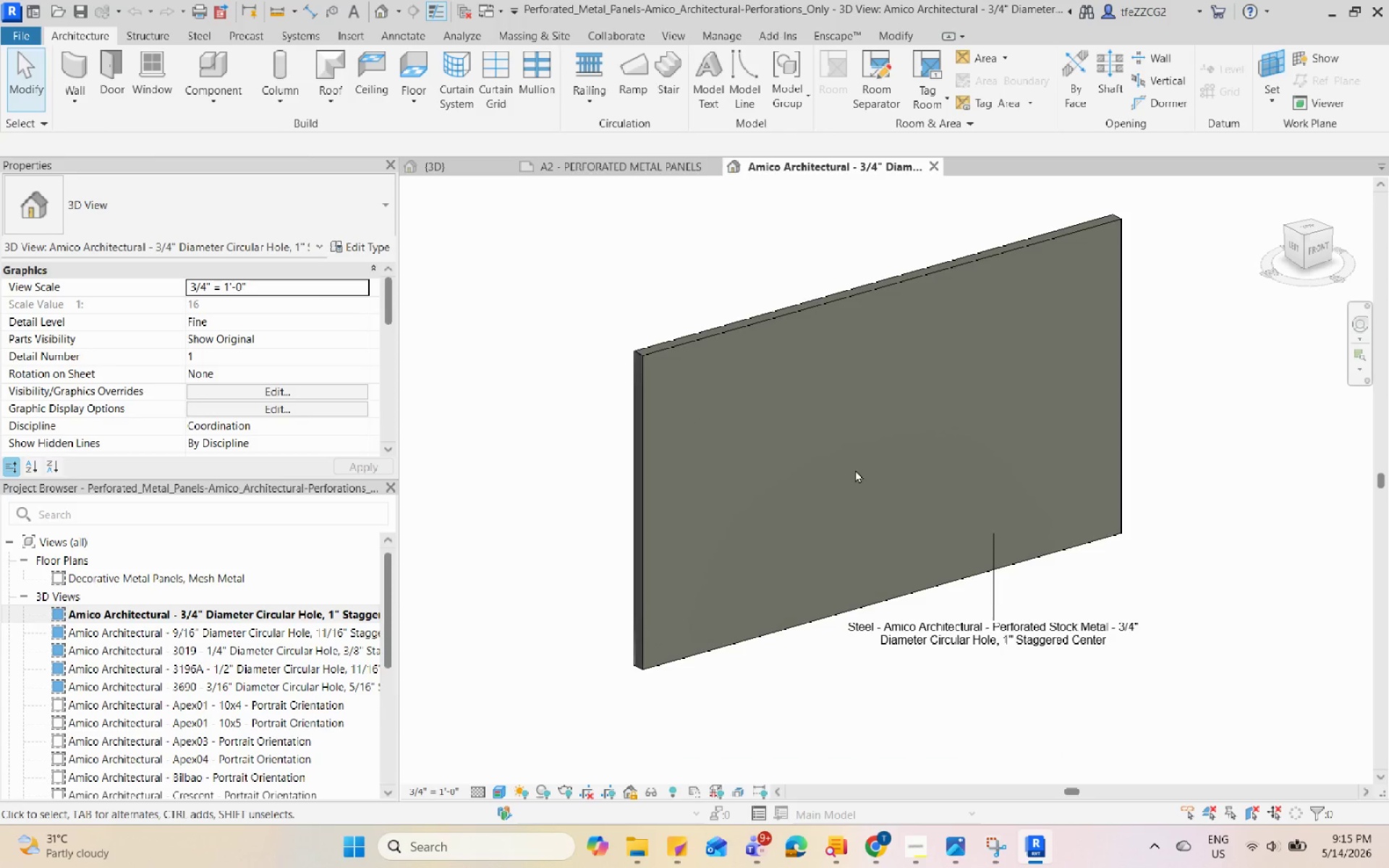 
hold_key(key=ShiftLeft, duration=0.61)
 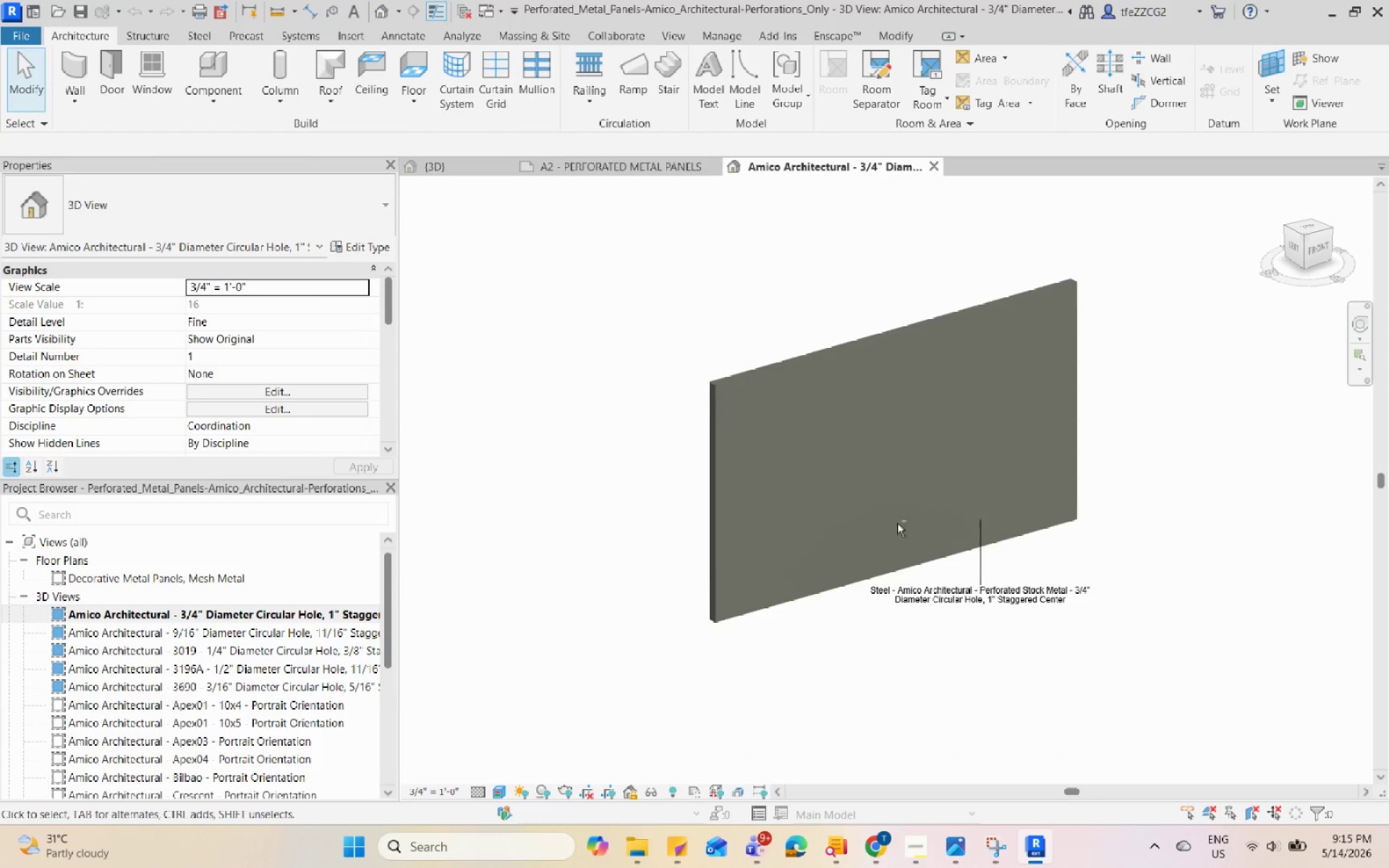 
scroll: coordinate [940, 477], scroll_direction: down, amount: 2.0
 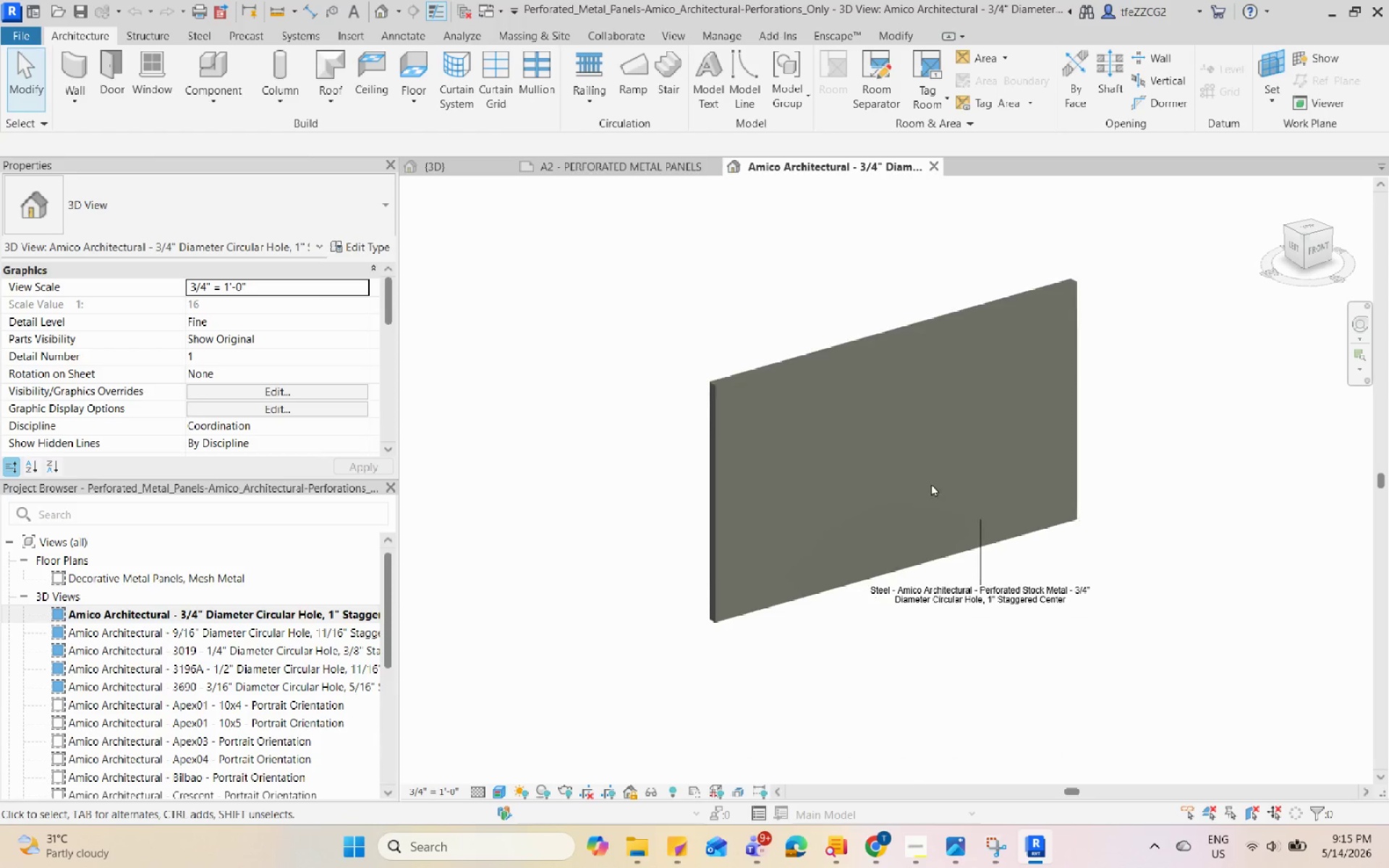 
scroll: coordinate [876, 523], scroll_direction: up, amount: 1.0
 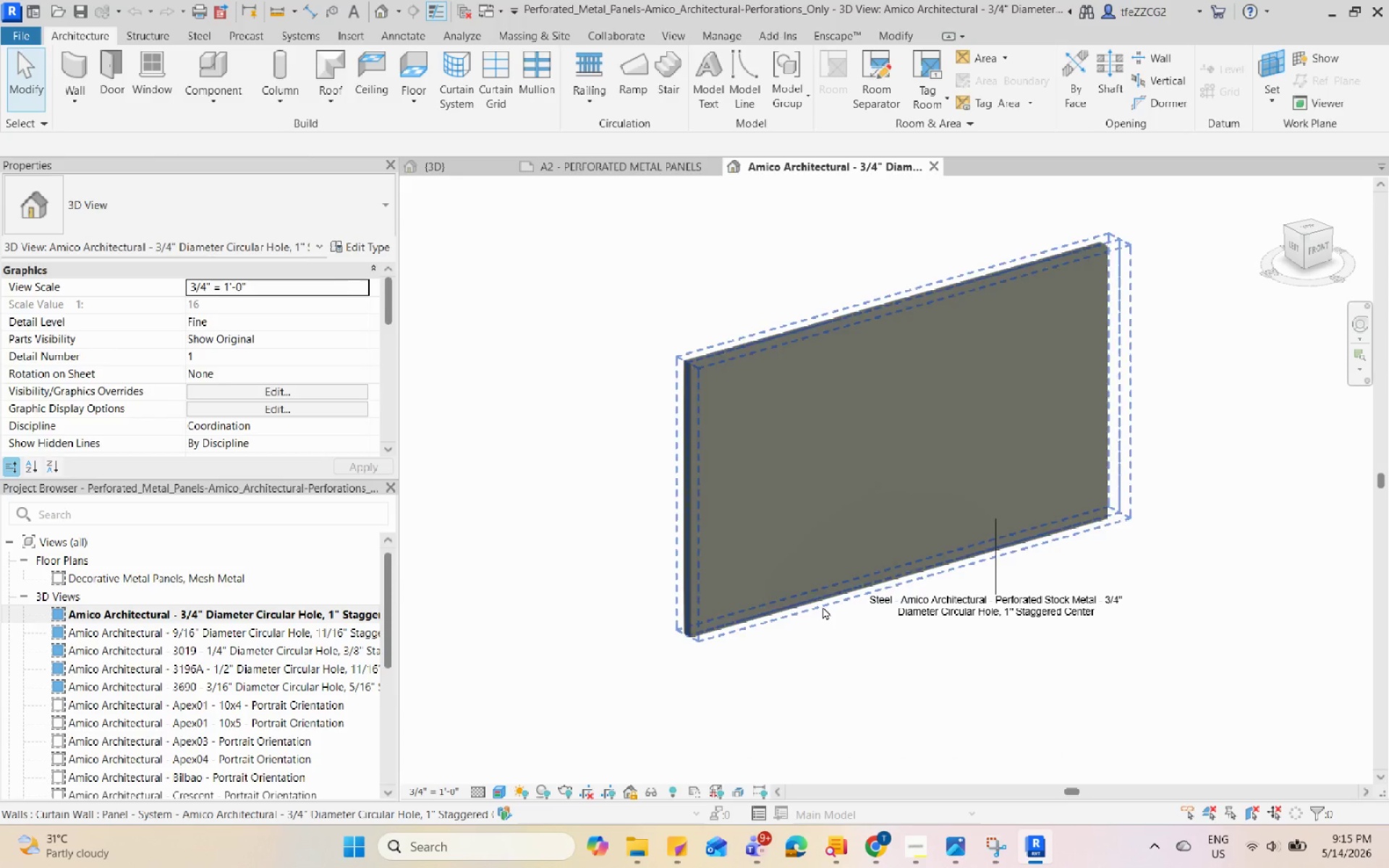 
hold_key(key=ShiftLeft, duration=0.56)
 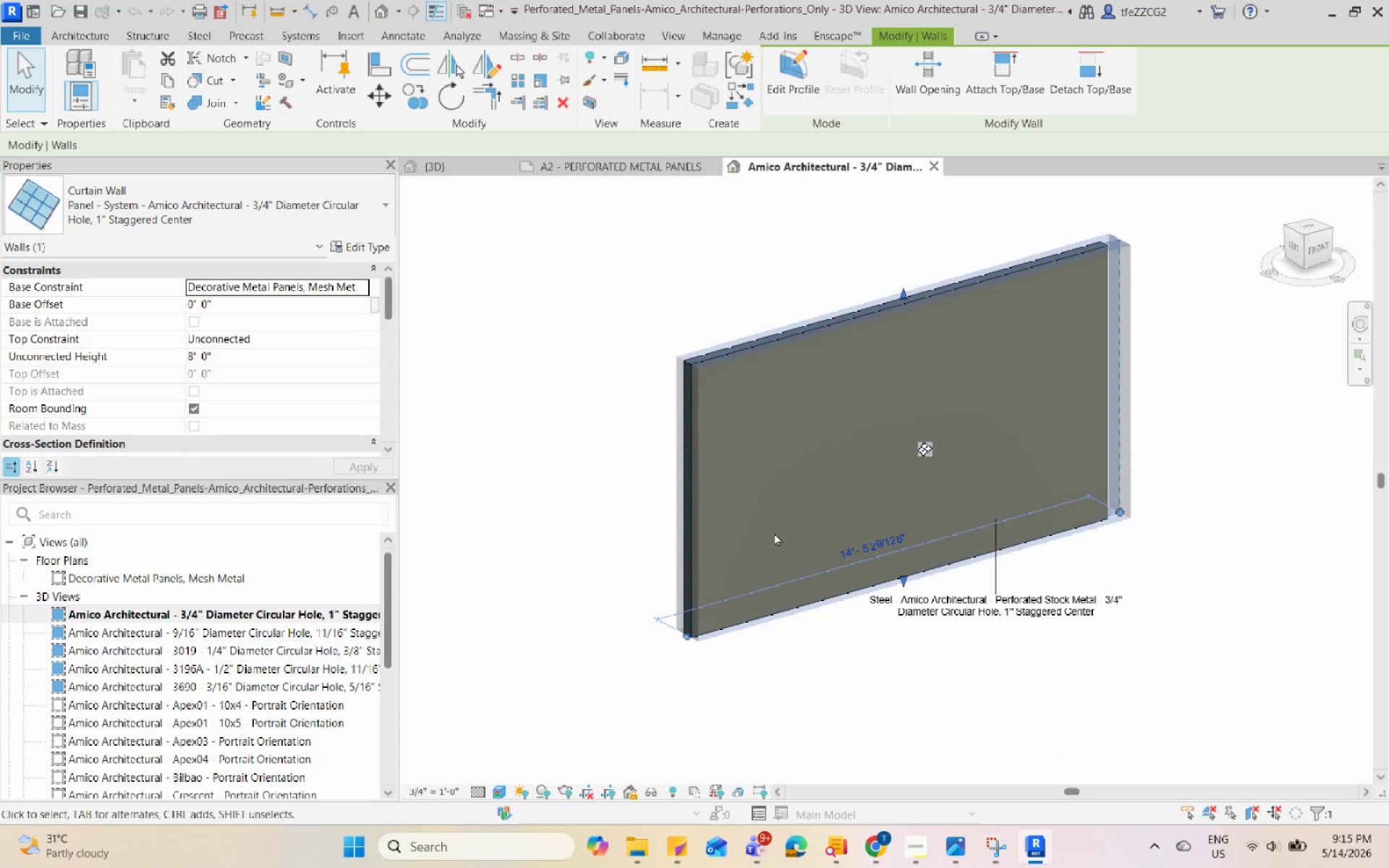 
left_click([681, 282])
 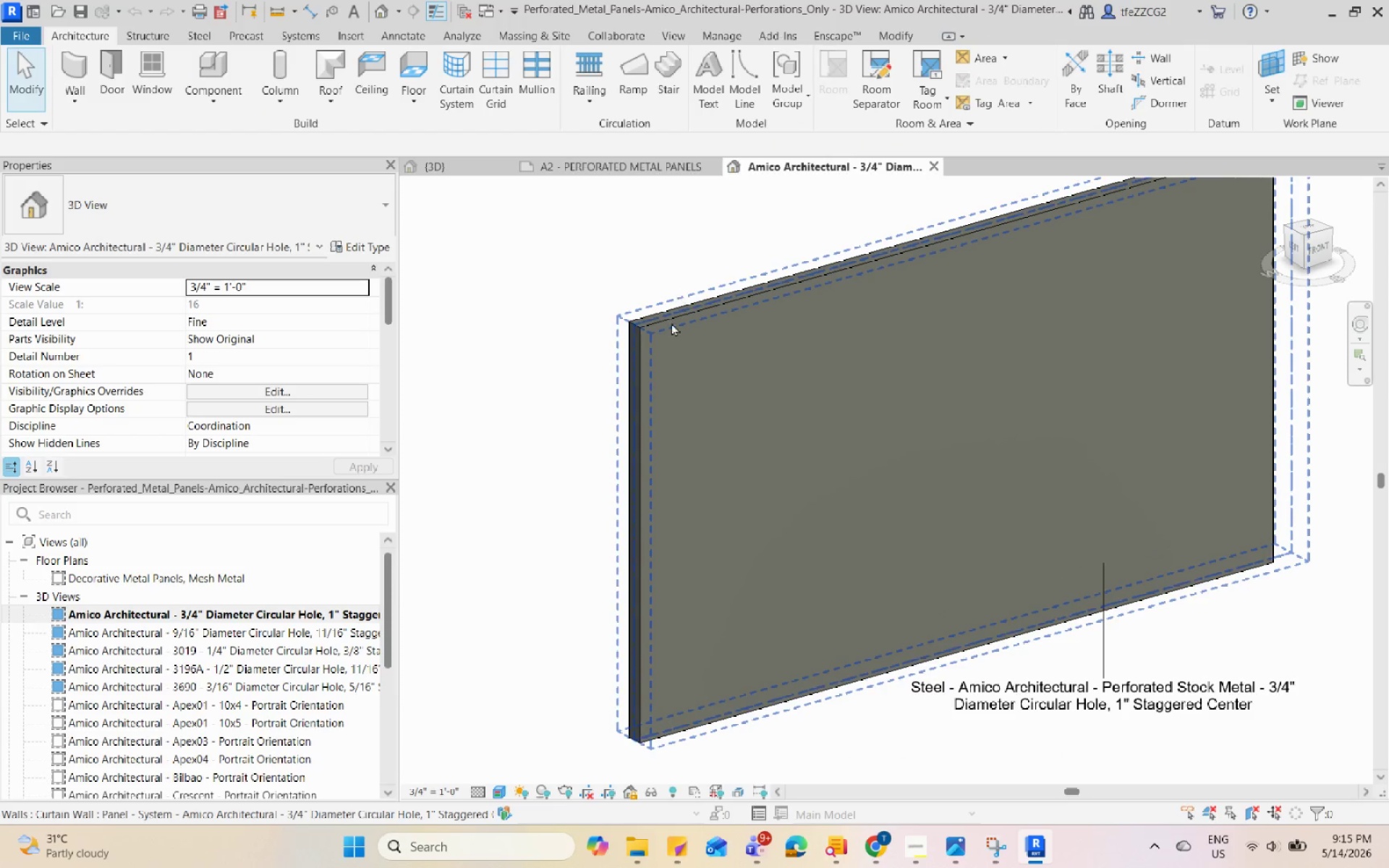 
scroll: coordinate [758, 362], scroll_direction: up, amount: 3.0
 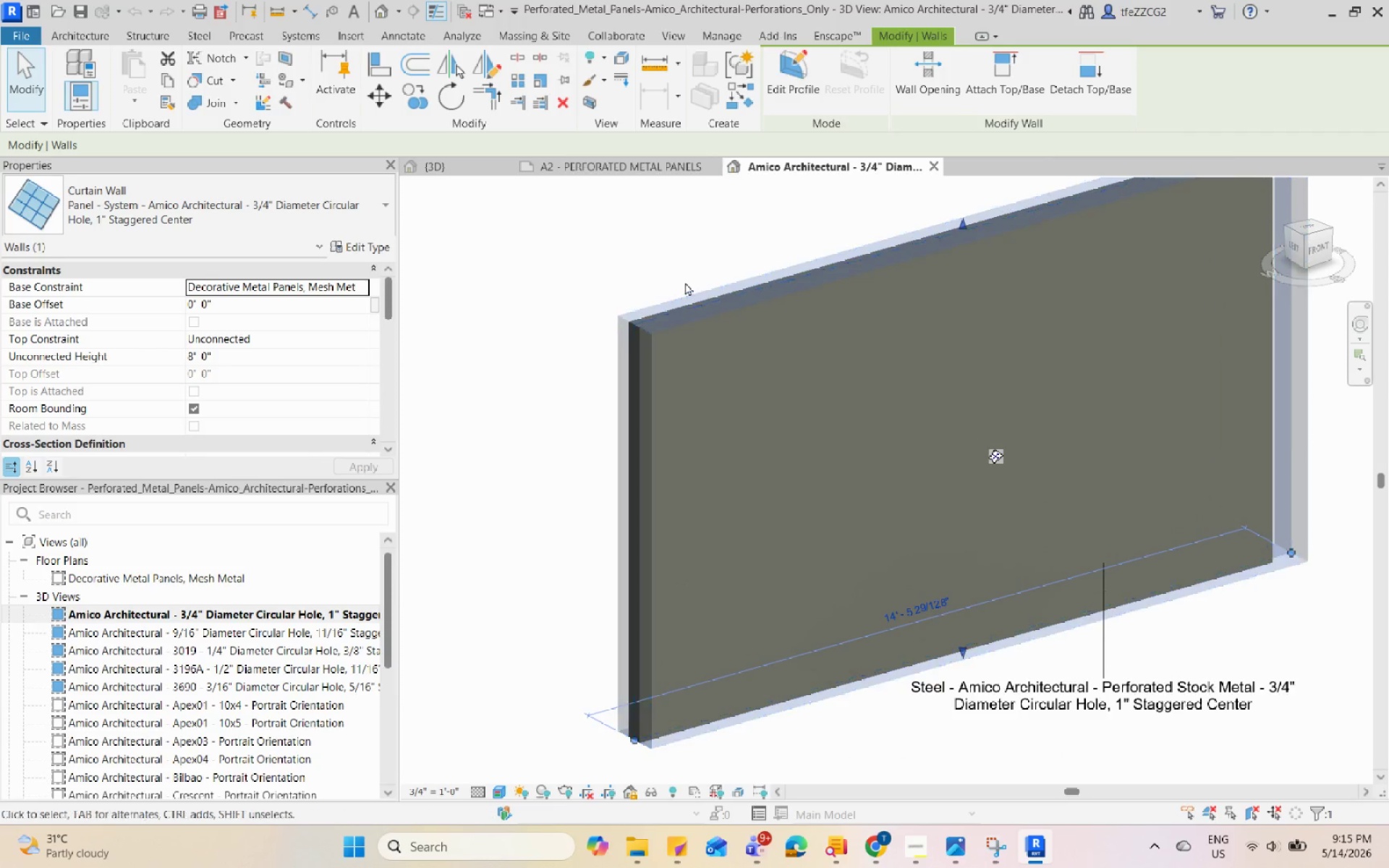 
double_click([669, 327])
 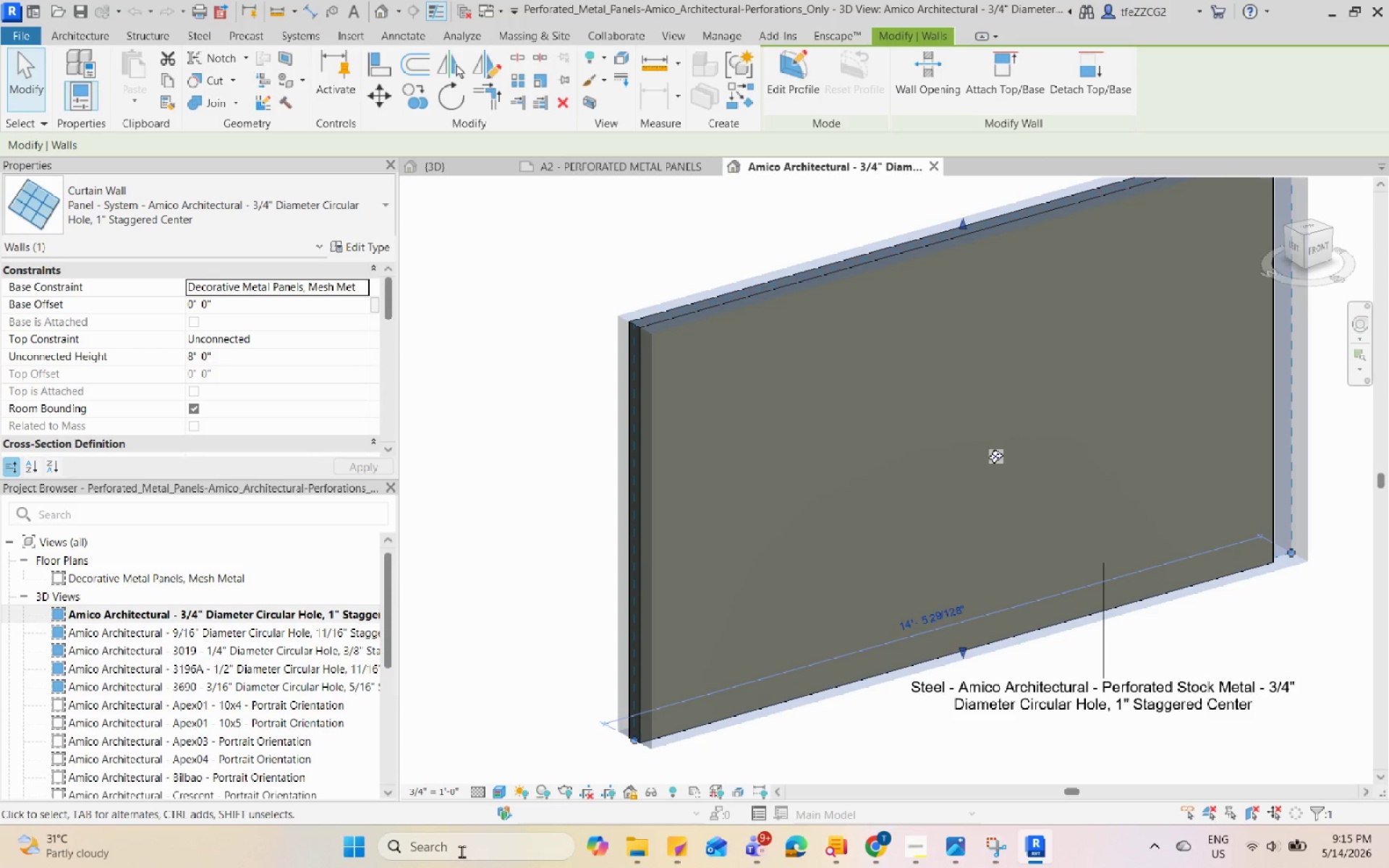 
left_click([501, 789])
 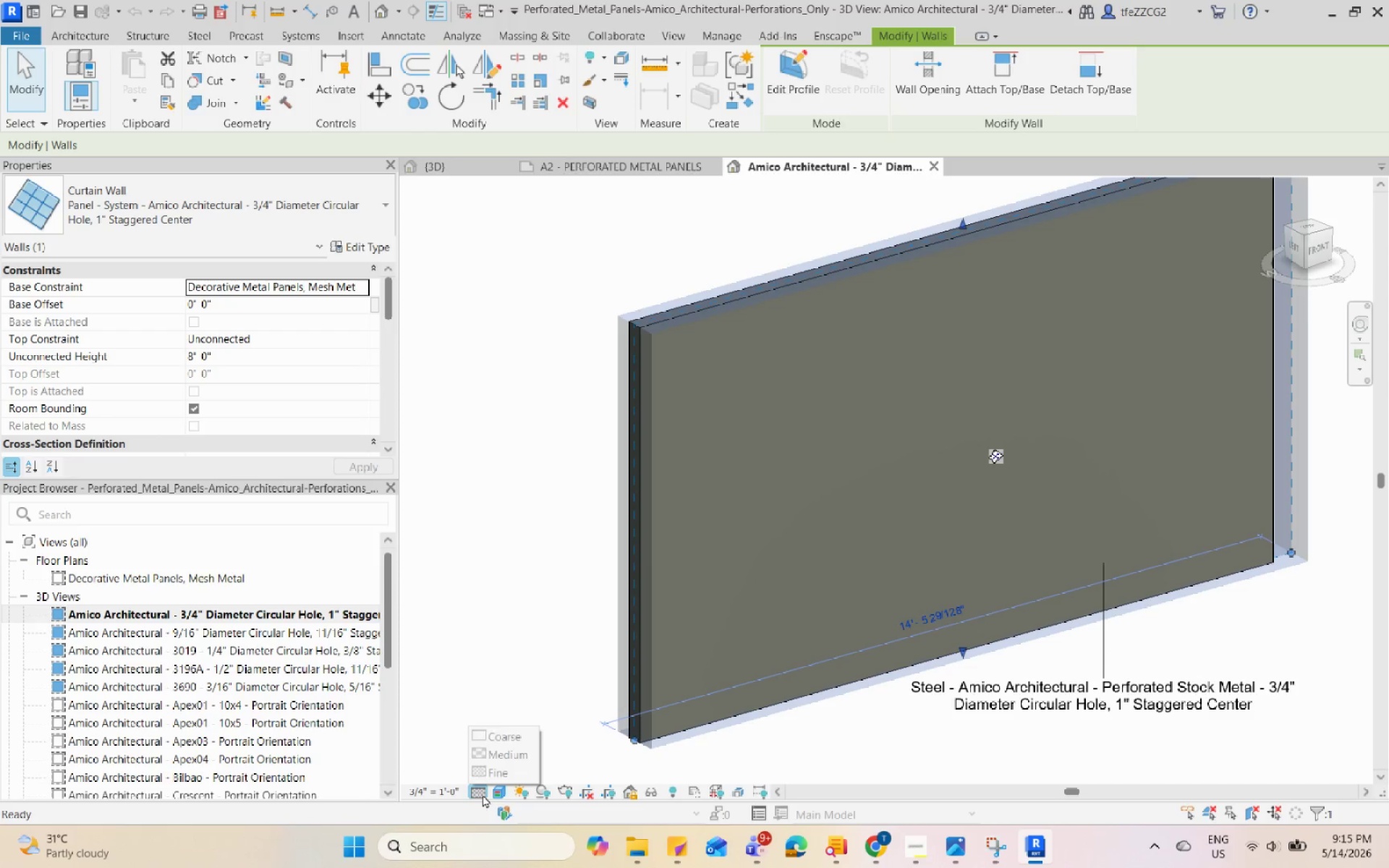 
left_click([490, 585])
 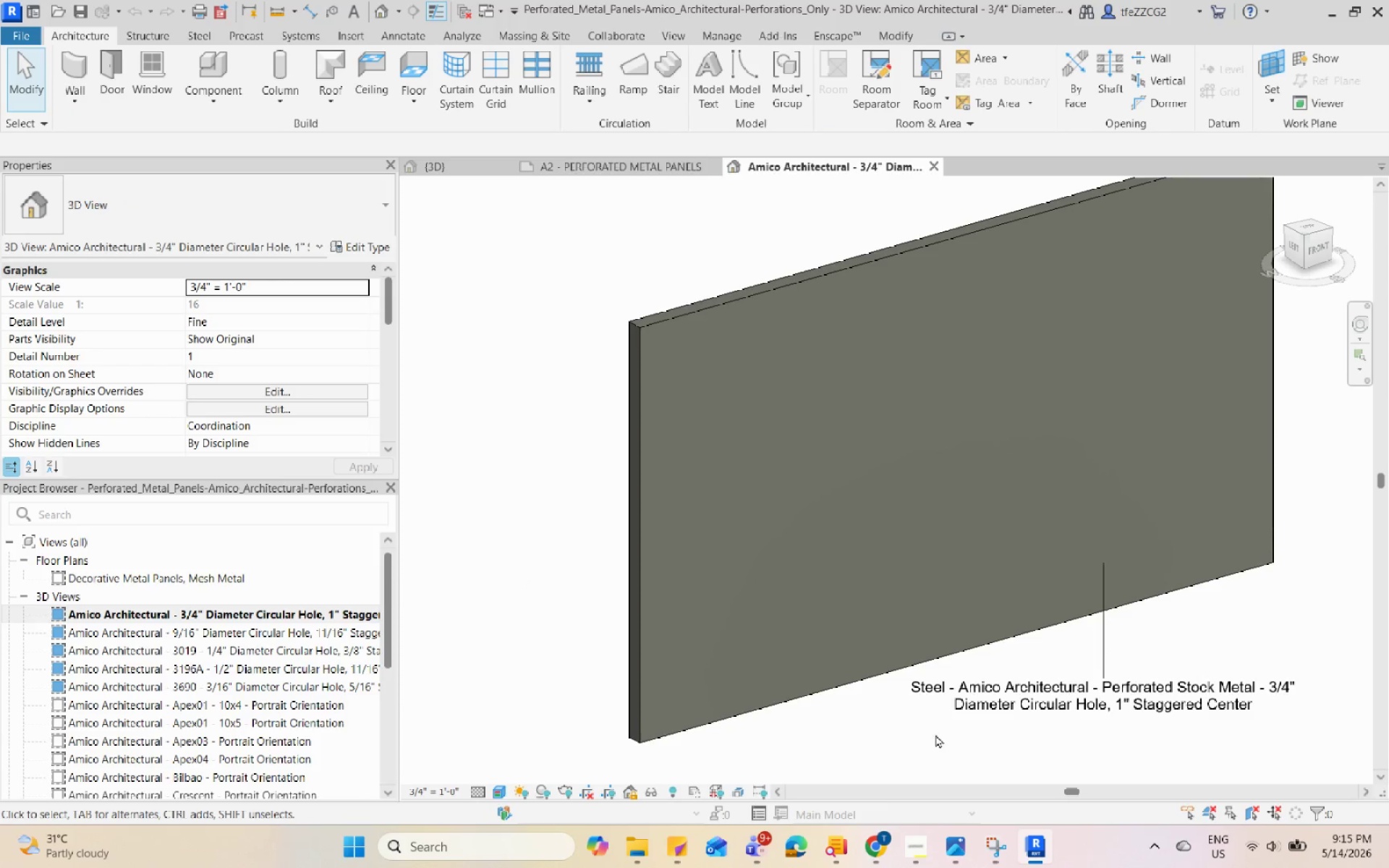 
double_click([948, 710])
 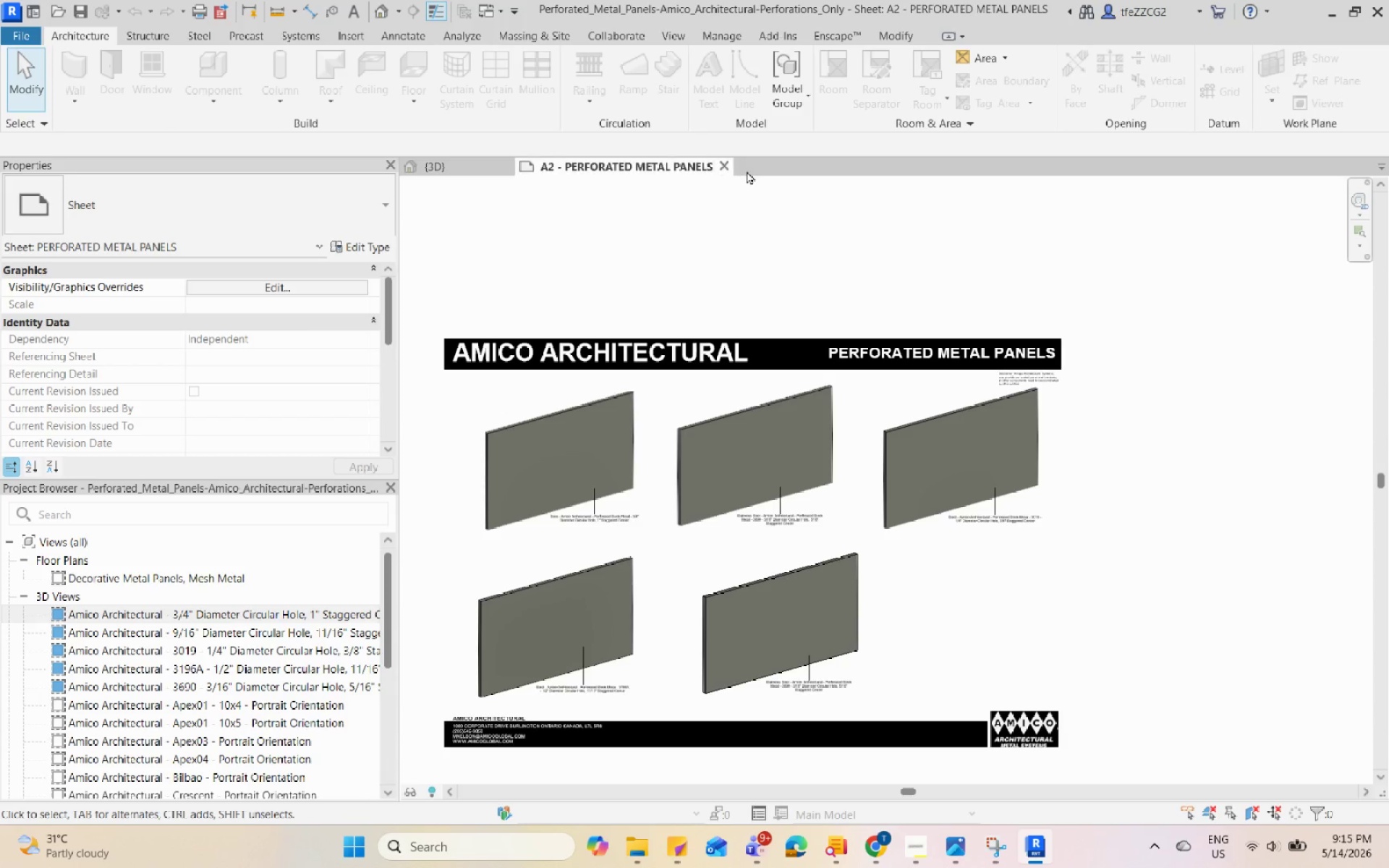 
left_click([726, 168])
 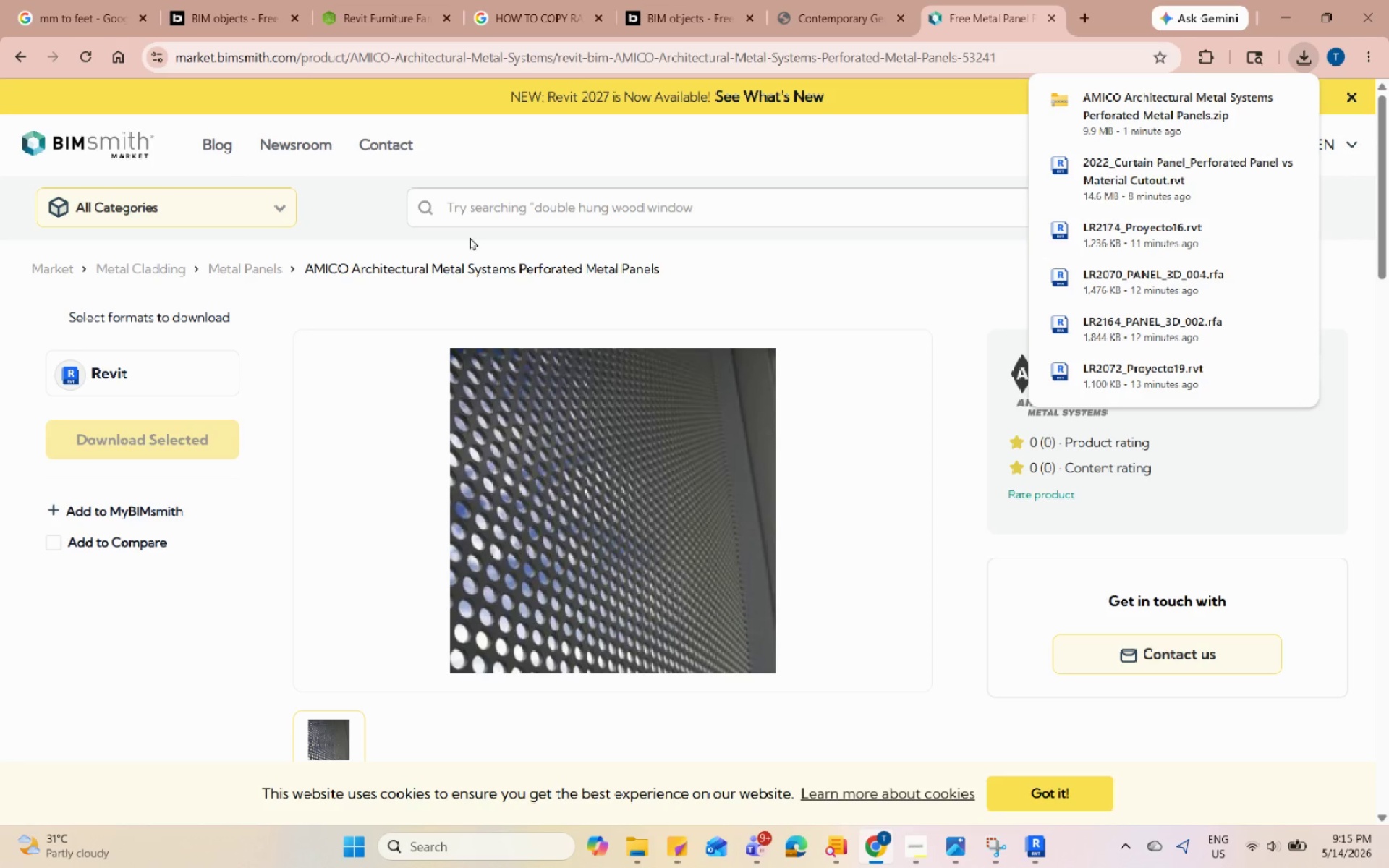 
left_click([862, 0])
 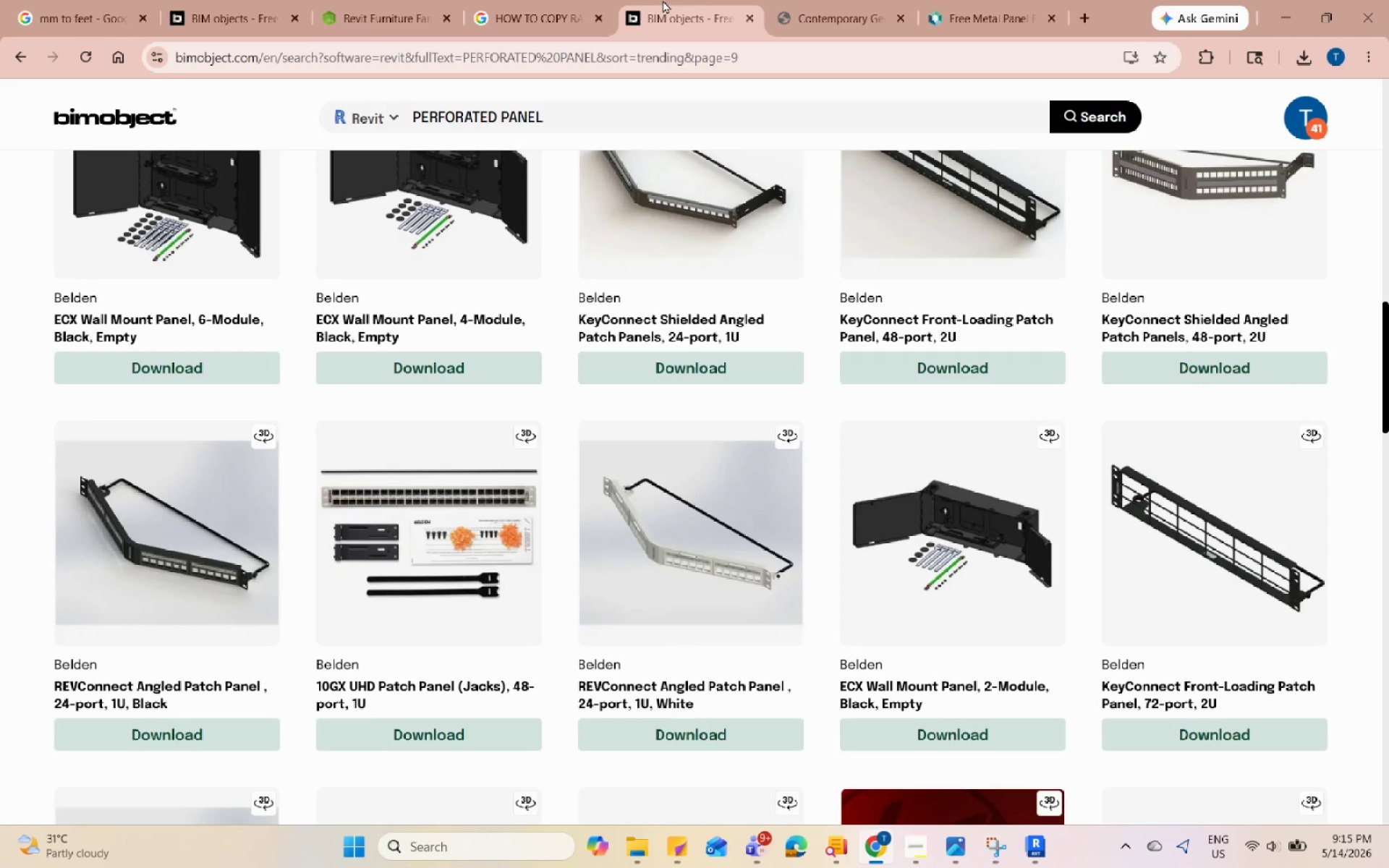 
double_click([1016, 0])
 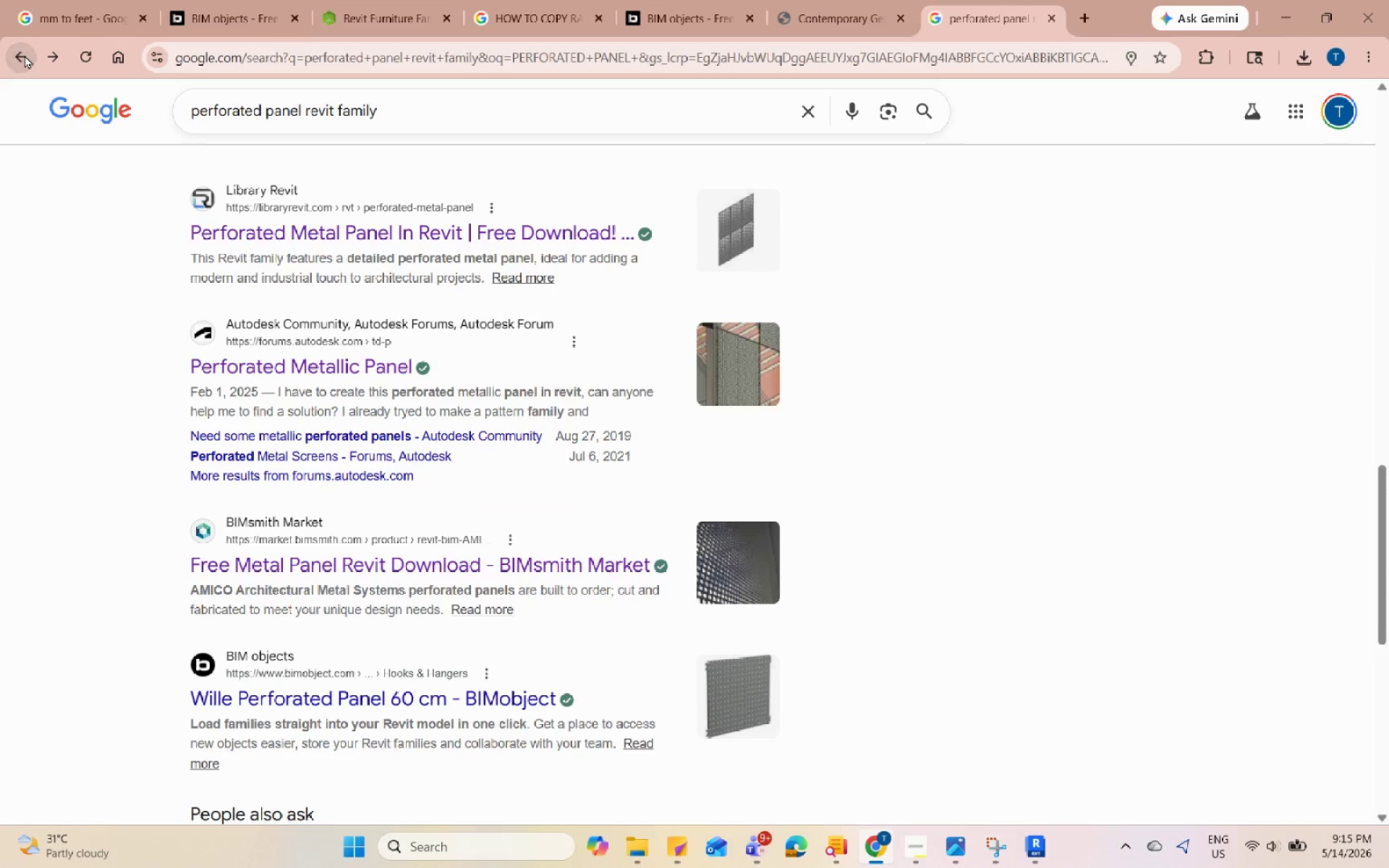 
scroll: coordinate [479, 534], scroll_direction: down, amount: 1.0
 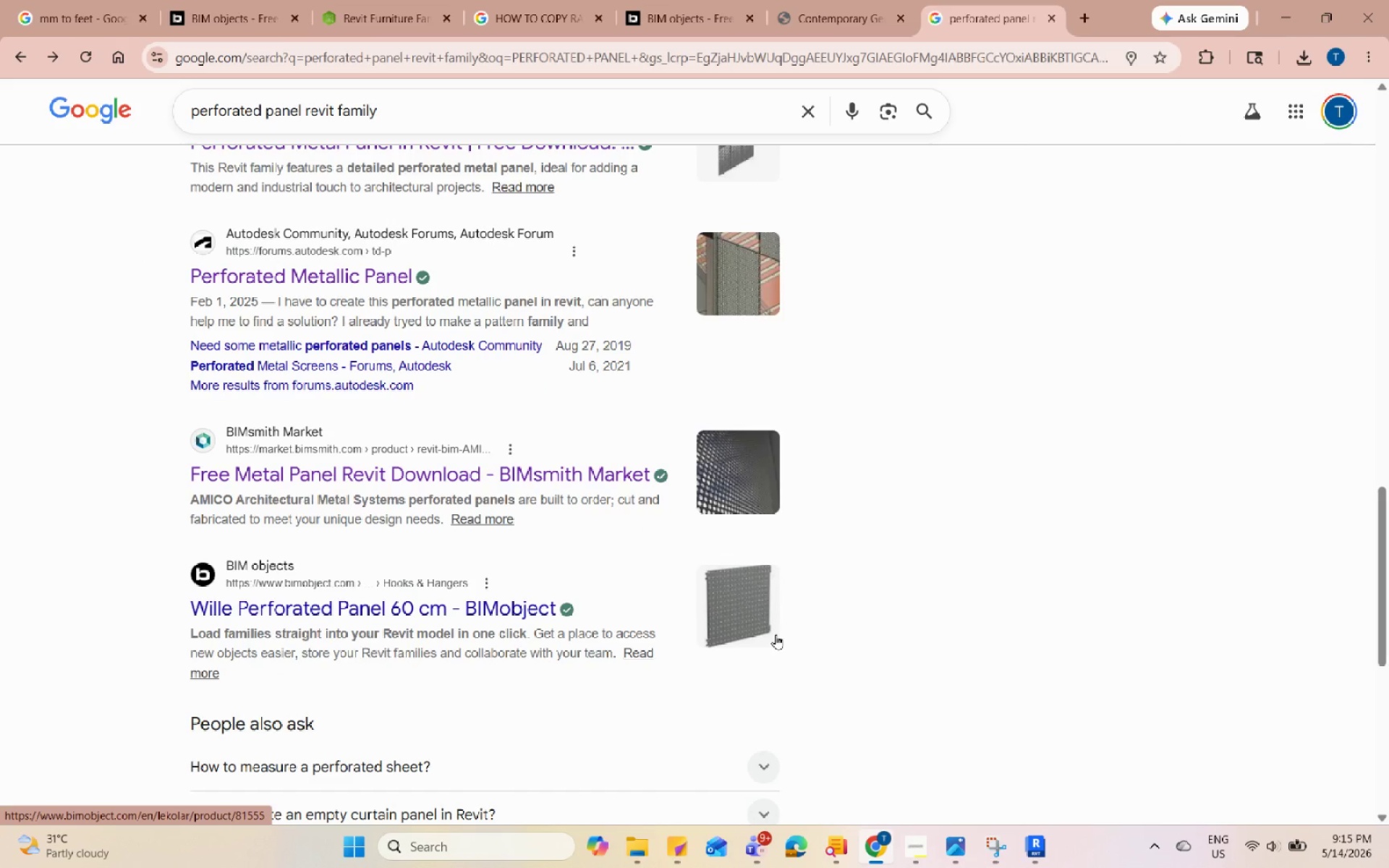 
scroll: coordinate [773, 629], scroll_direction: up, amount: 22.0
 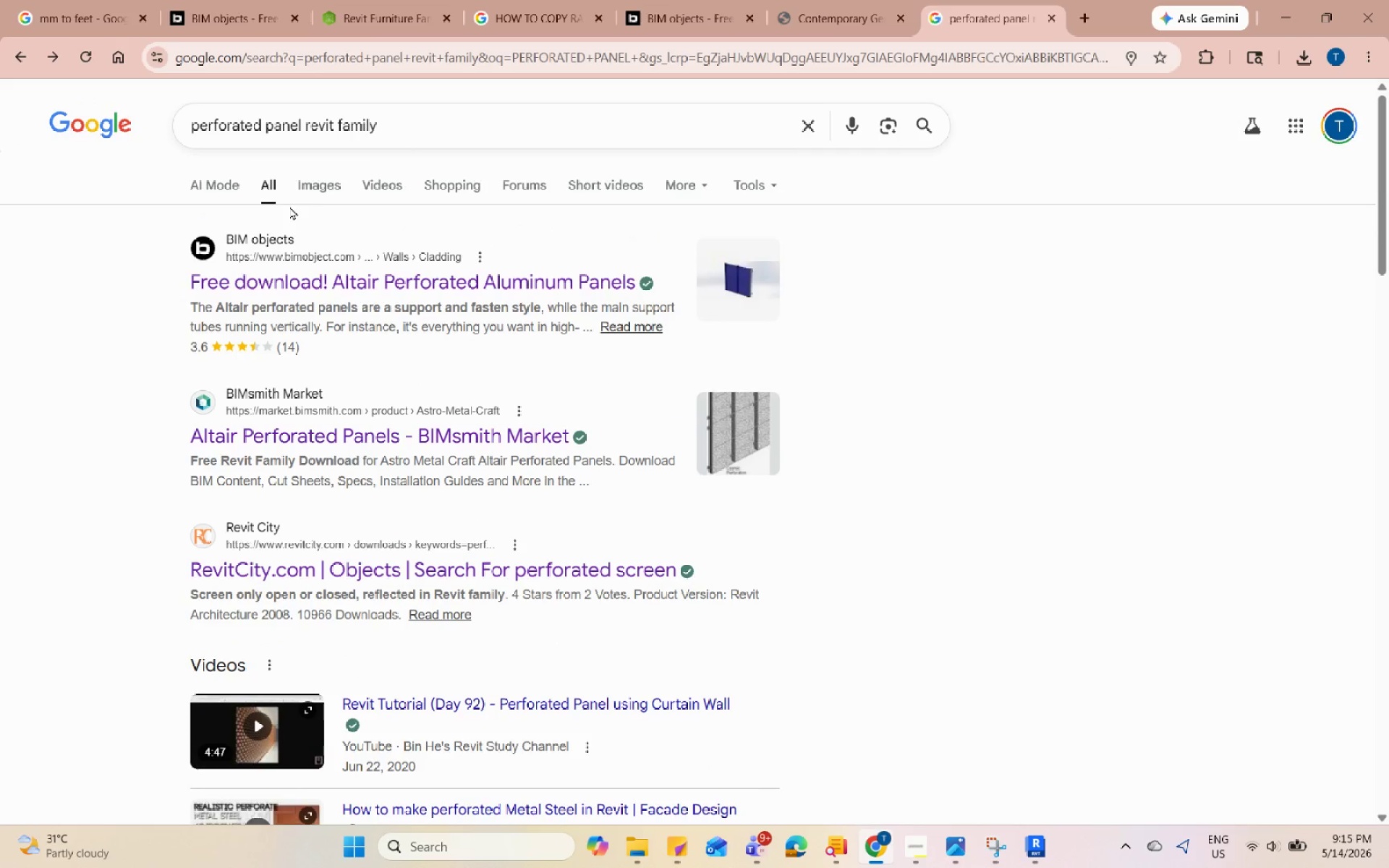 
left_click([312, 191])
 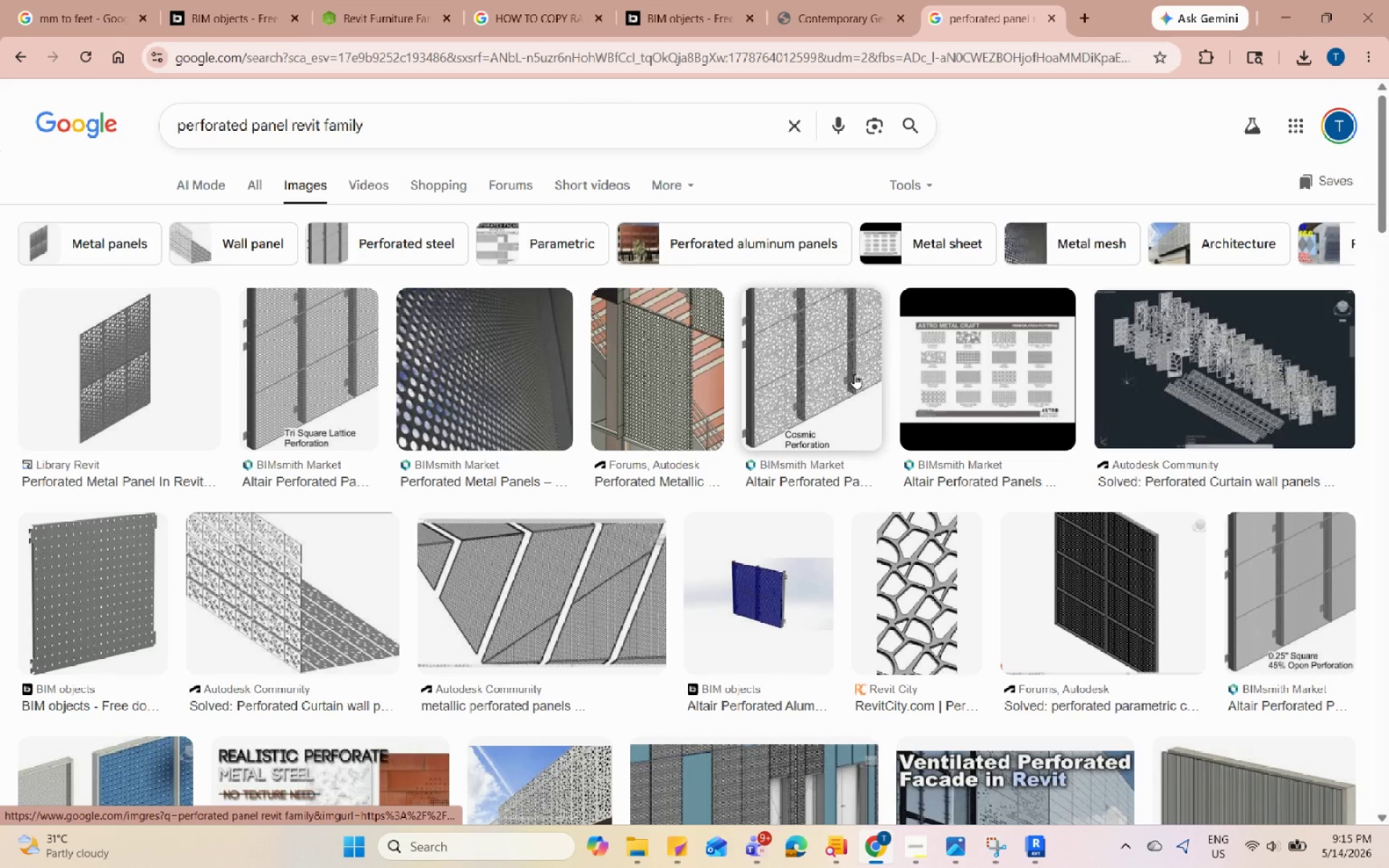 
left_click([854, 374])
 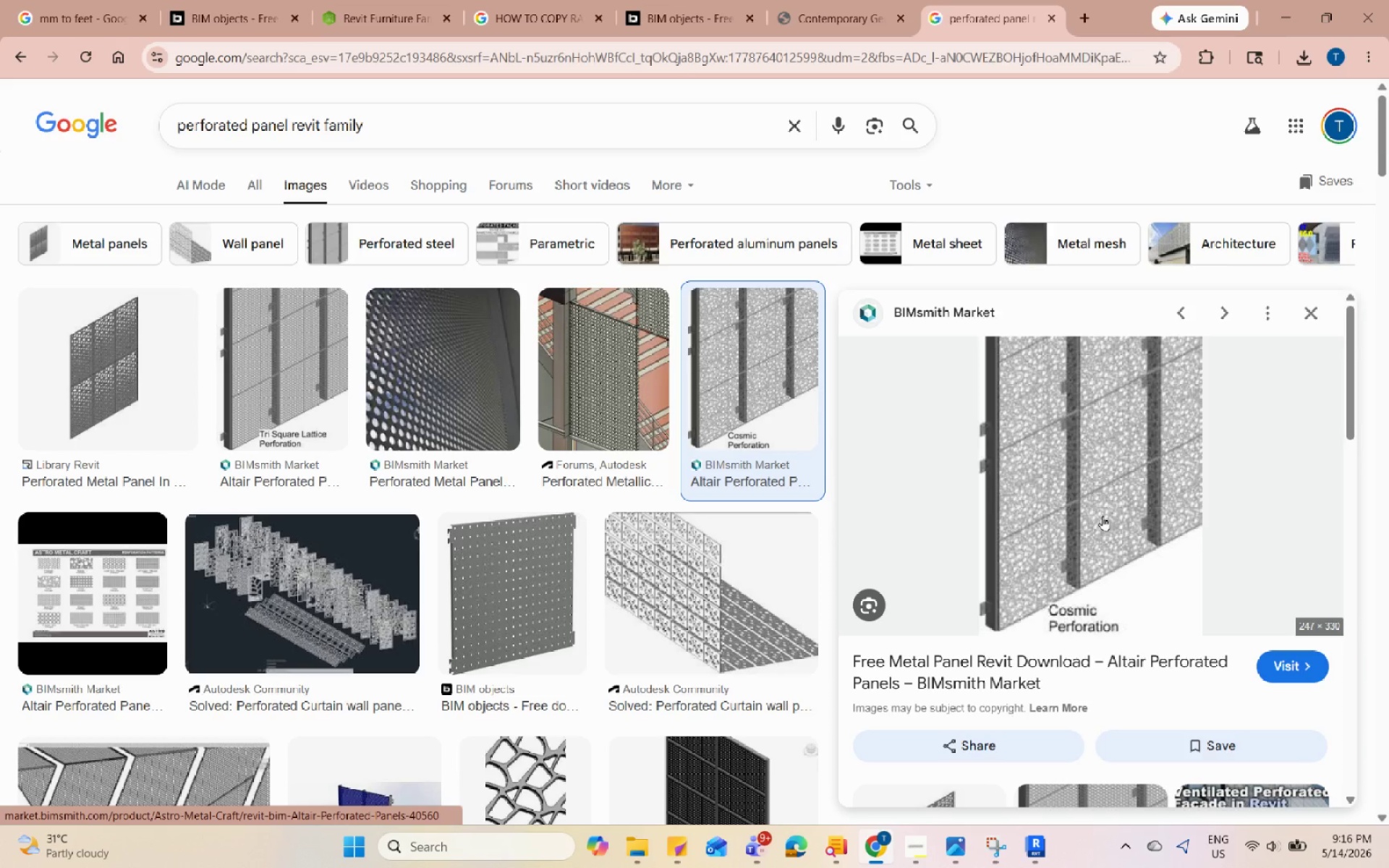 
left_click([1103, 516])
 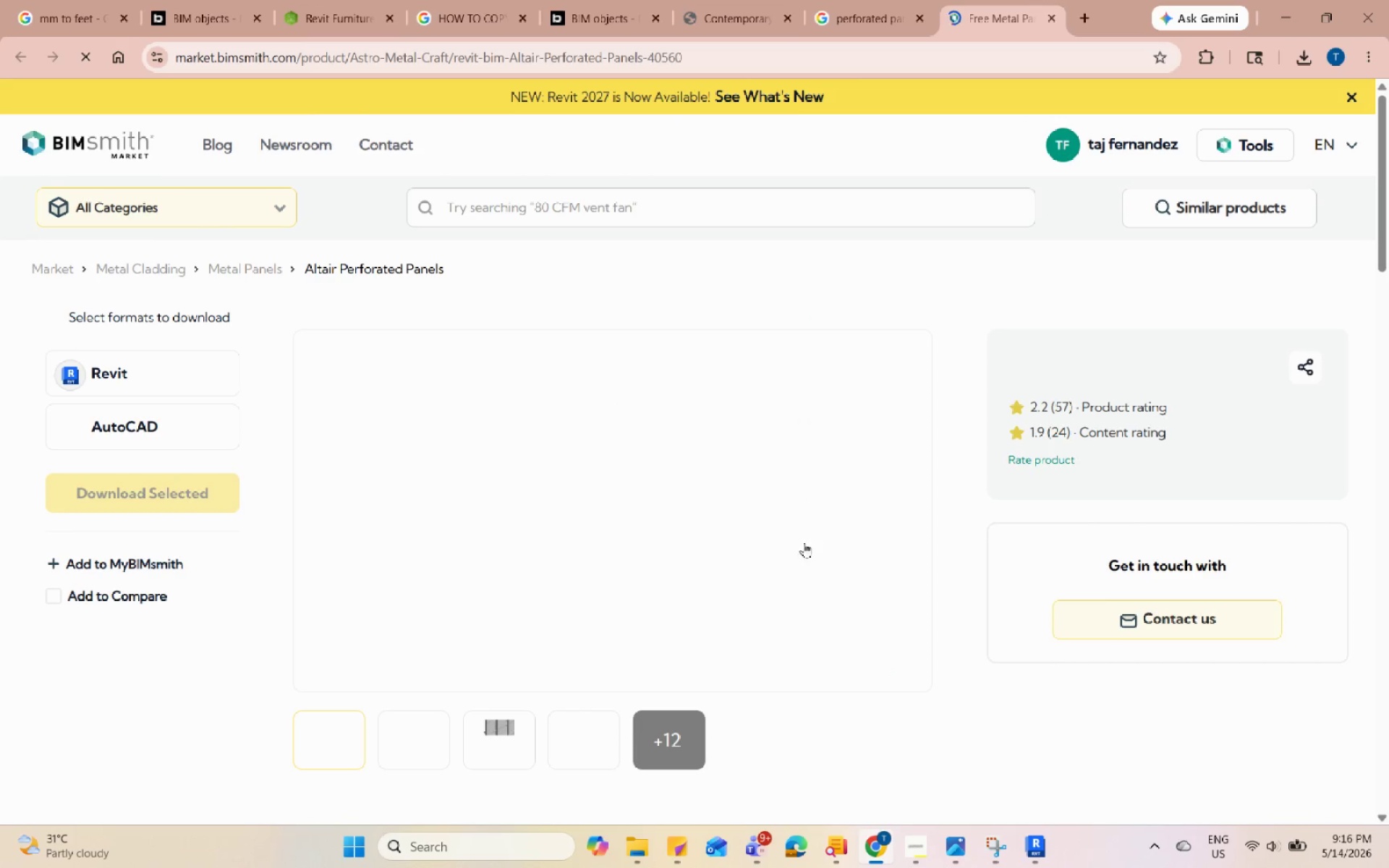 
scroll: coordinate [709, 581], scroll_direction: down, amount: 2.0
 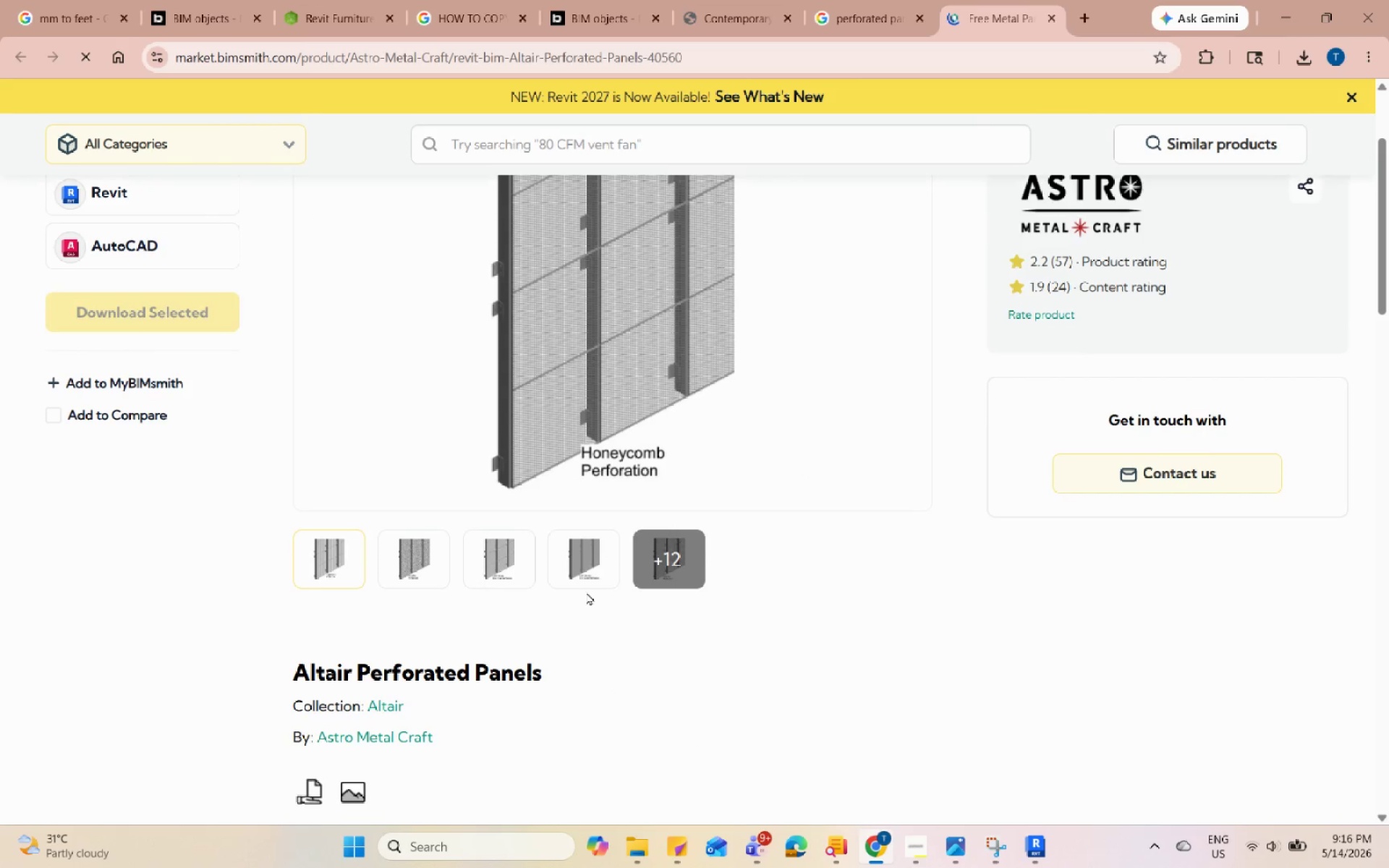 
left_click([592, 572])
 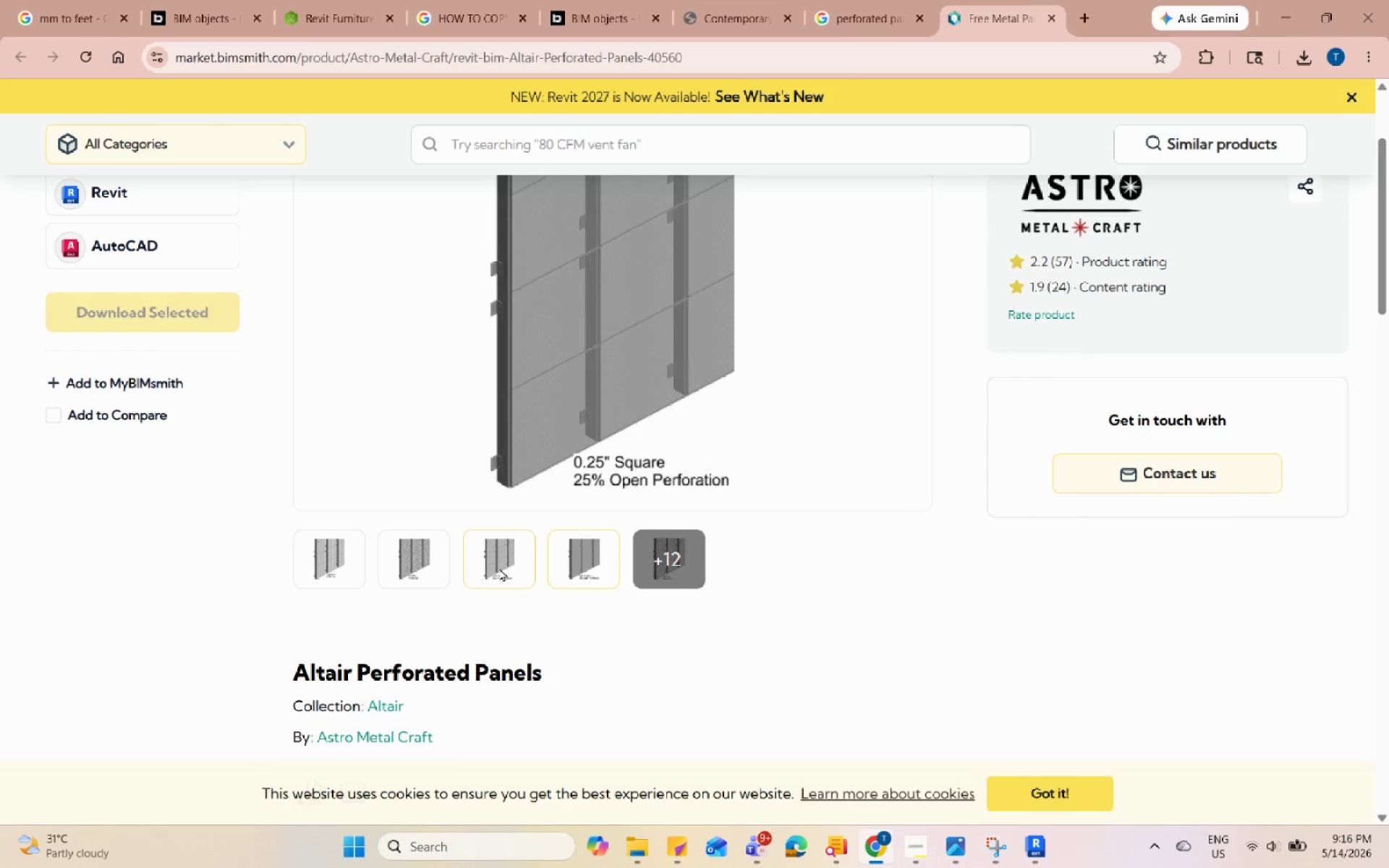 
double_click([402, 565])
 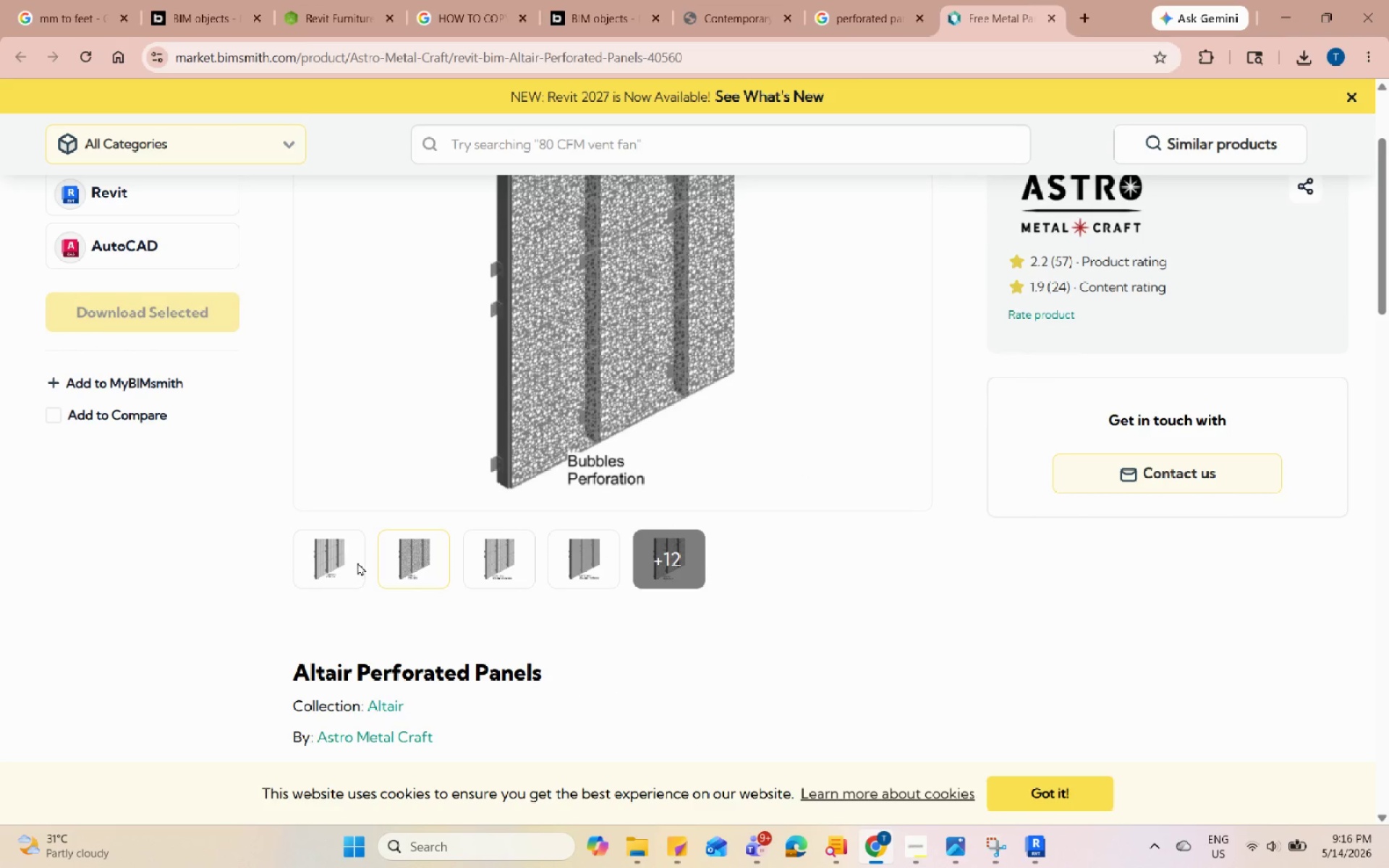 
triple_click([320, 560])
 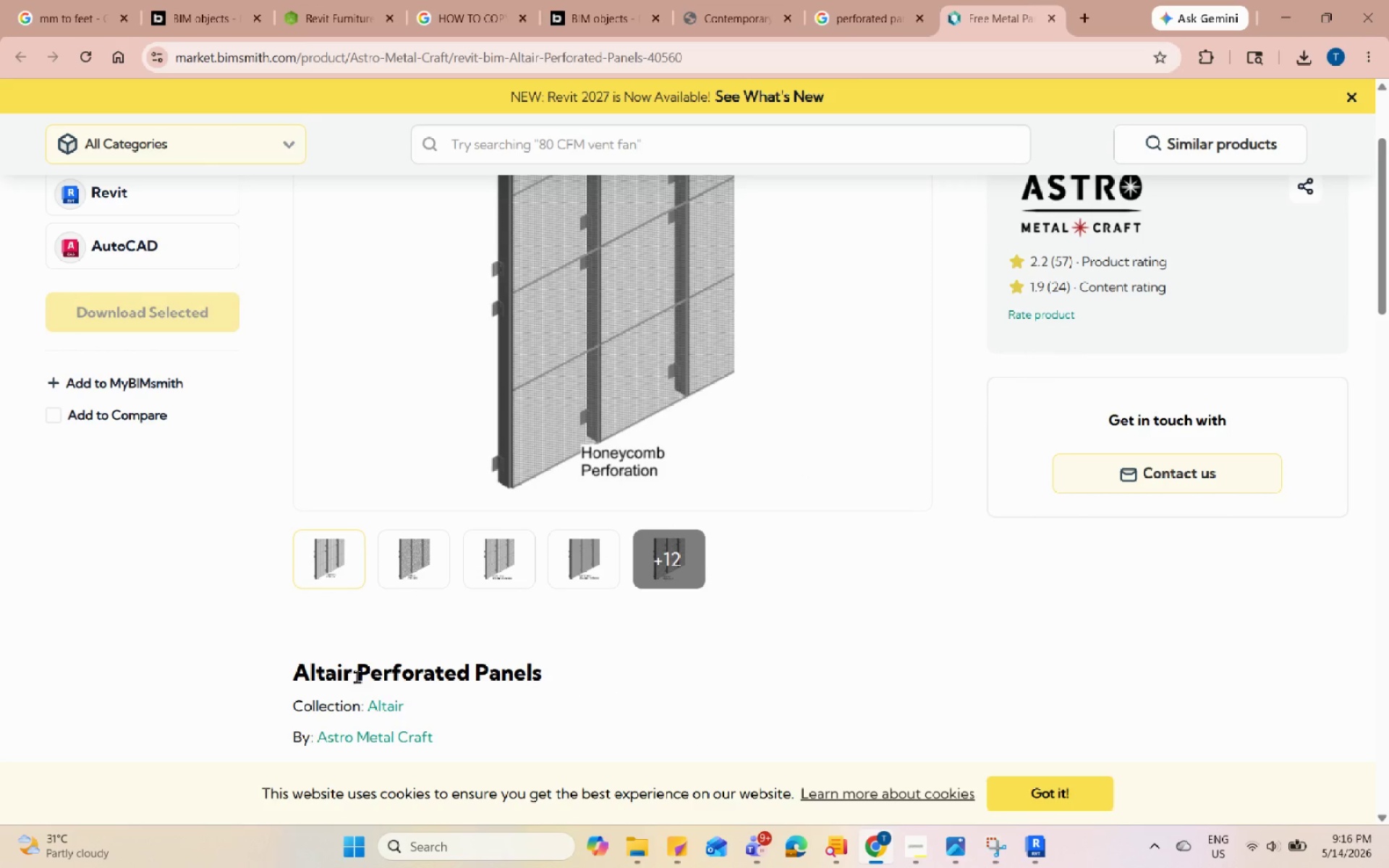 
scroll: coordinate [349, 641], scroll_direction: up, amount: 6.0
 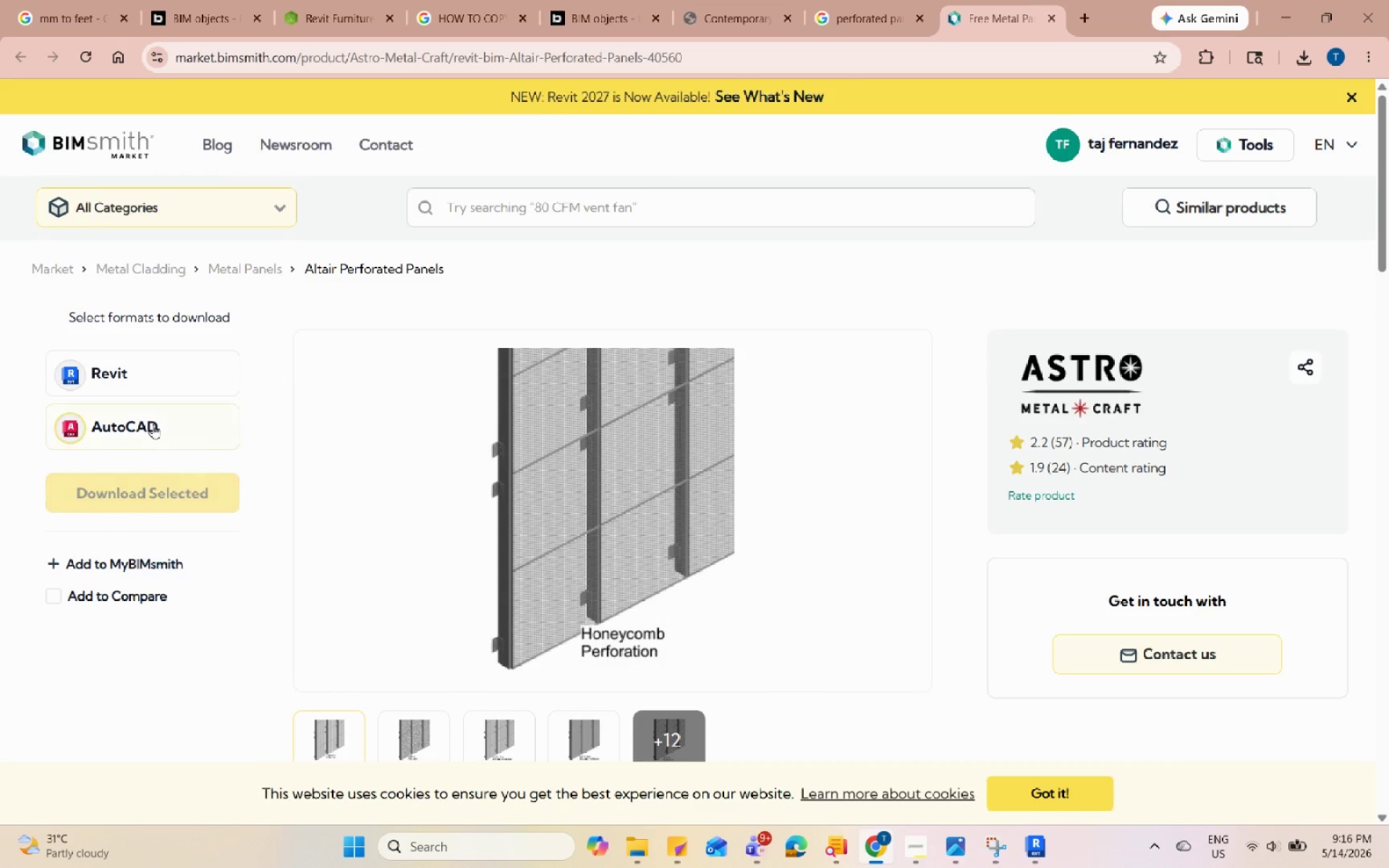 
left_click([156, 370])
 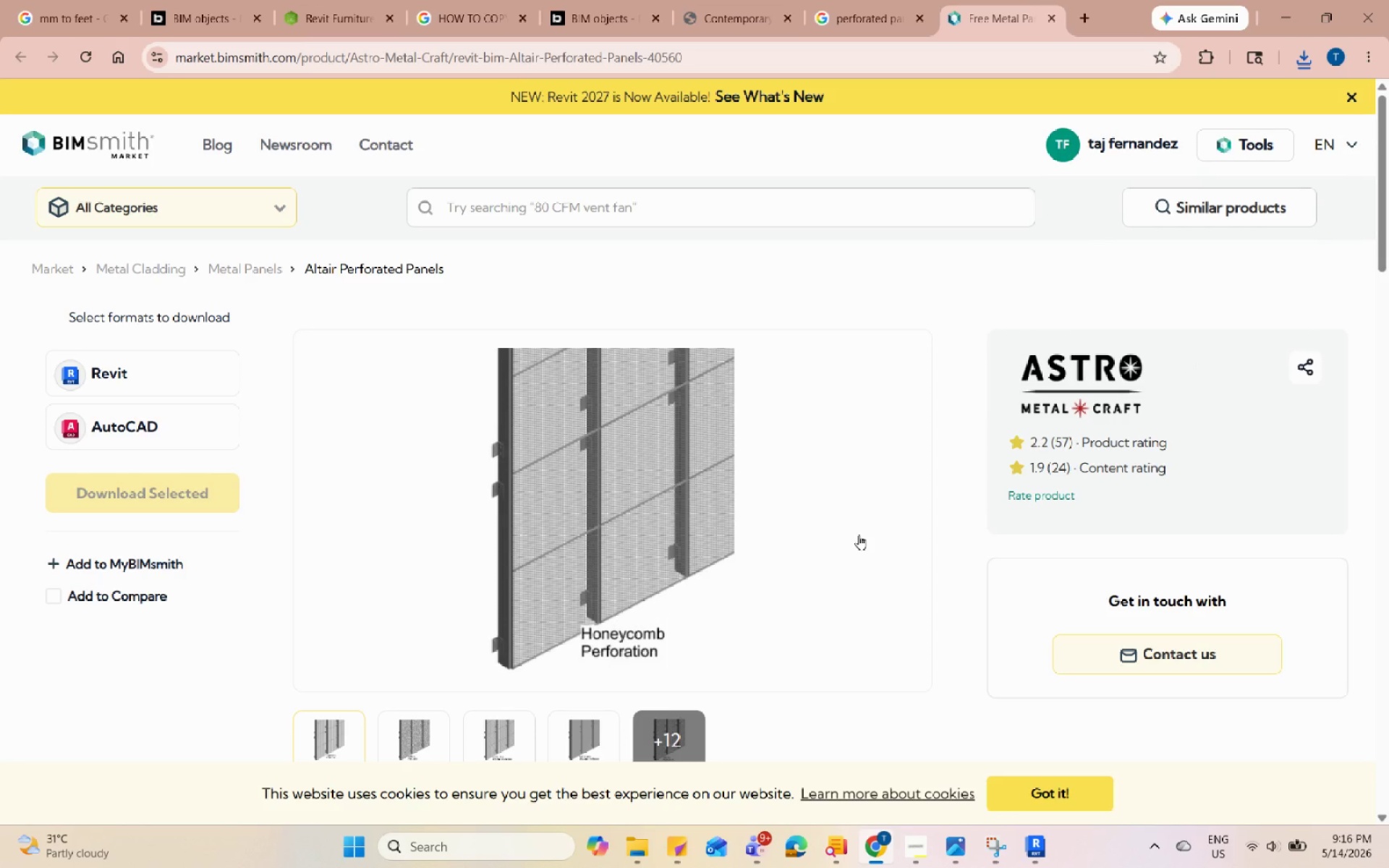 
wait(34.64)
 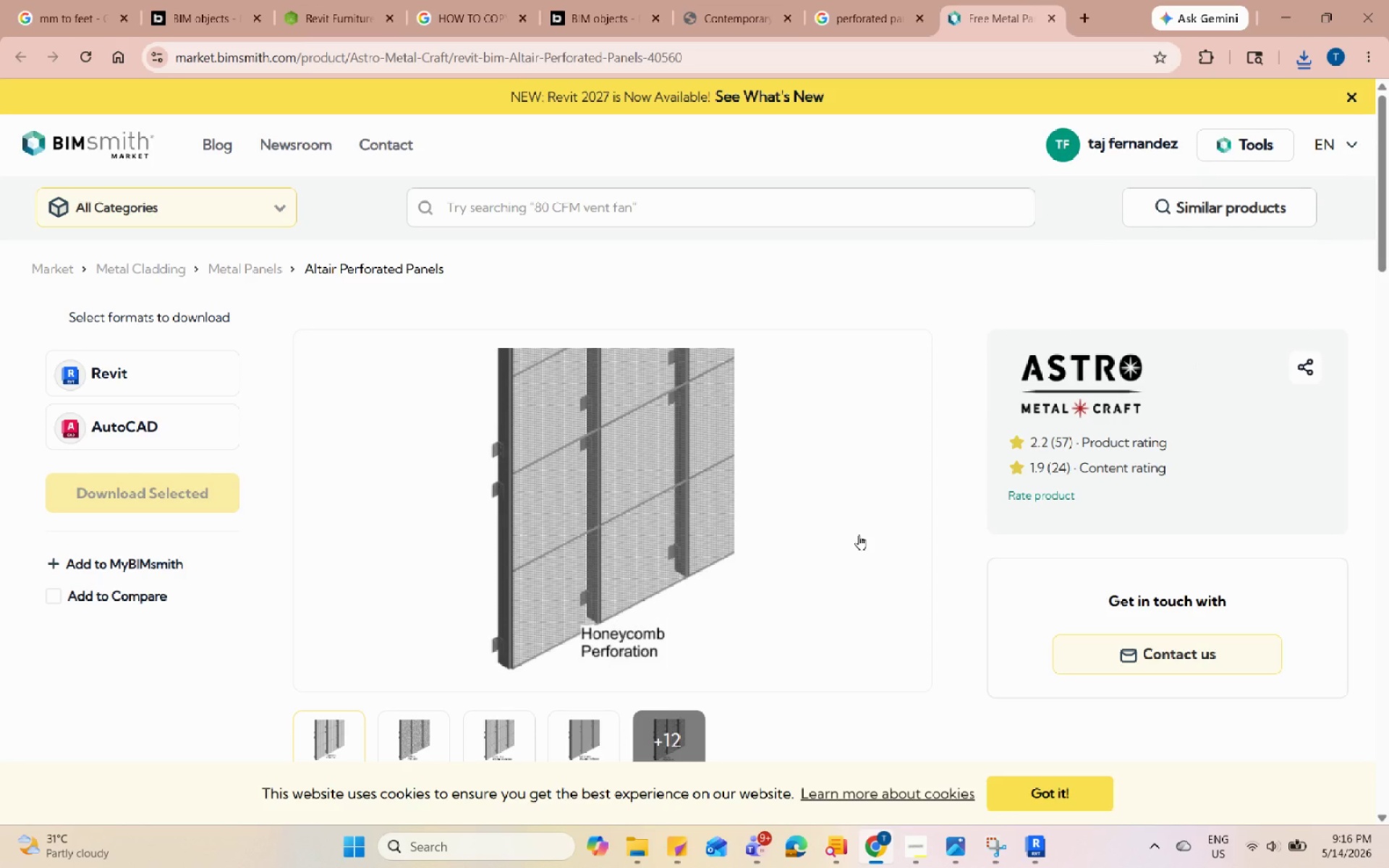 
left_click([1041, 856])
 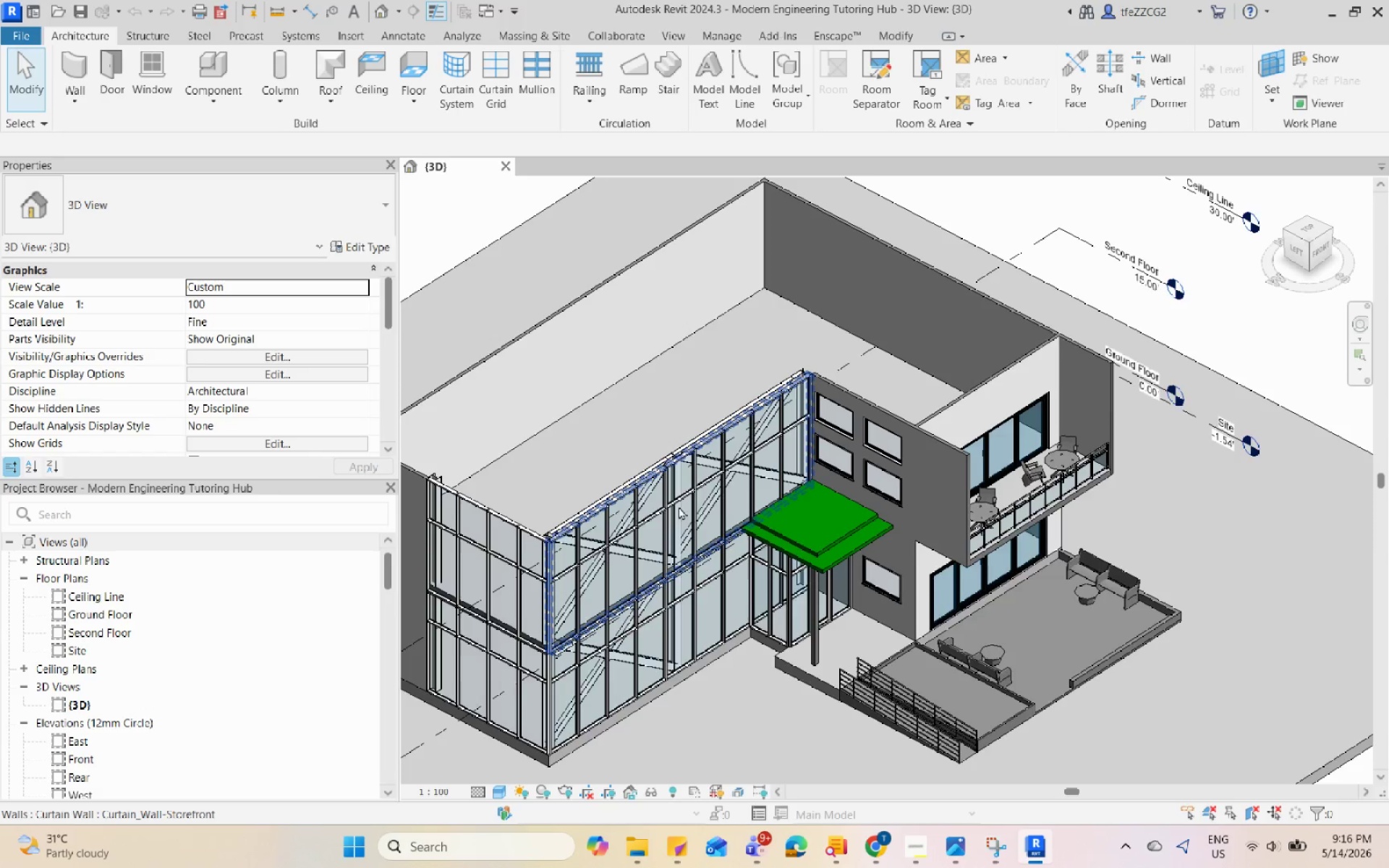 
scroll: coordinate [679, 496], scroll_direction: down, amount: 3.0
 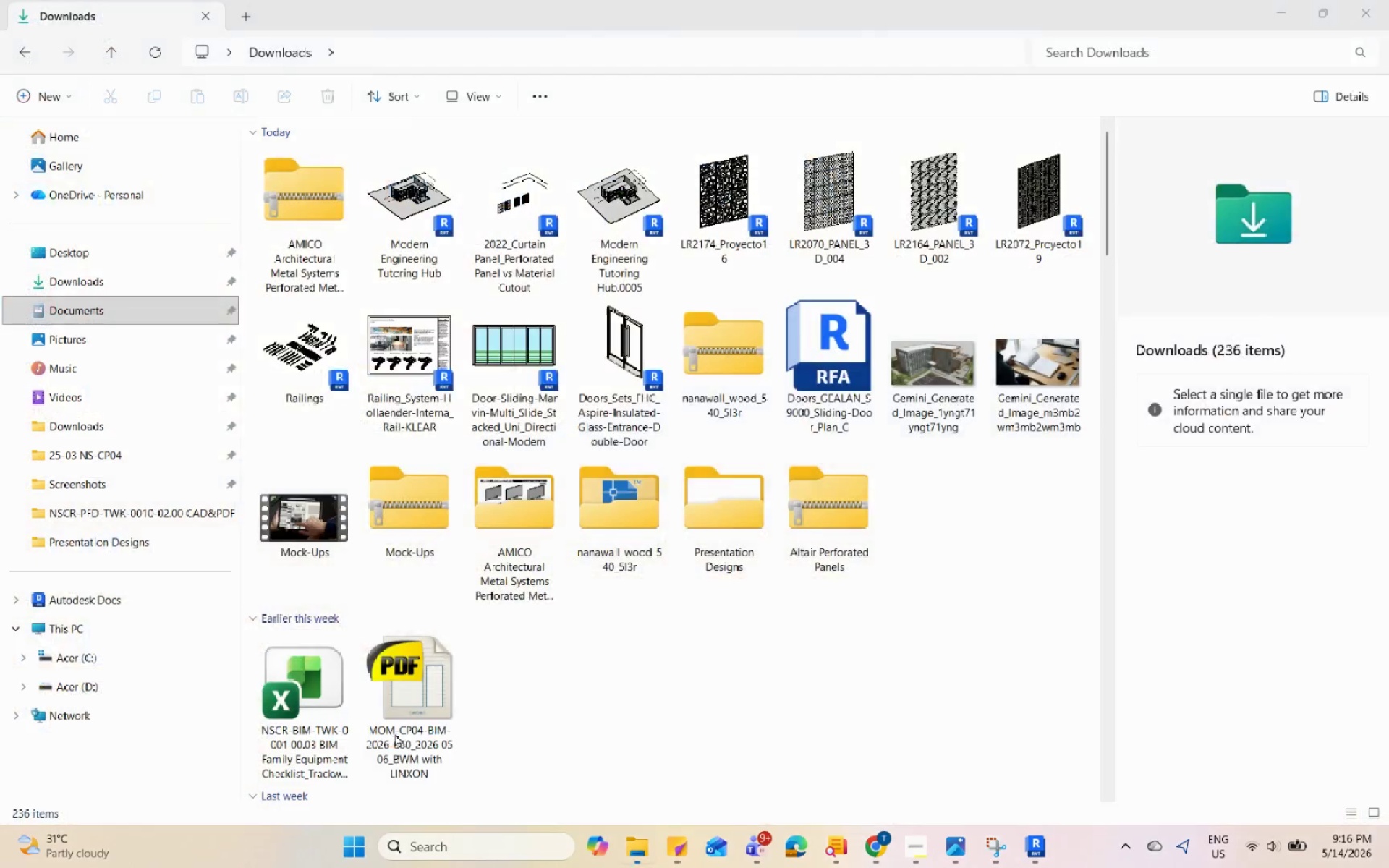 
left_click([810, 579])
 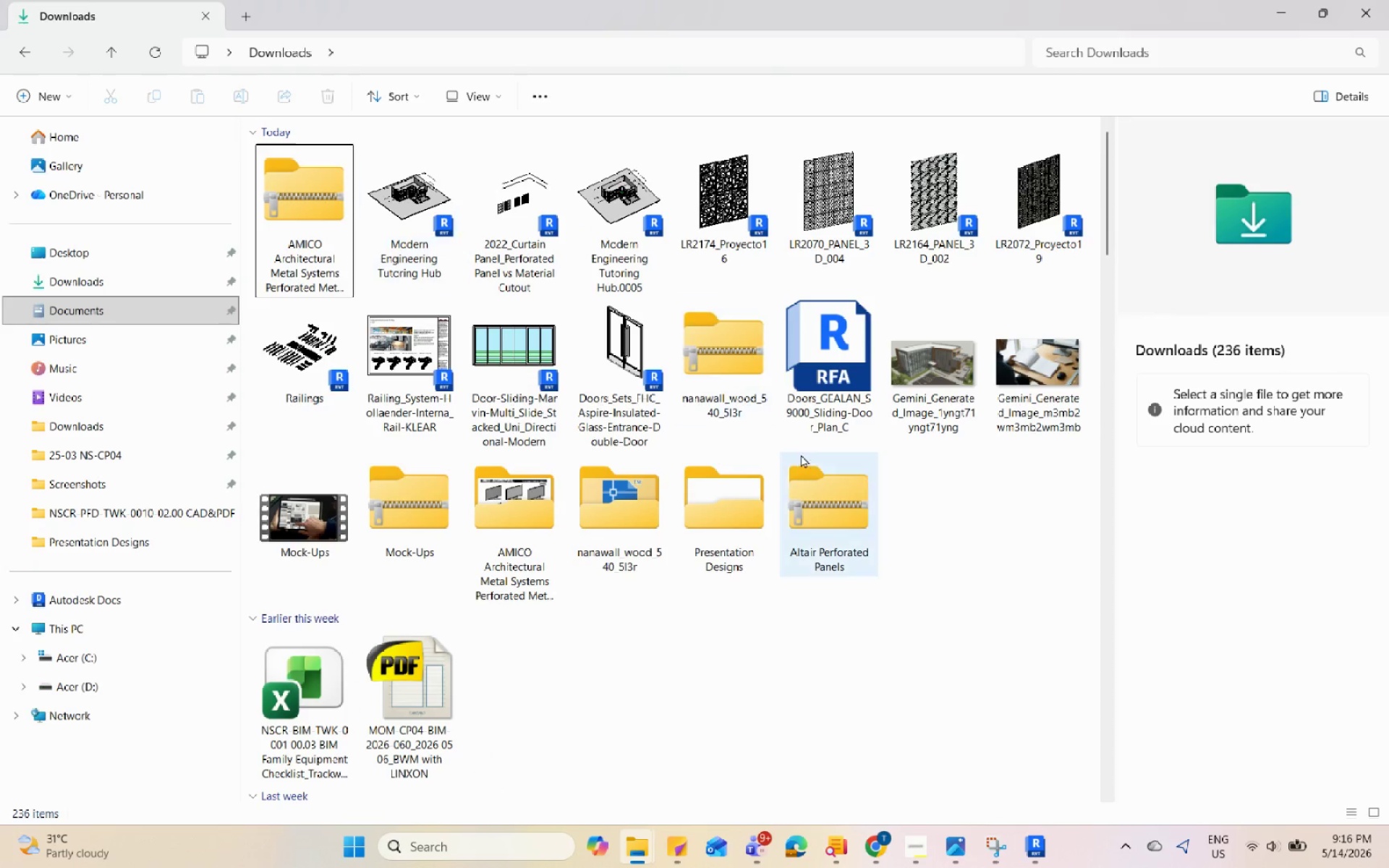 
left_click([801, 454])
 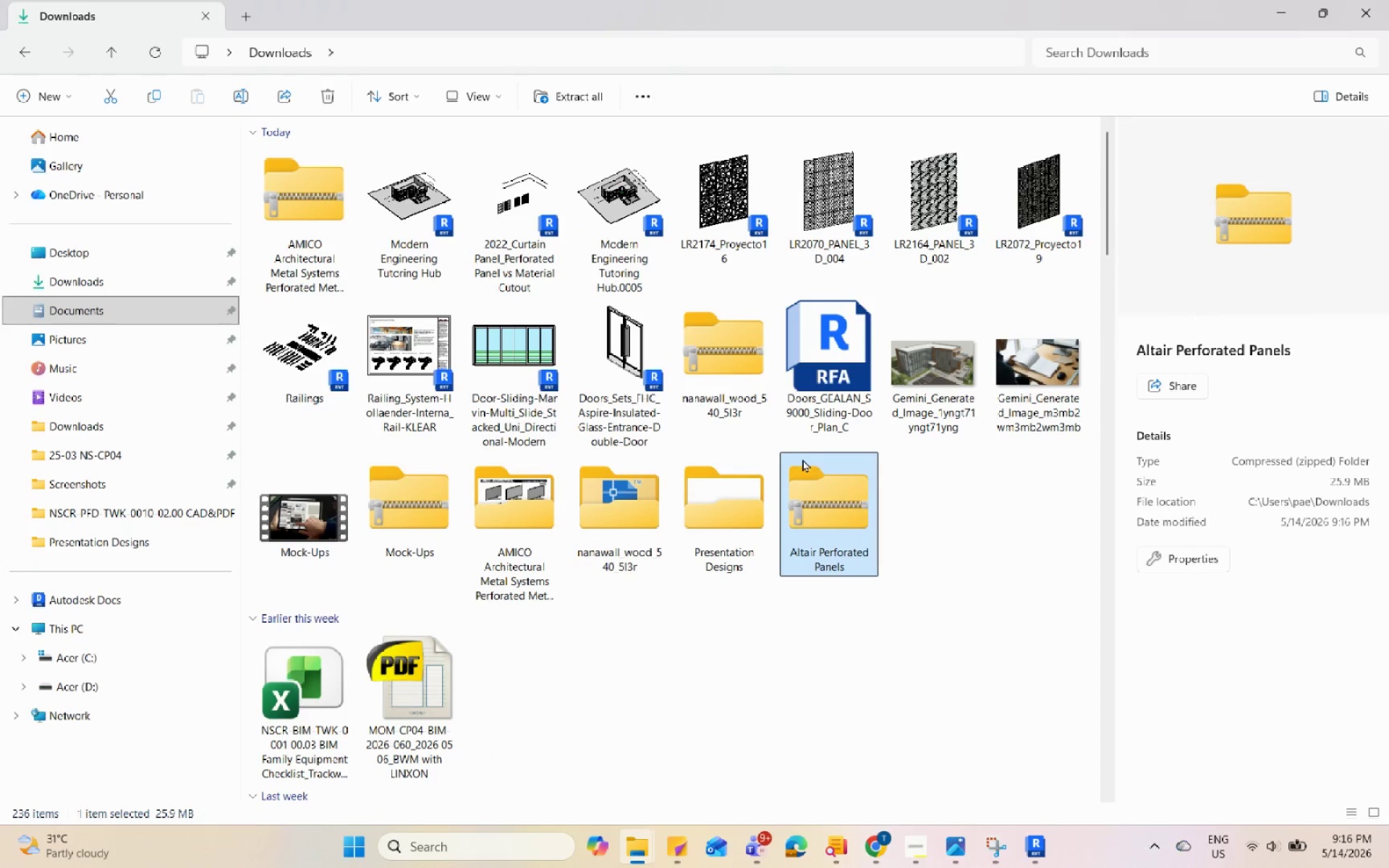 
right_click([802, 459])
 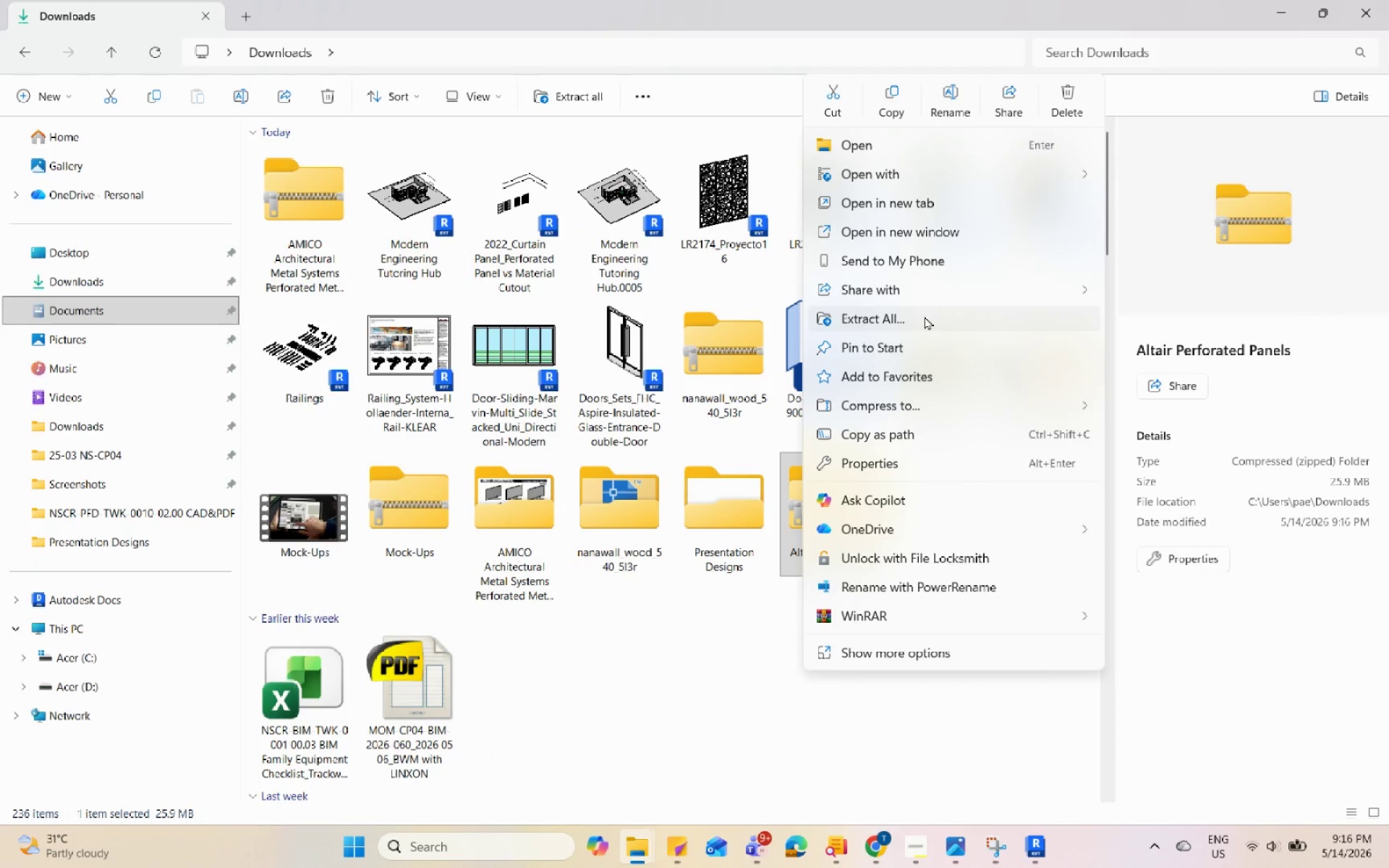 
left_click([925, 316])
 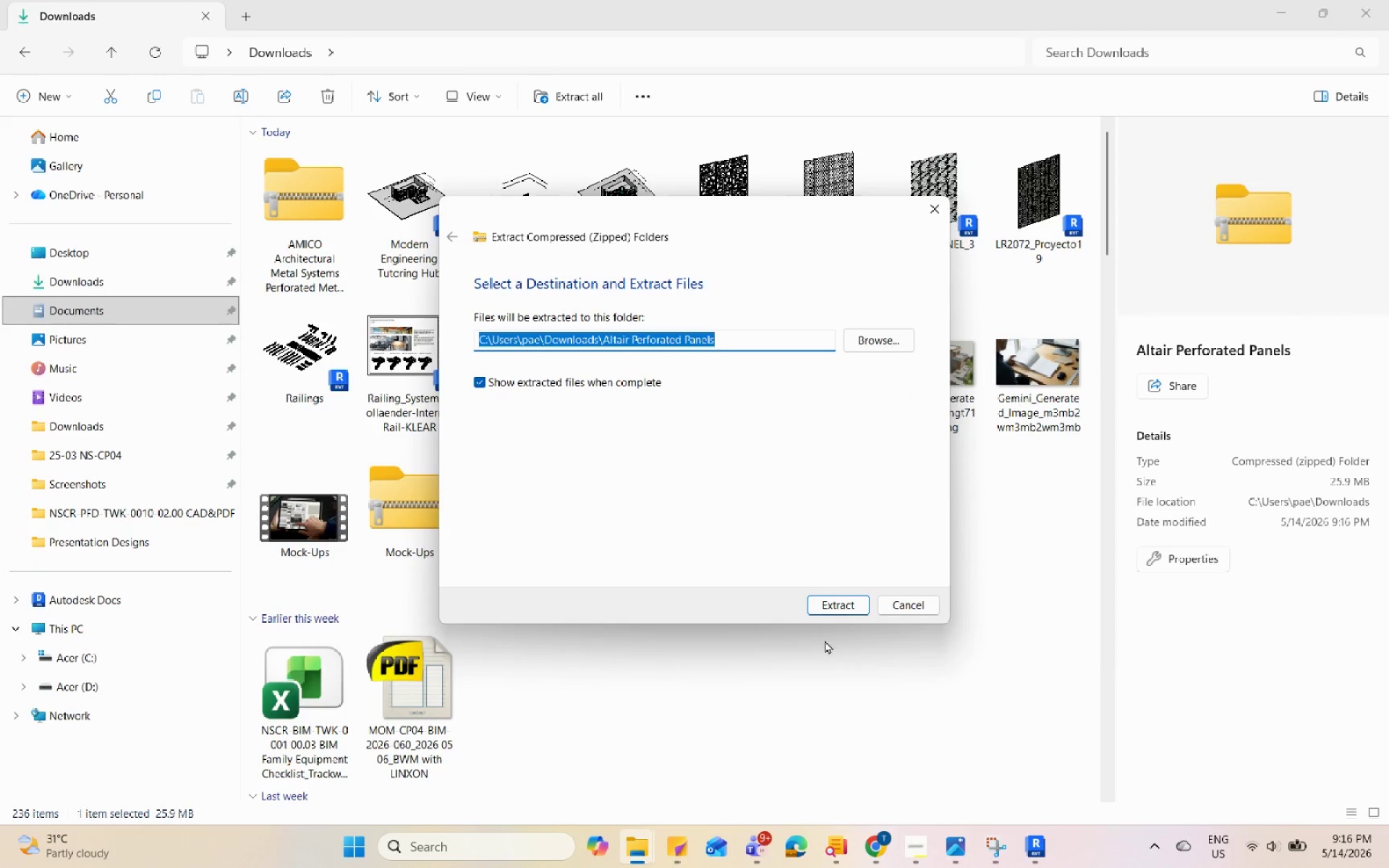 
left_click([847, 602])
 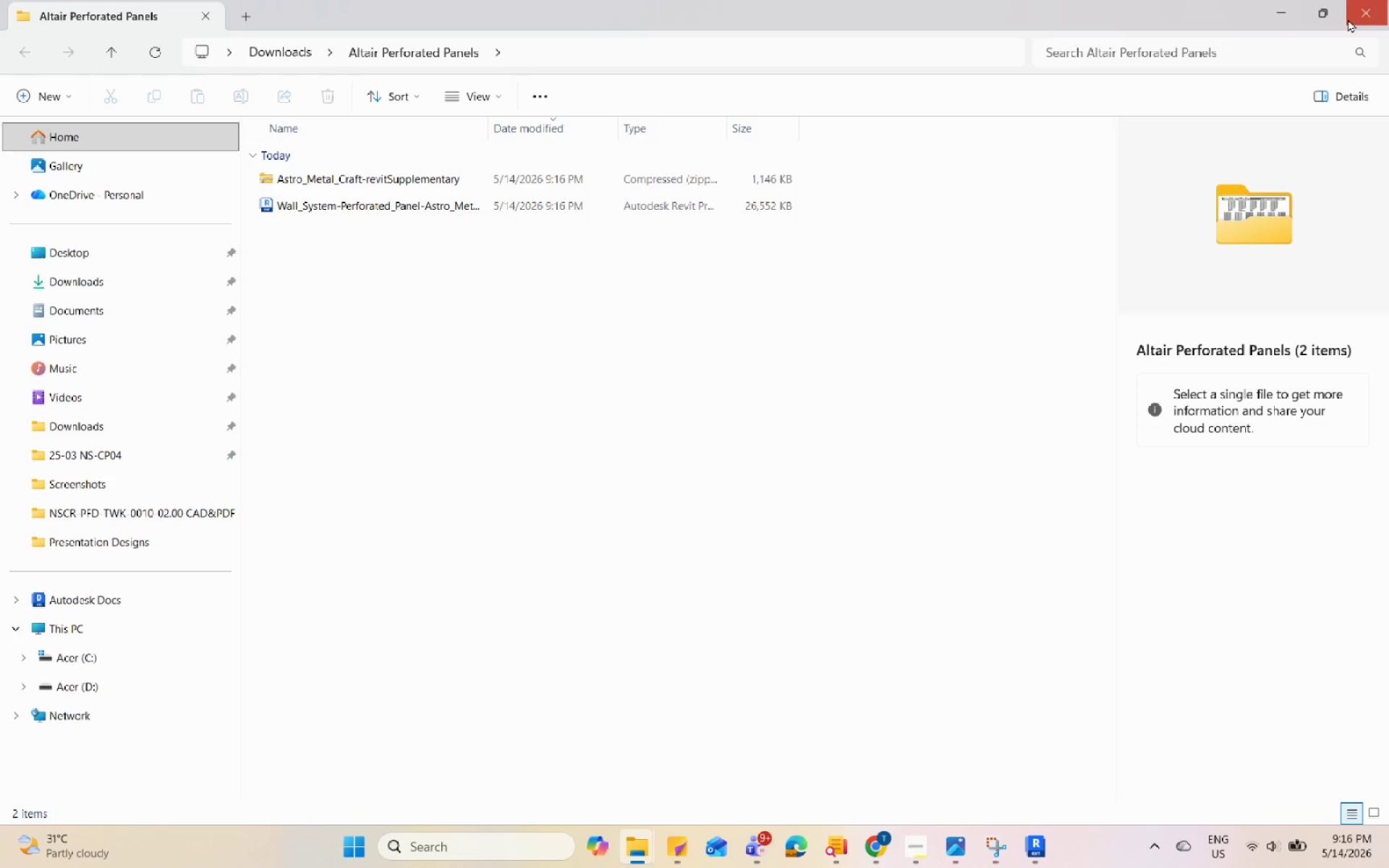 
left_click([612, 208])
 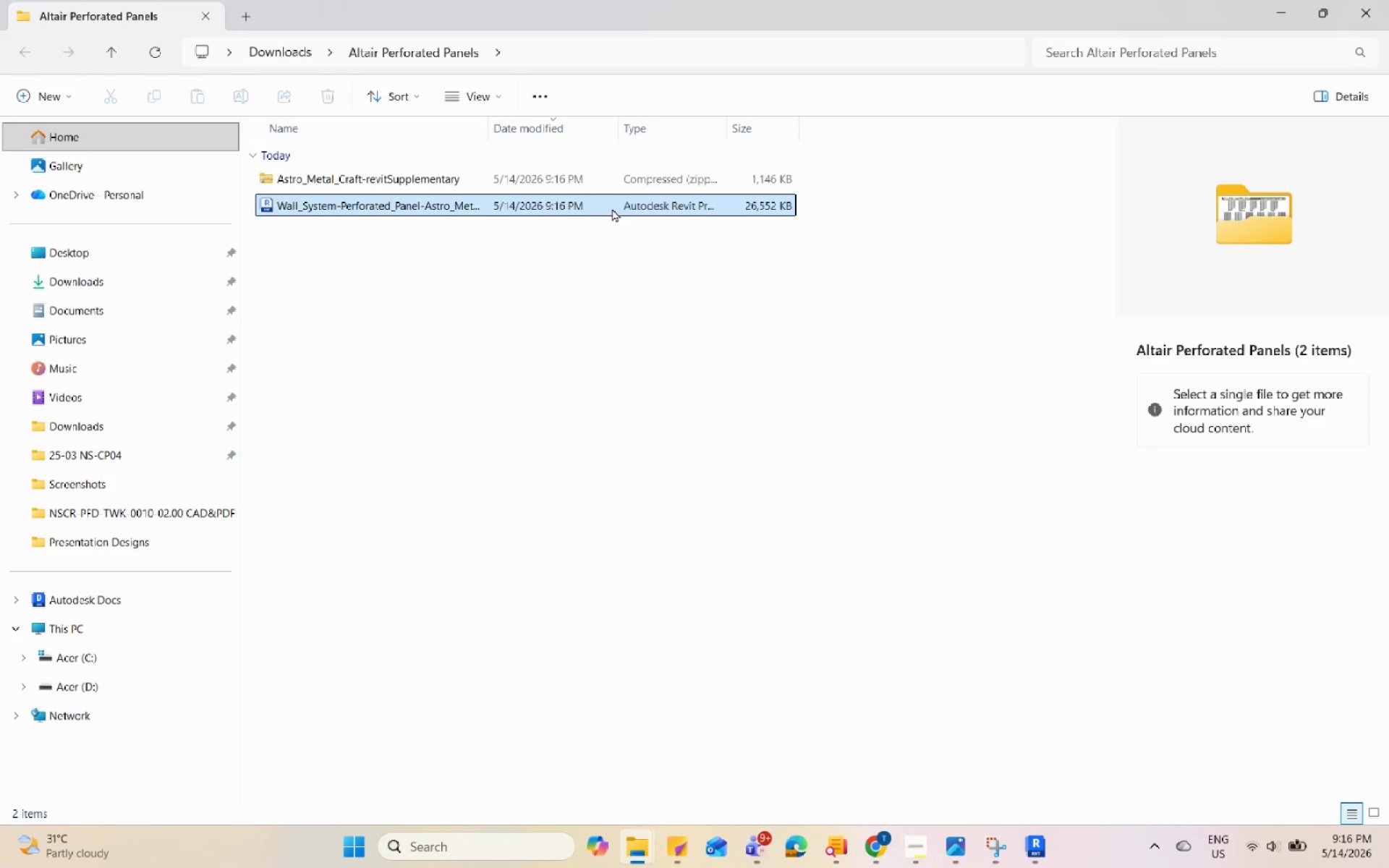 
left_click_drag(start_coordinate=[612, 208], to_coordinate=[616, 213])
 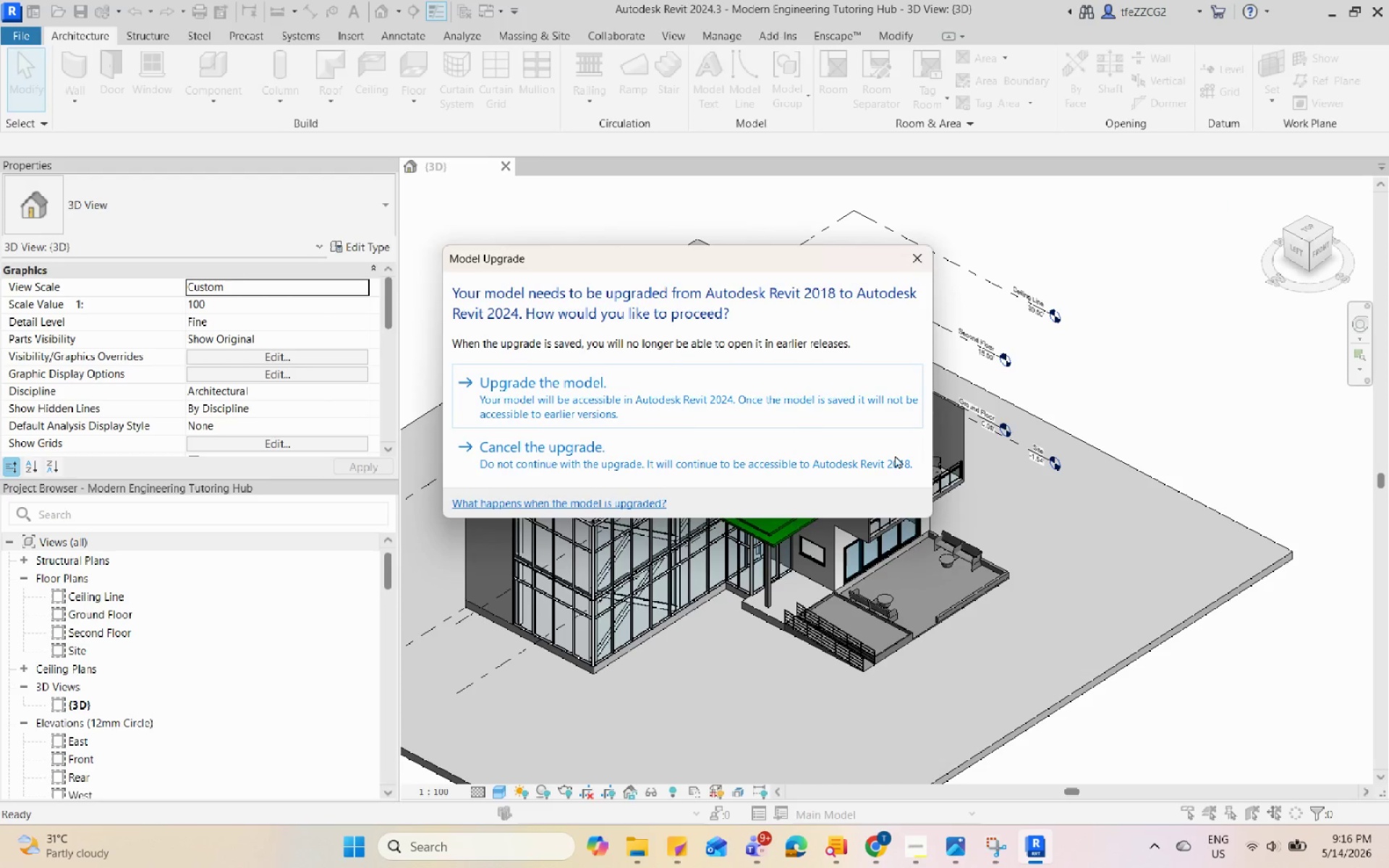 
left_click([628, 383])
 